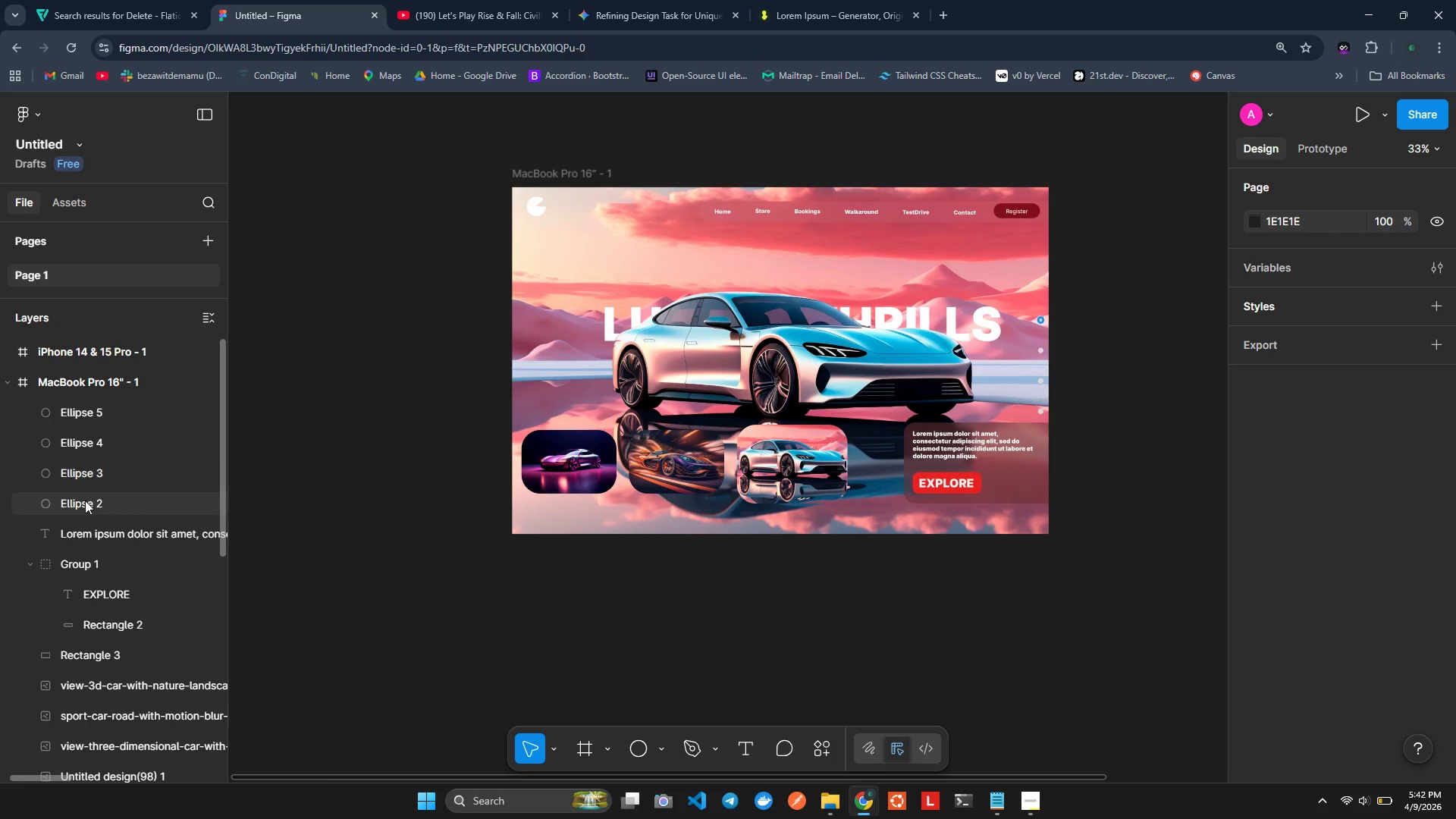 
scroll: coordinate [85, 530], scroll_direction: down, amount: 8.0
 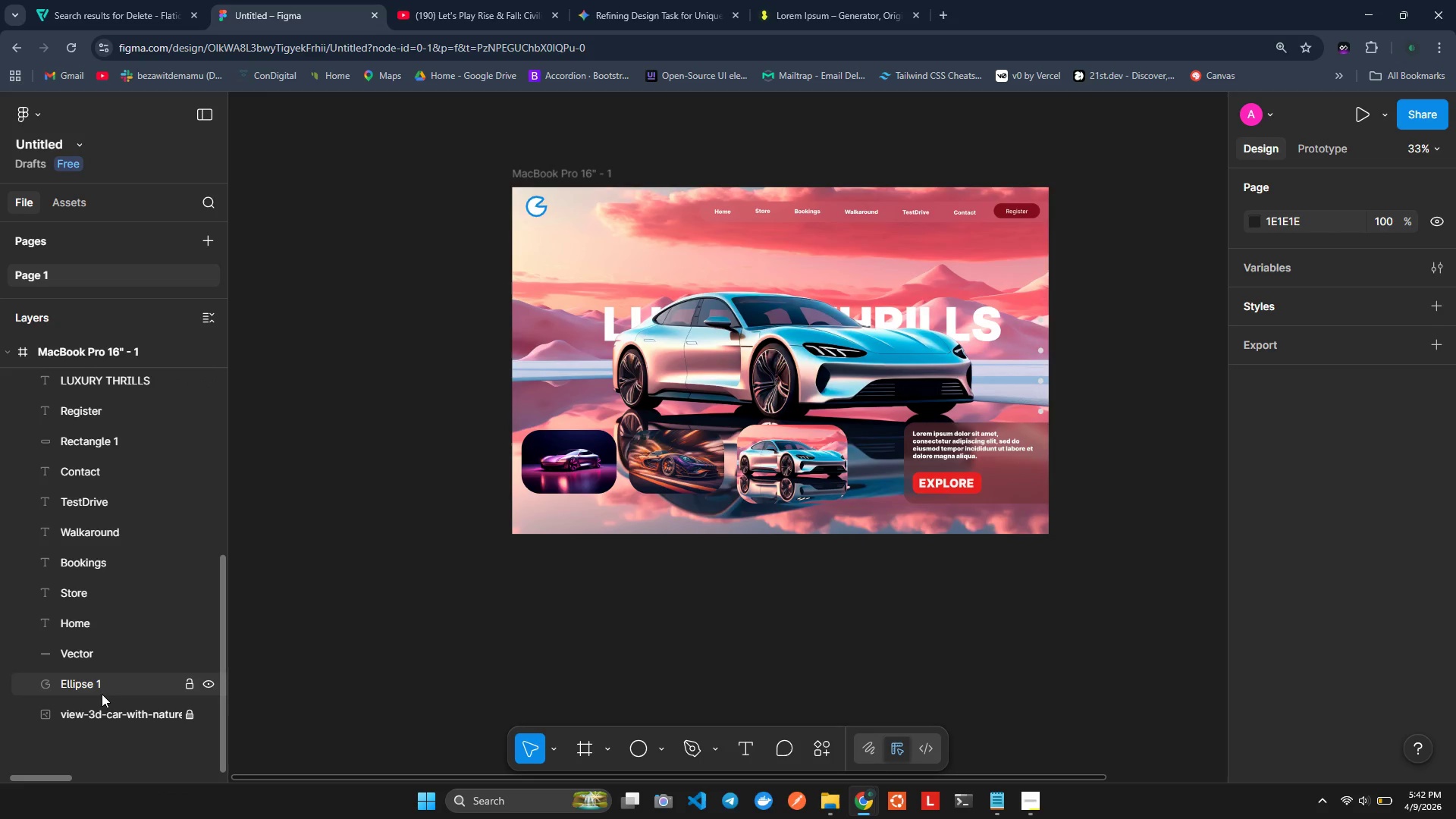 
left_click([103, 711])
 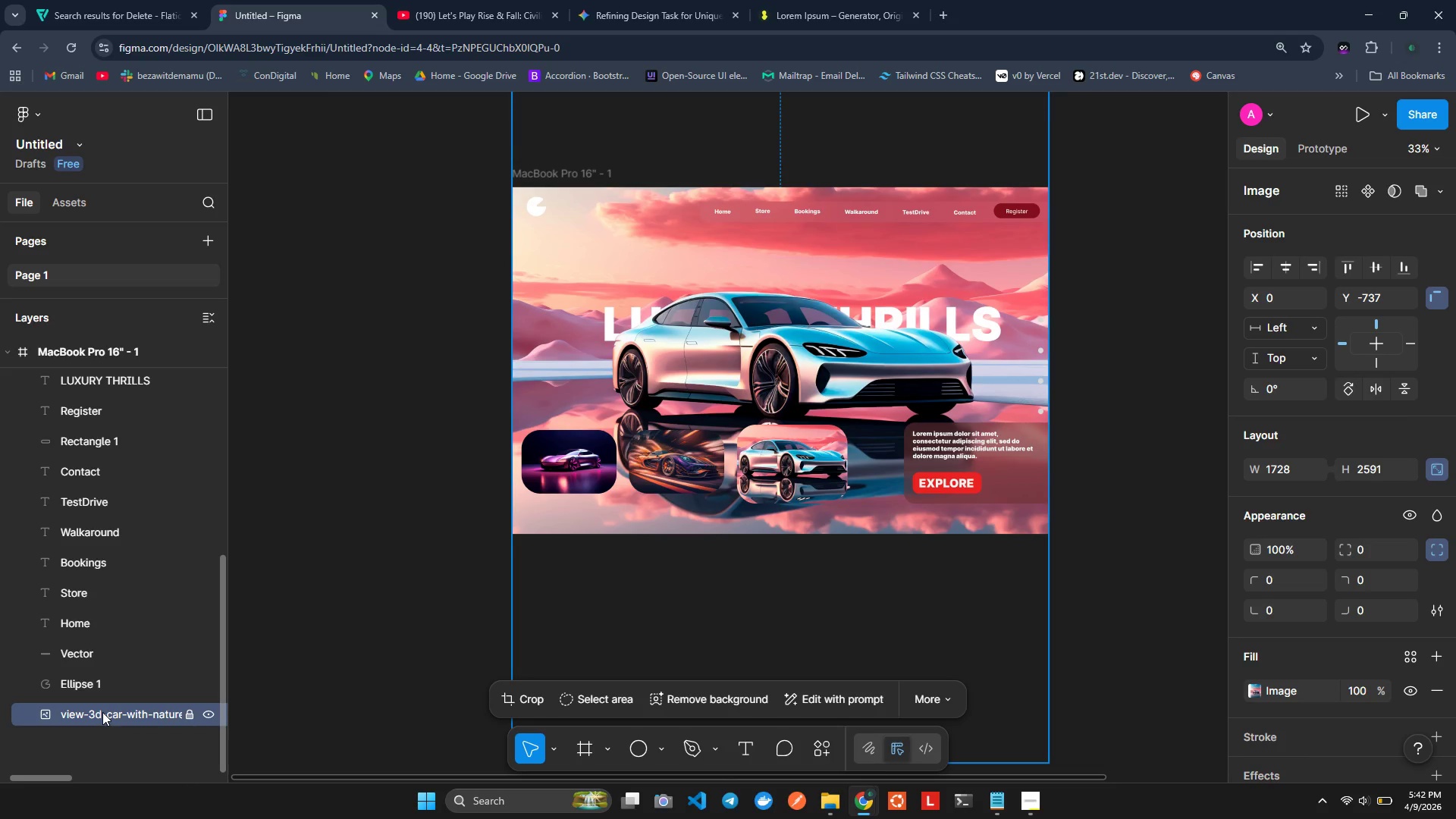 
scroll: coordinate [650, 521], scroll_direction: down, amount: 1.0
 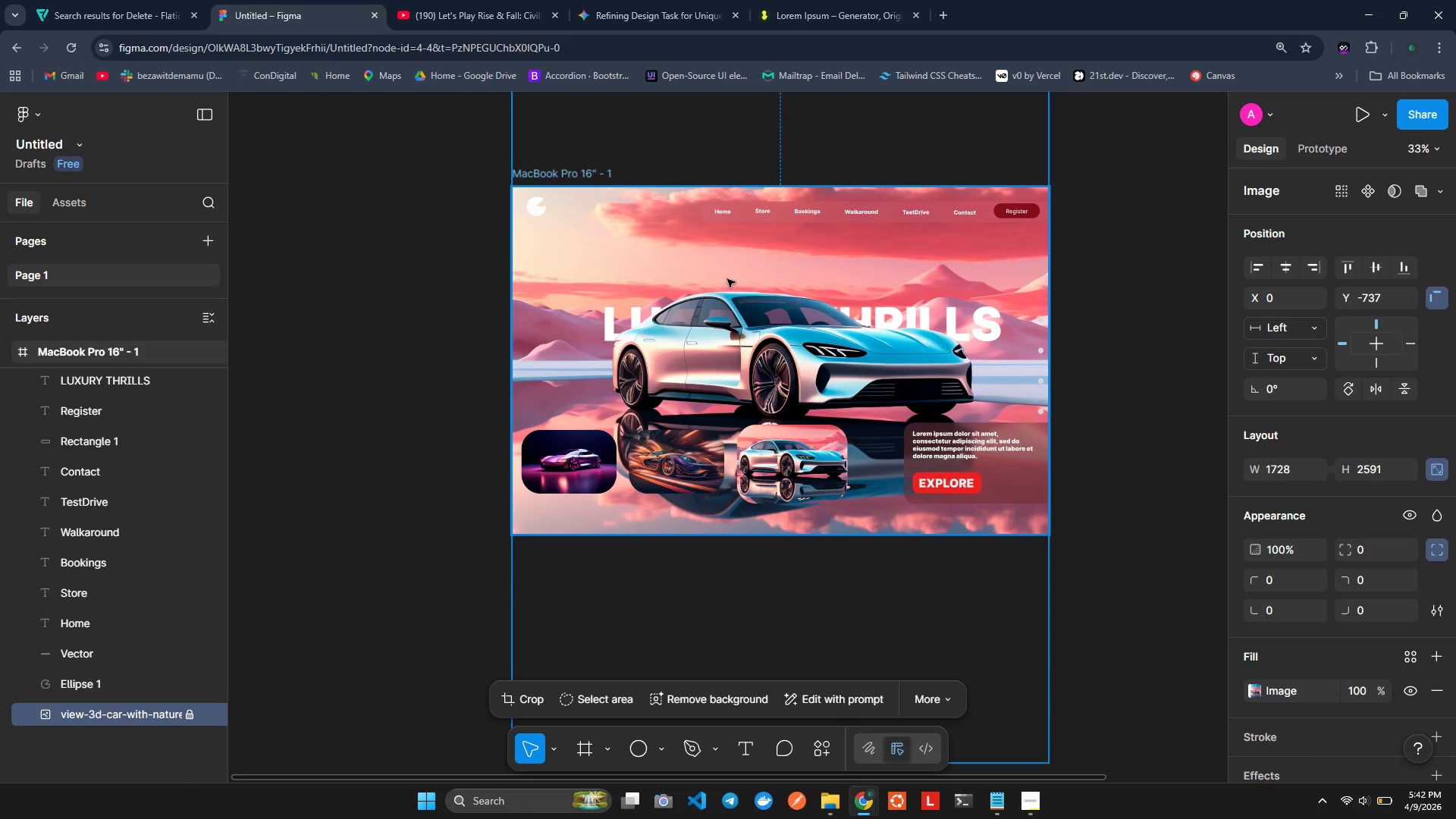 
hold_key(key=AltLeft, duration=1.5)
left_click_drag(start_coordinate=[721, 266], to_coordinate=[1081, 437])
 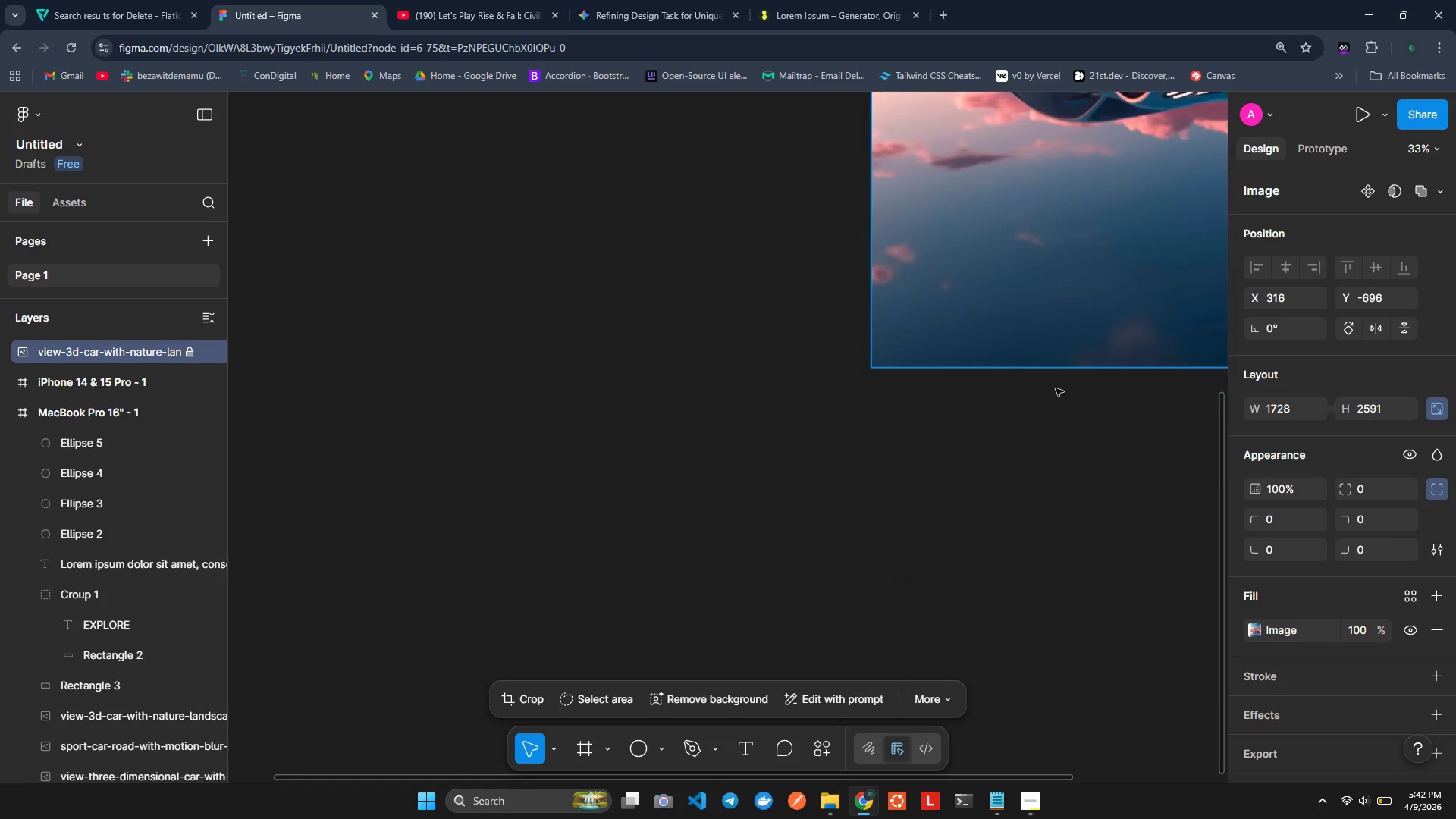 
hold_key(key=AltLeft, duration=1.52)
 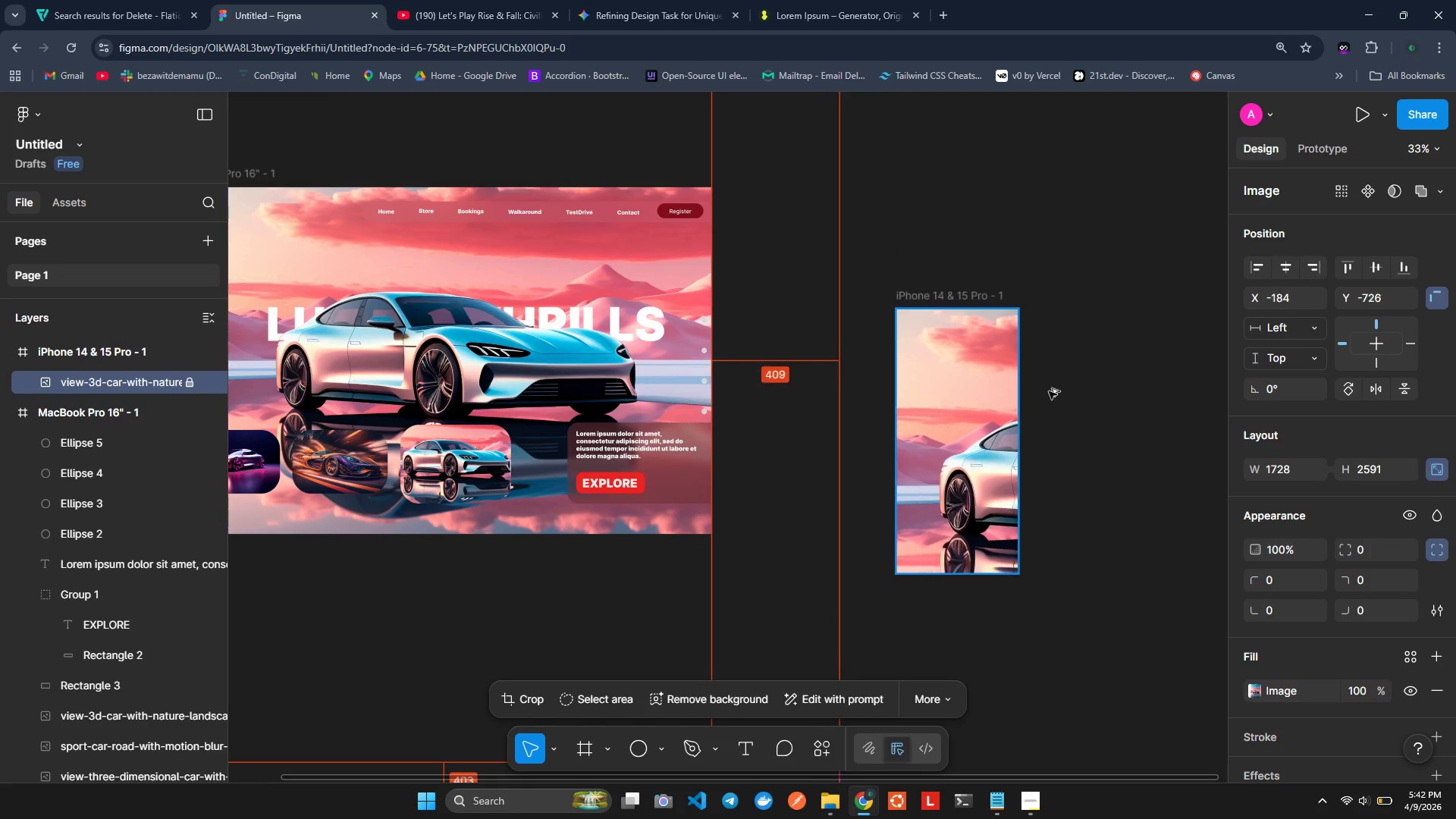 
hold_key(key=AltLeft, duration=1.51)
 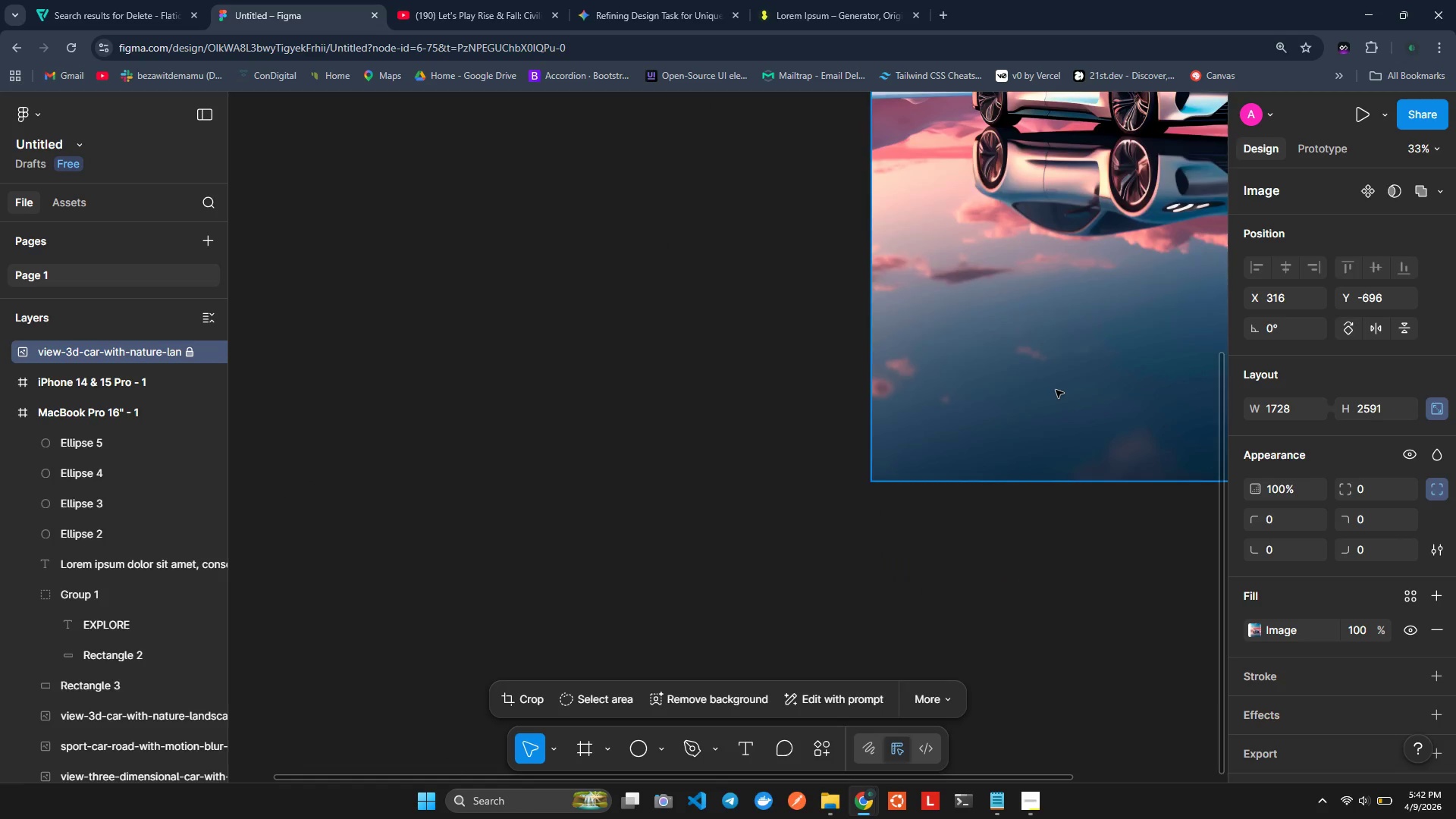 
key(Alt+AltLeft)
 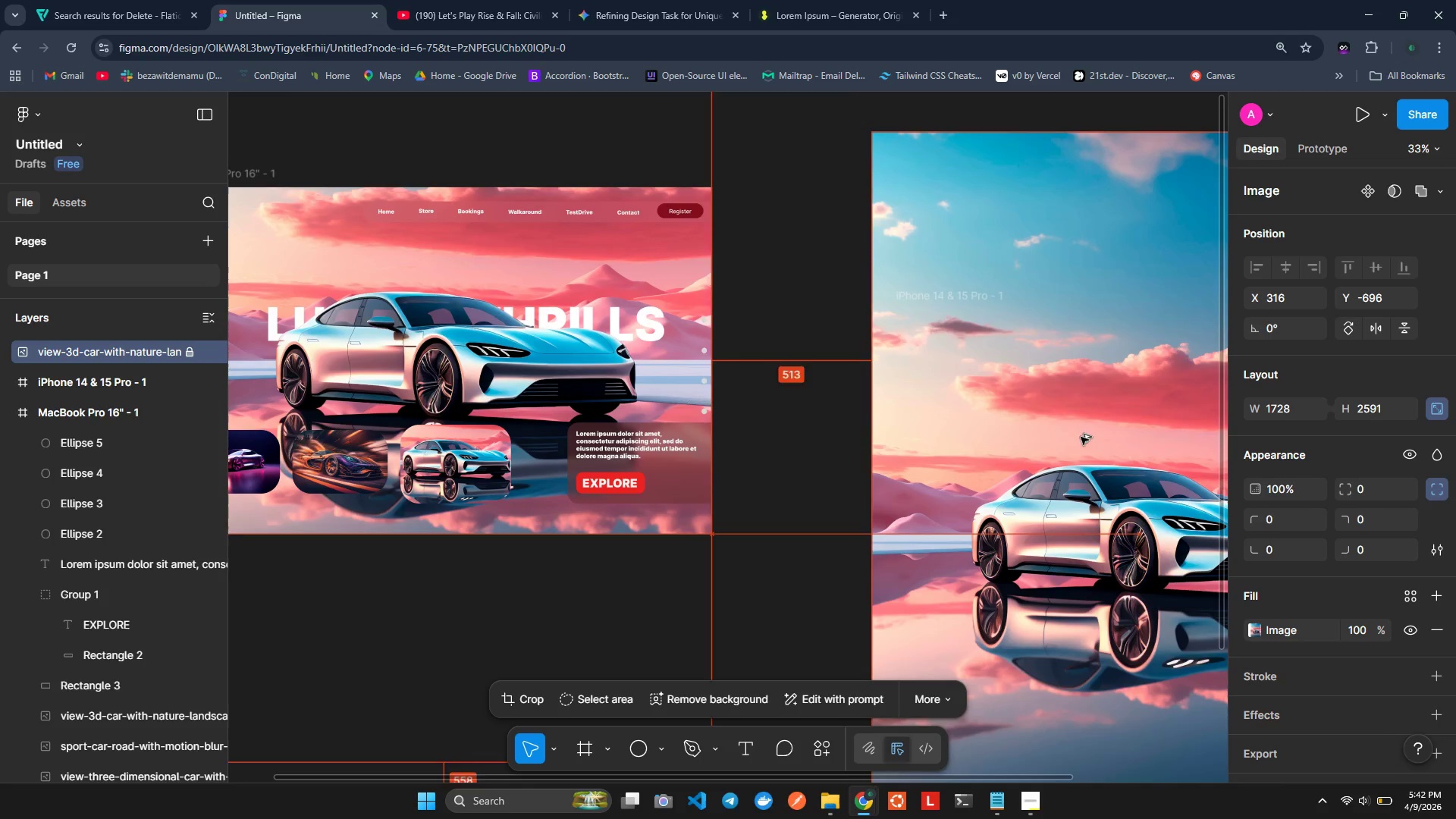 
key(Alt+AltLeft)
 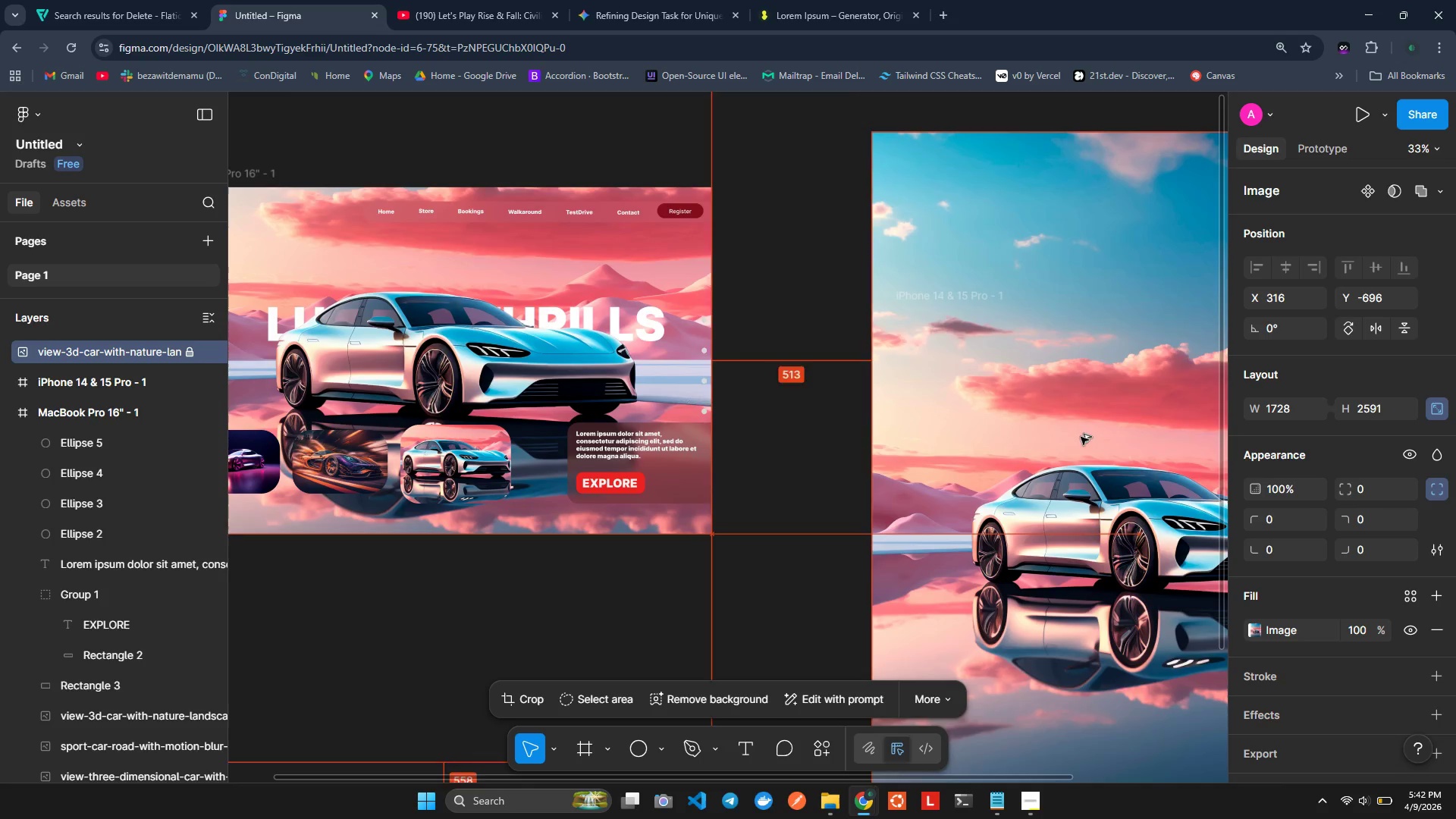 
key(Alt+AltLeft)
 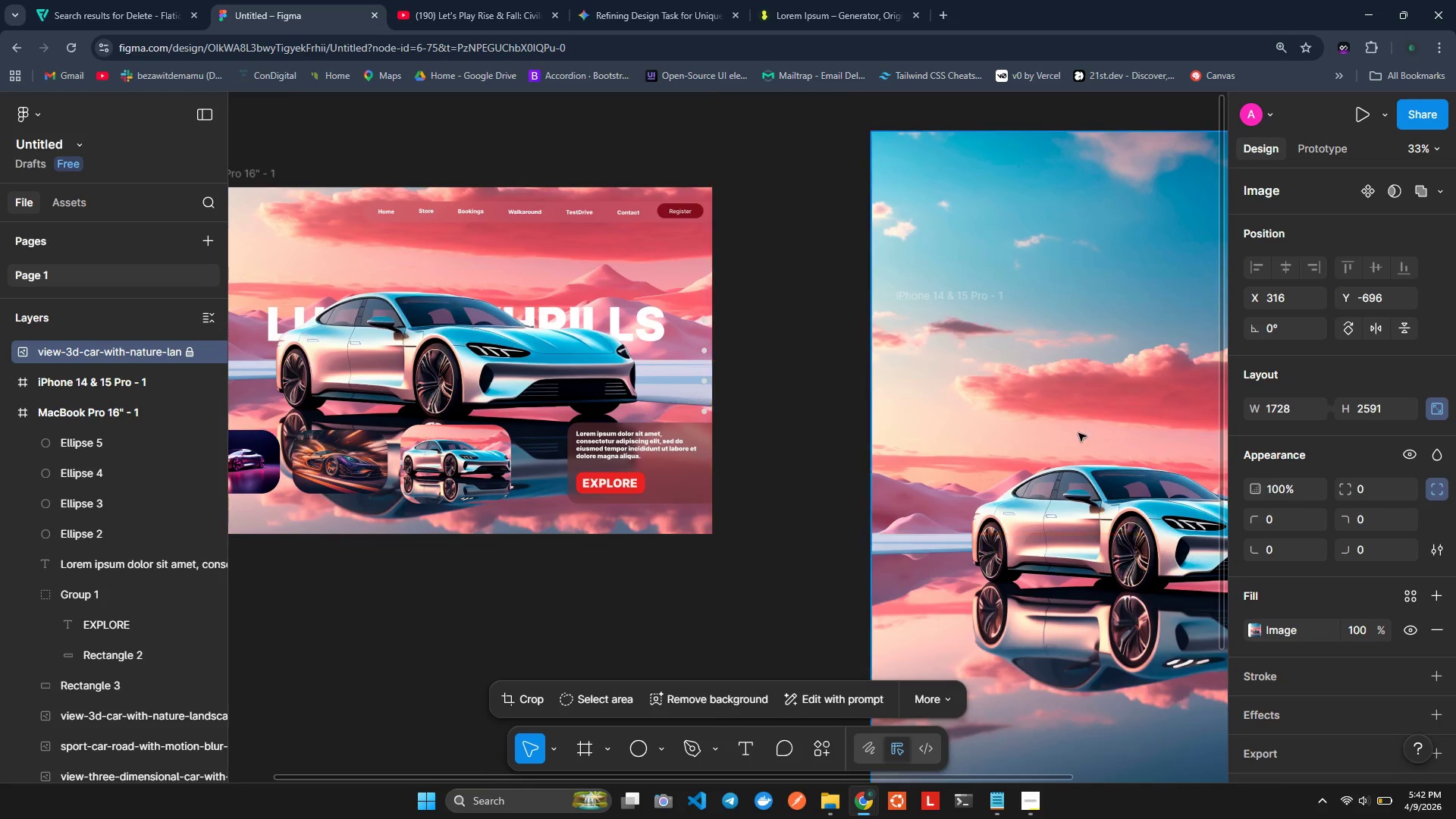 
key(Alt+AltLeft)
 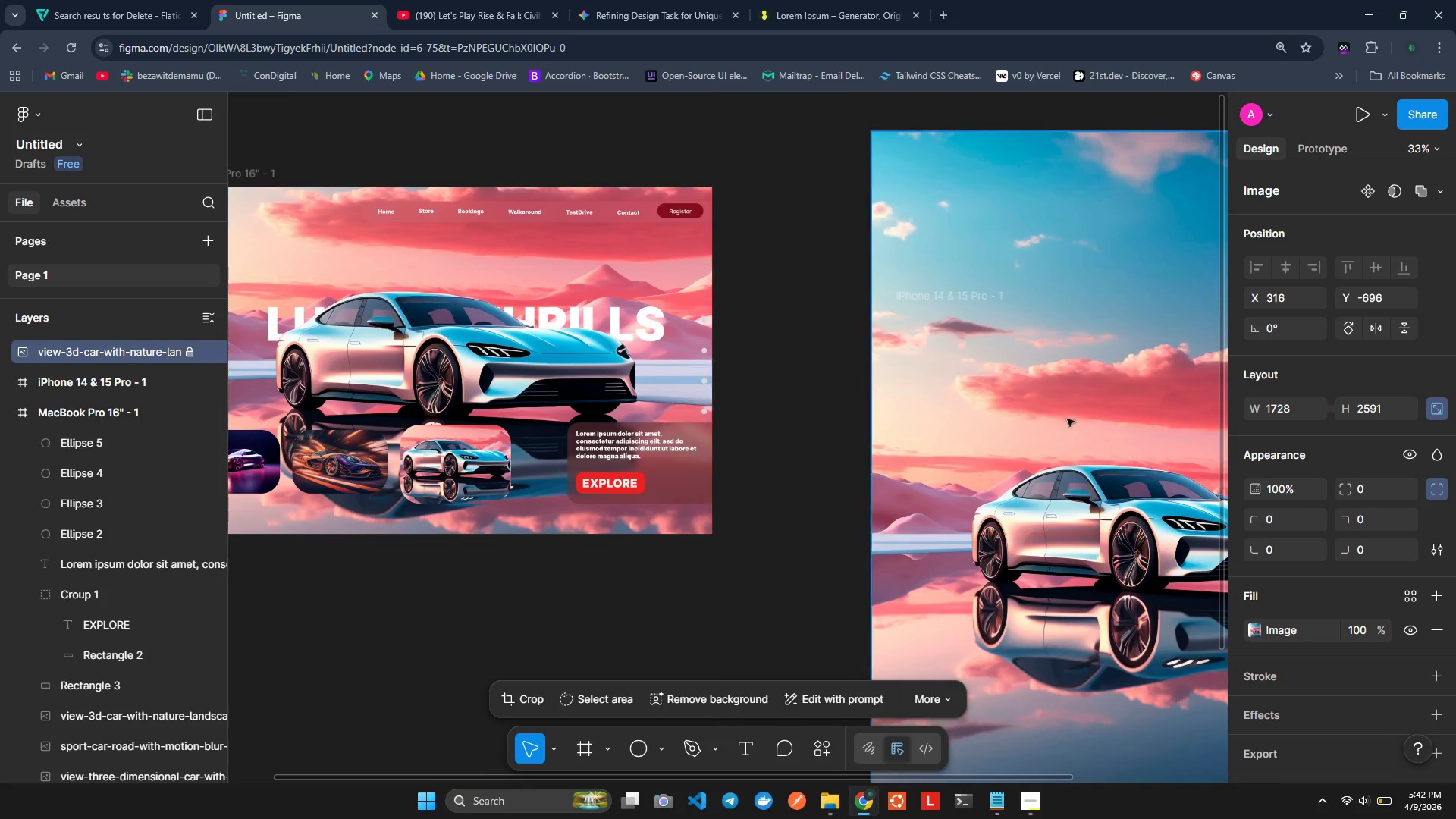 
scroll: coordinate [1051, 376], scroll_direction: up, amount: 1.0
 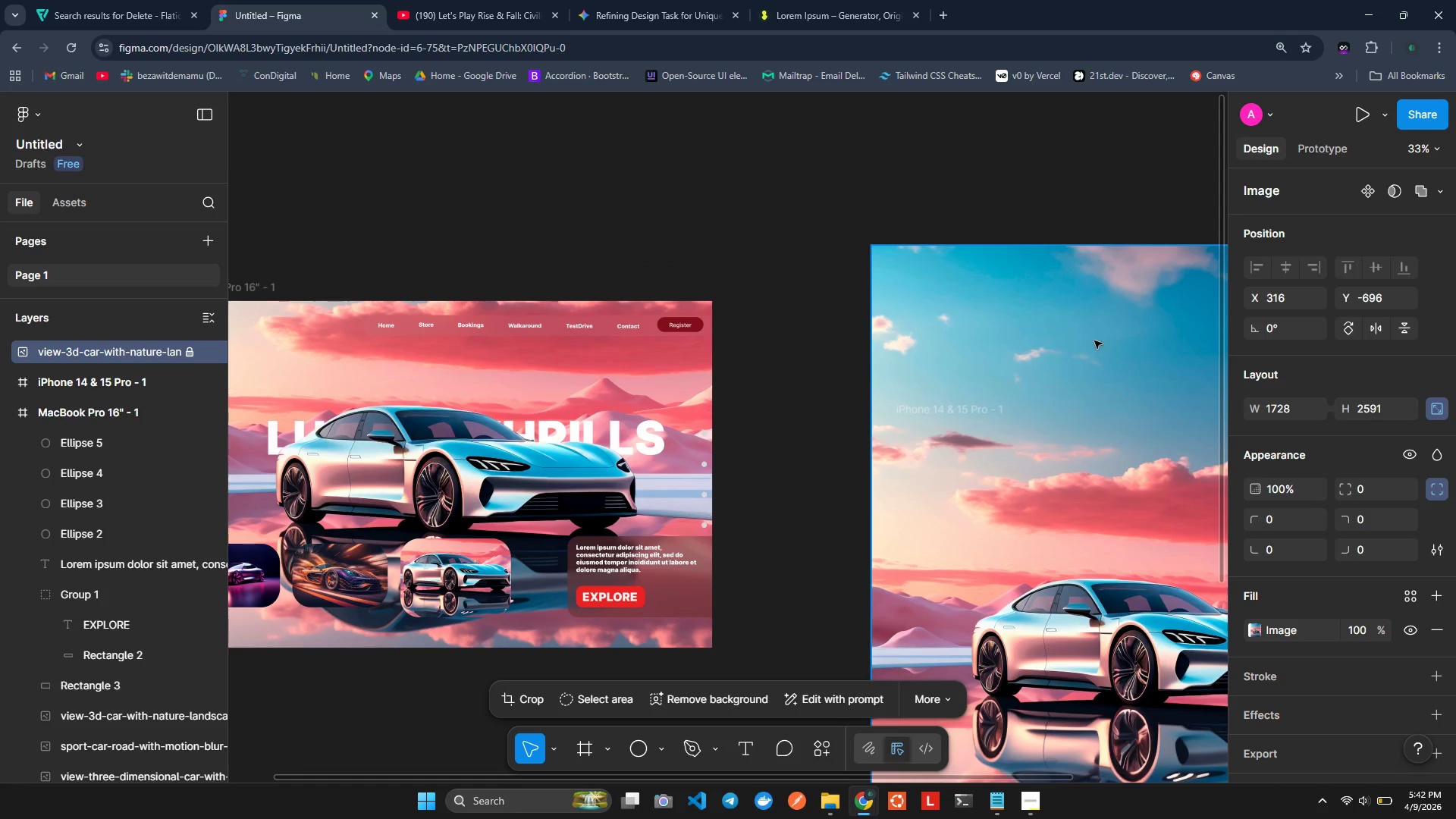 
left_click_drag(start_coordinate=[1107, 334], to_coordinate=[1118, 436])
 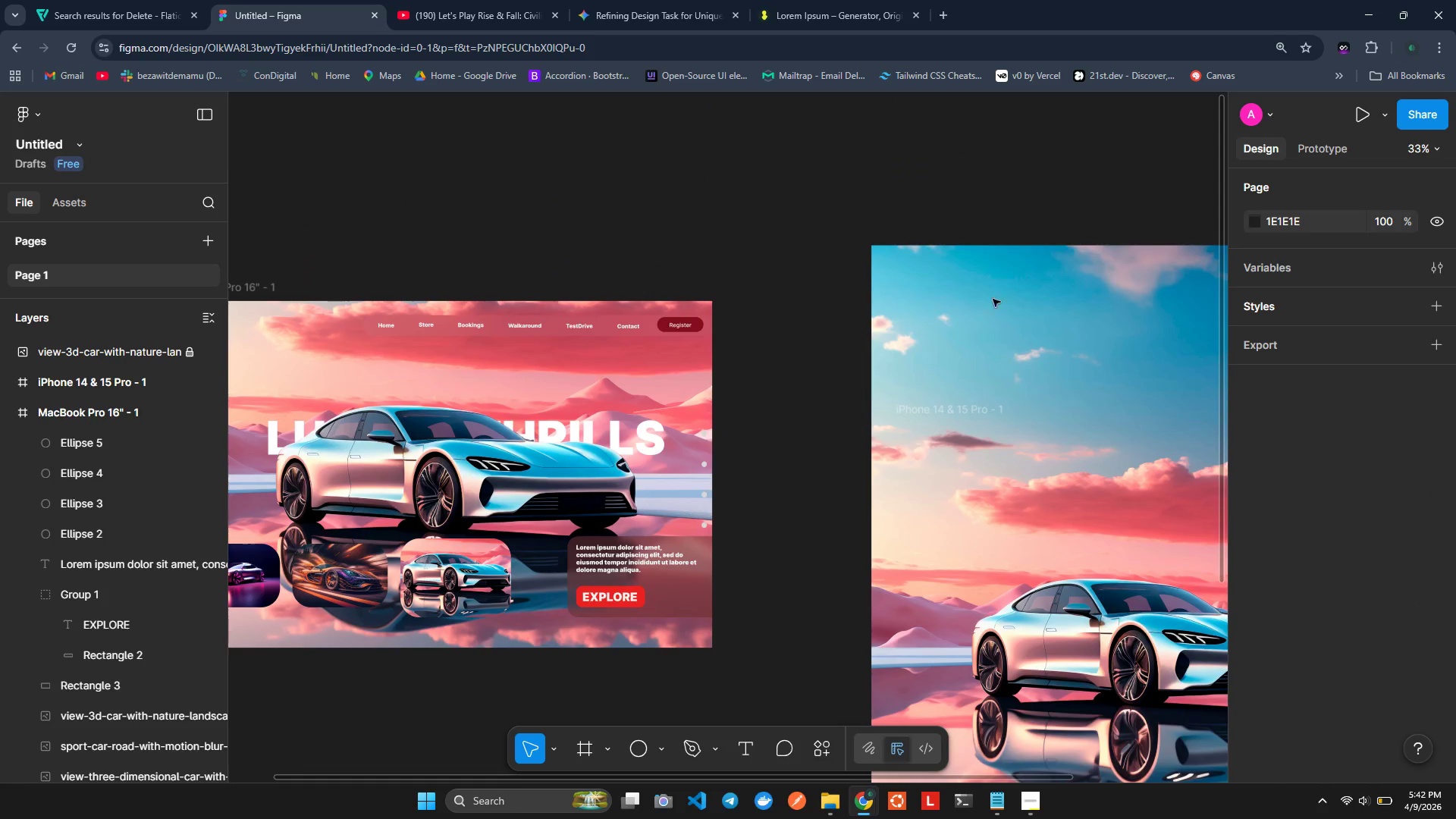 
double_click([859, 271])
 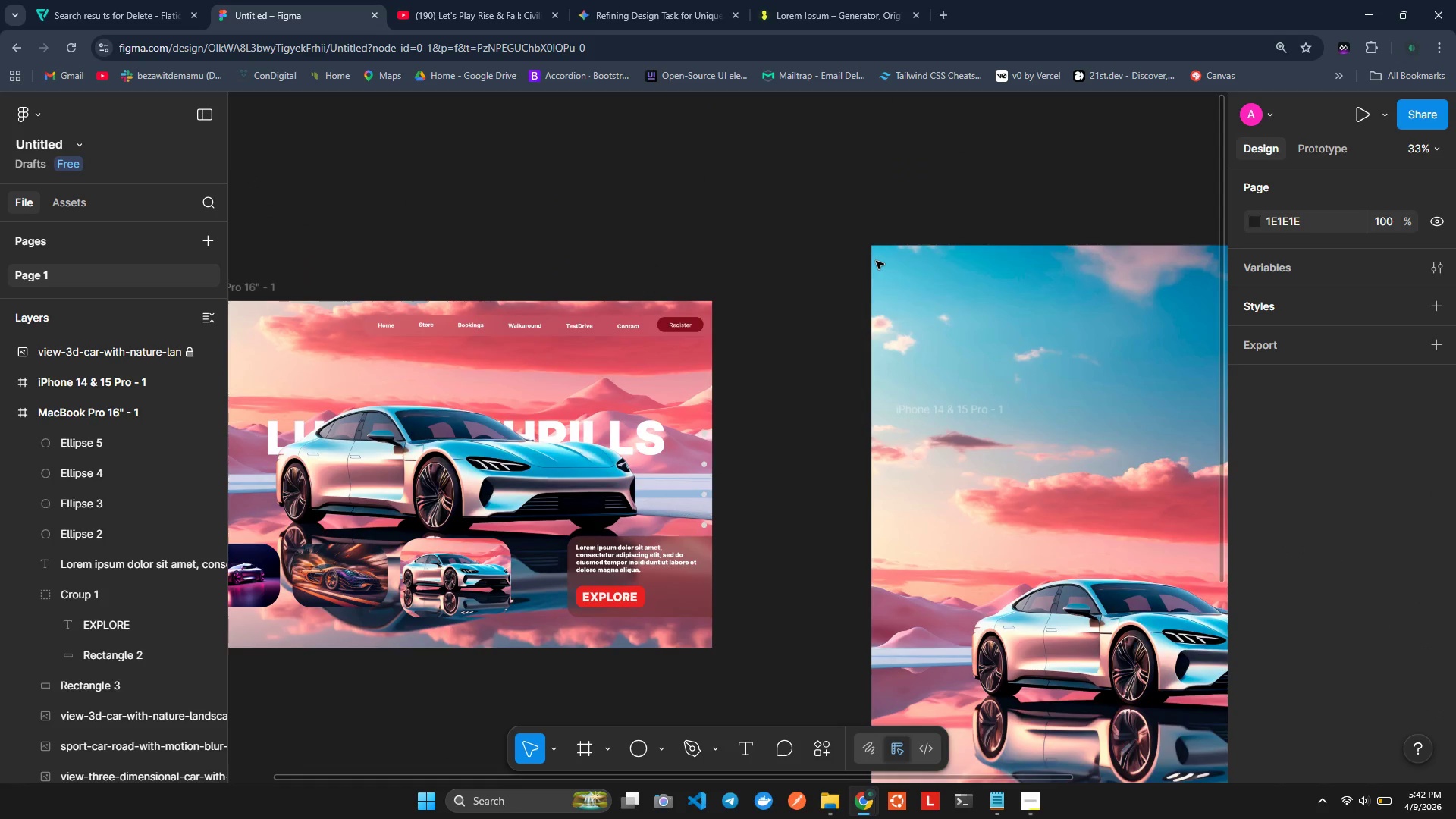 
left_click([945, 345])
 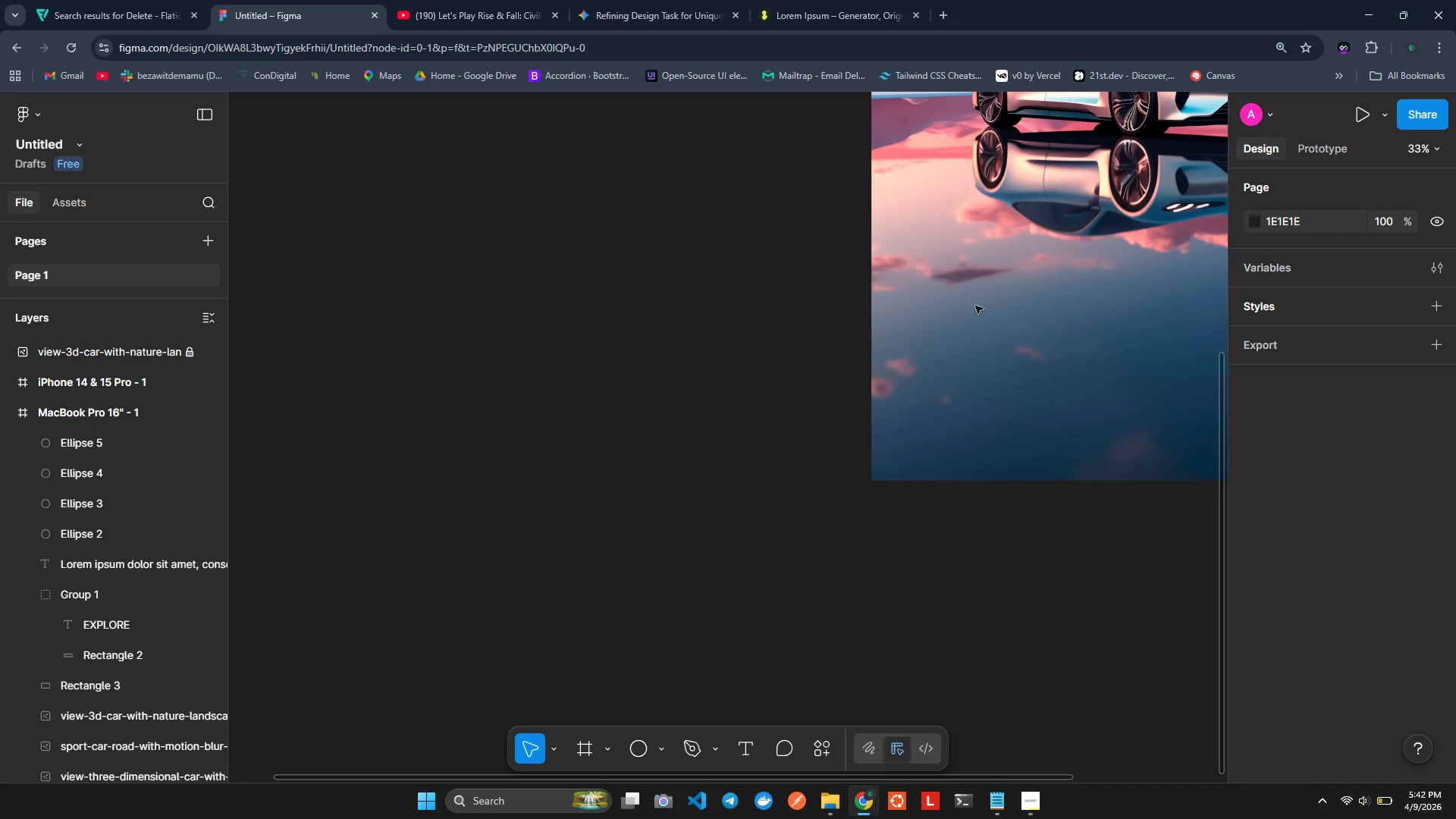 
scroll: coordinate [890, 375], scroll_direction: down, amount: 4.0
 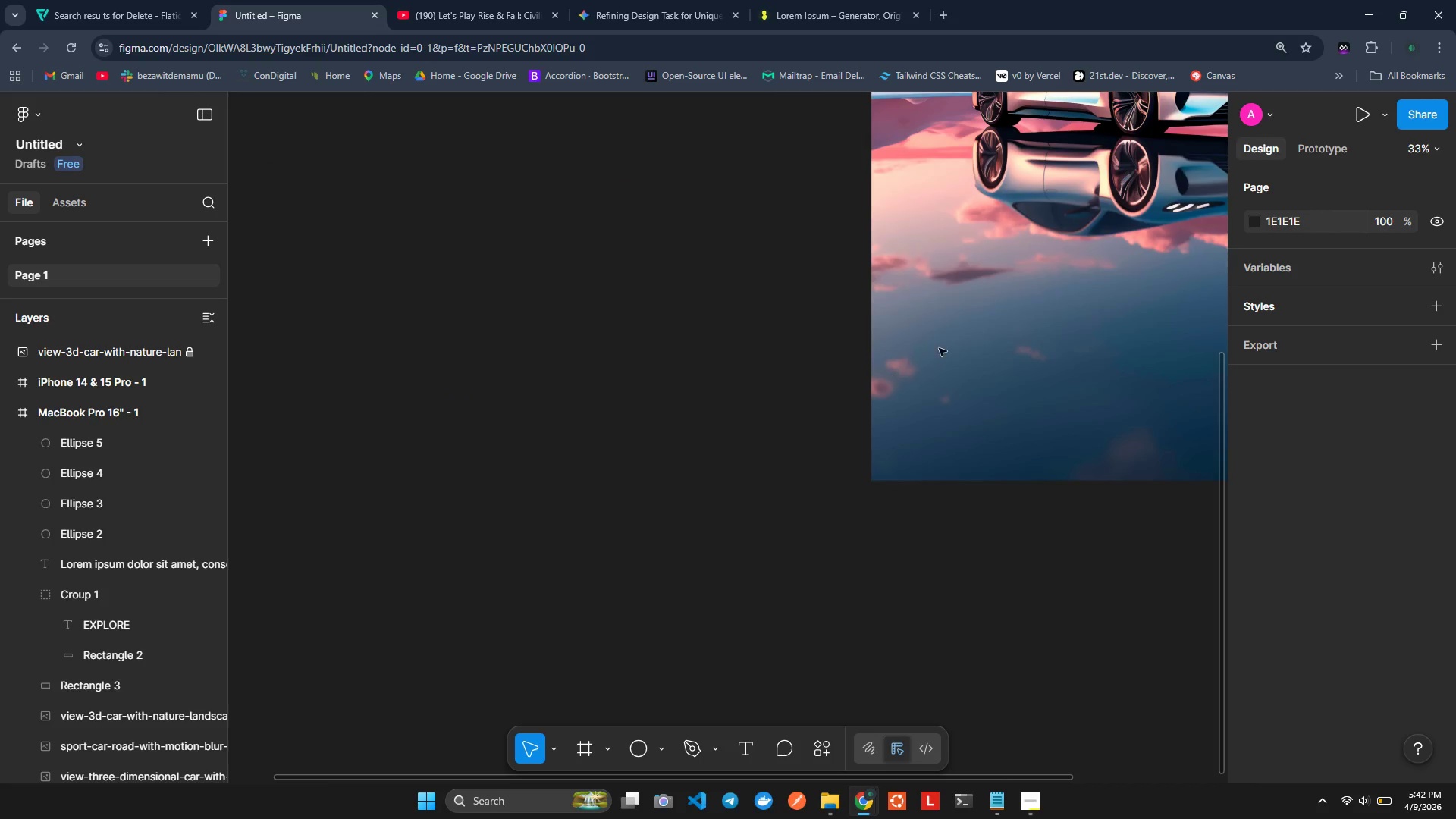 
left_click([978, 388])
 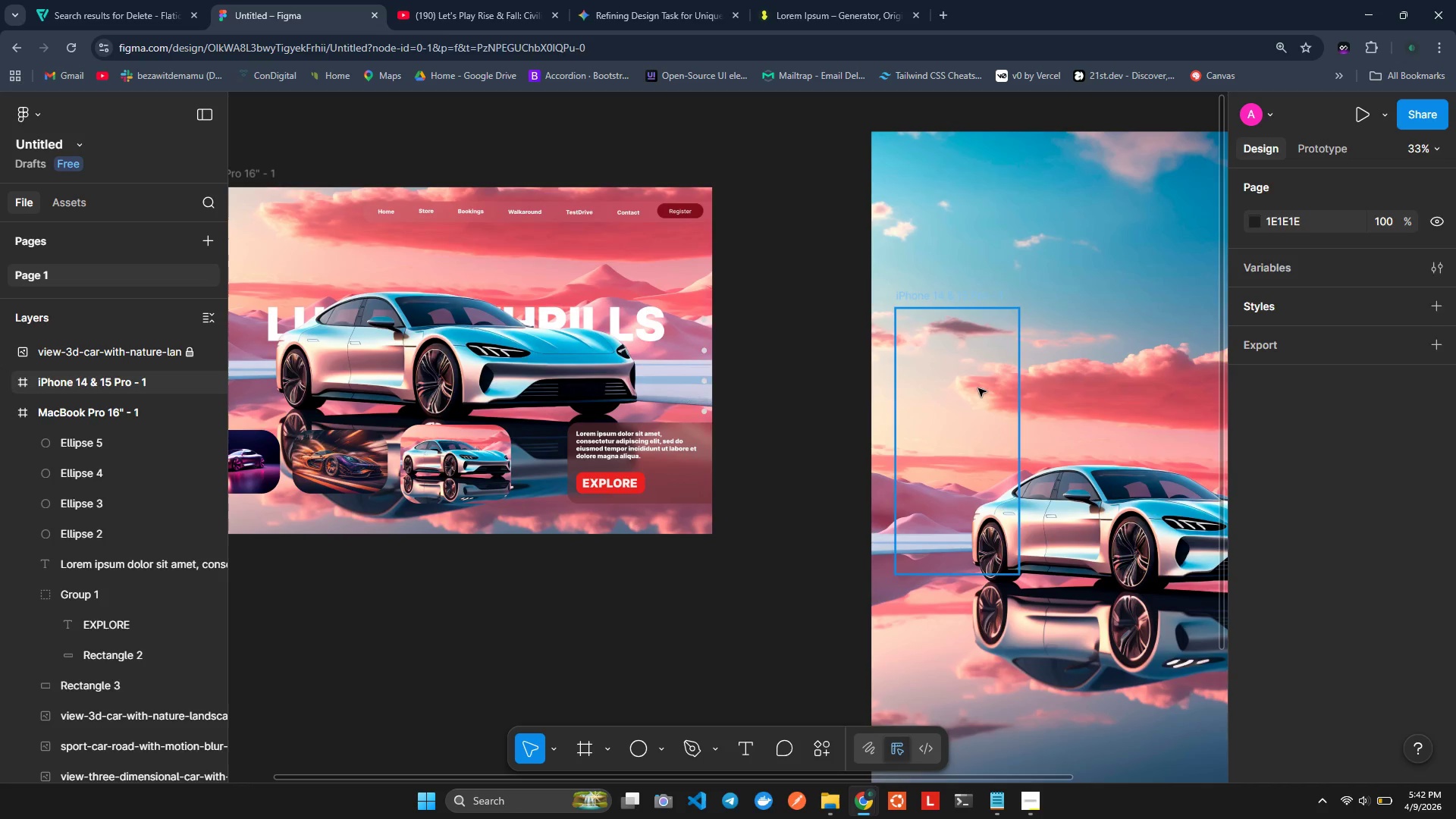 
scroll: coordinate [869, 362], scroll_direction: up, amount: 3.0
 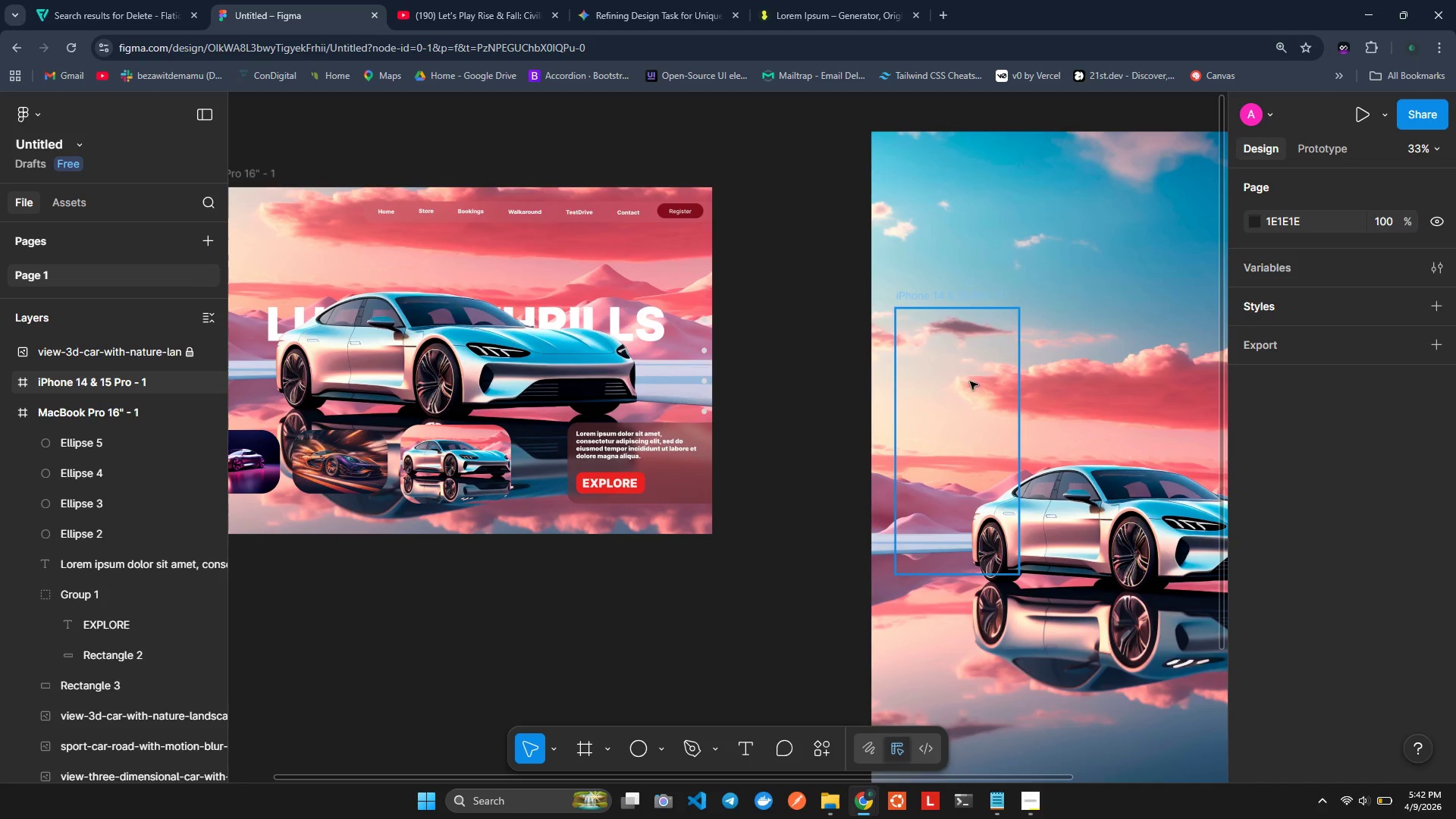 
double_click([978, 388])
 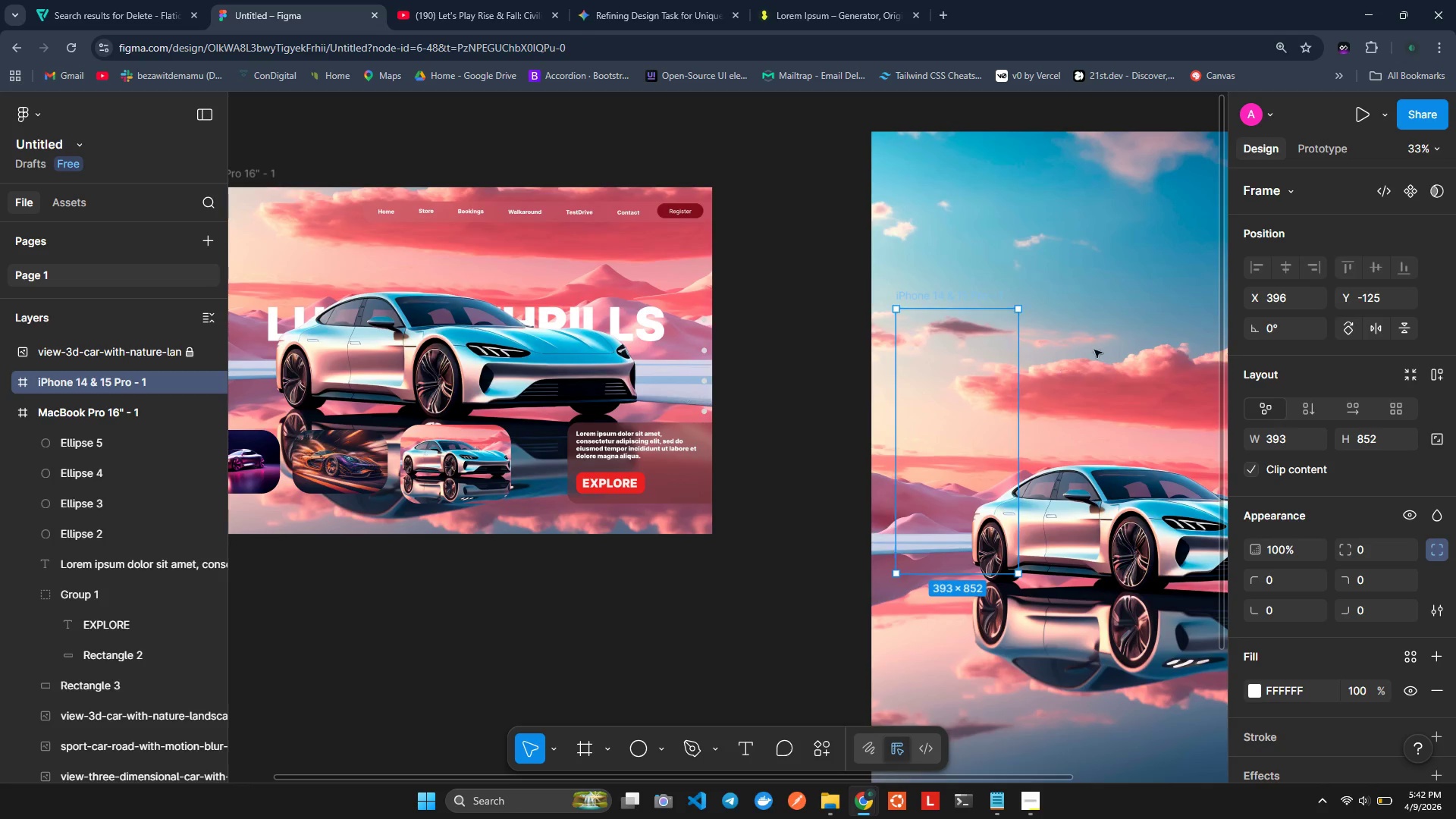 
double_click([1124, 328])
 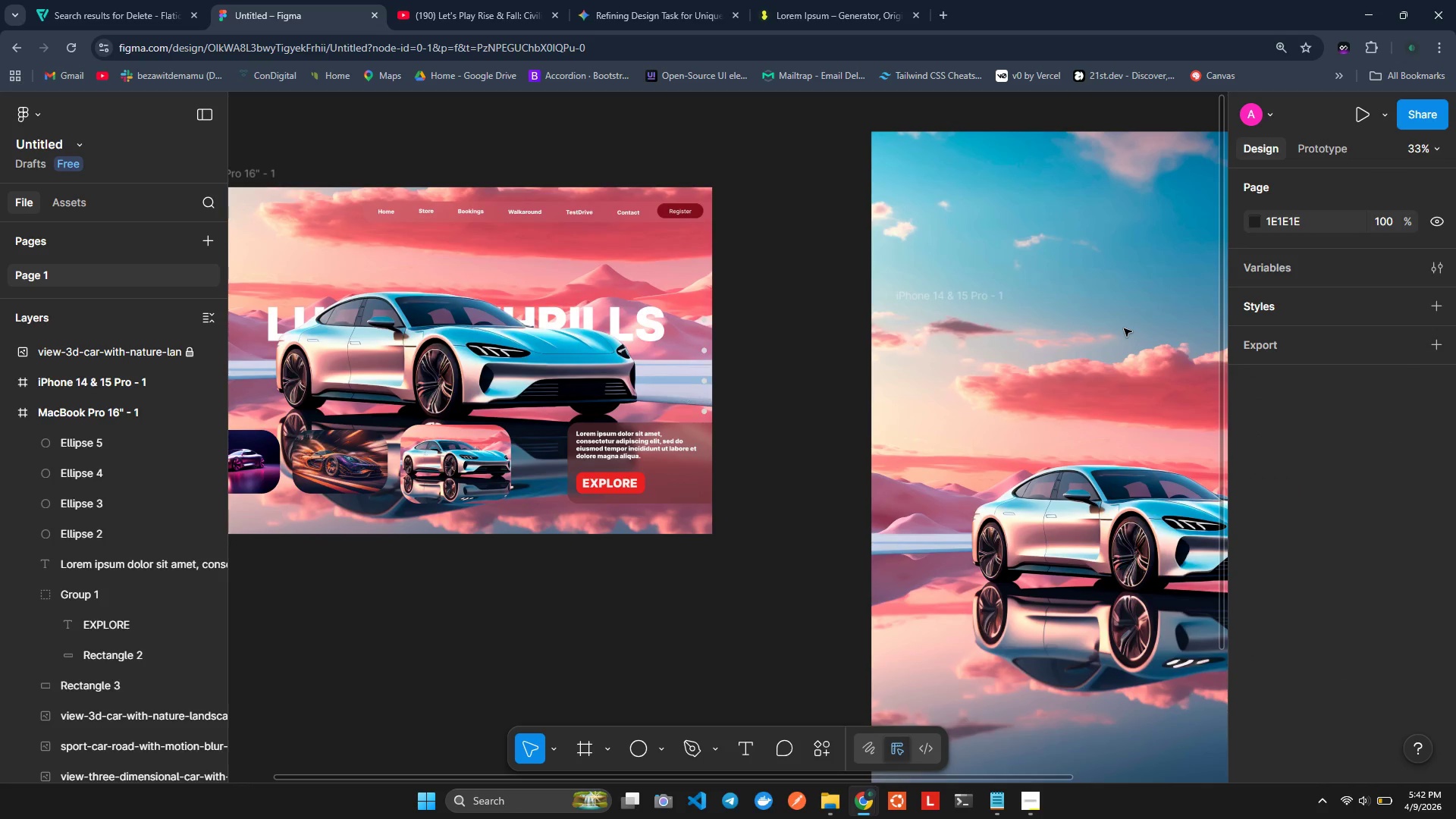 
triple_click([1124, 328])
 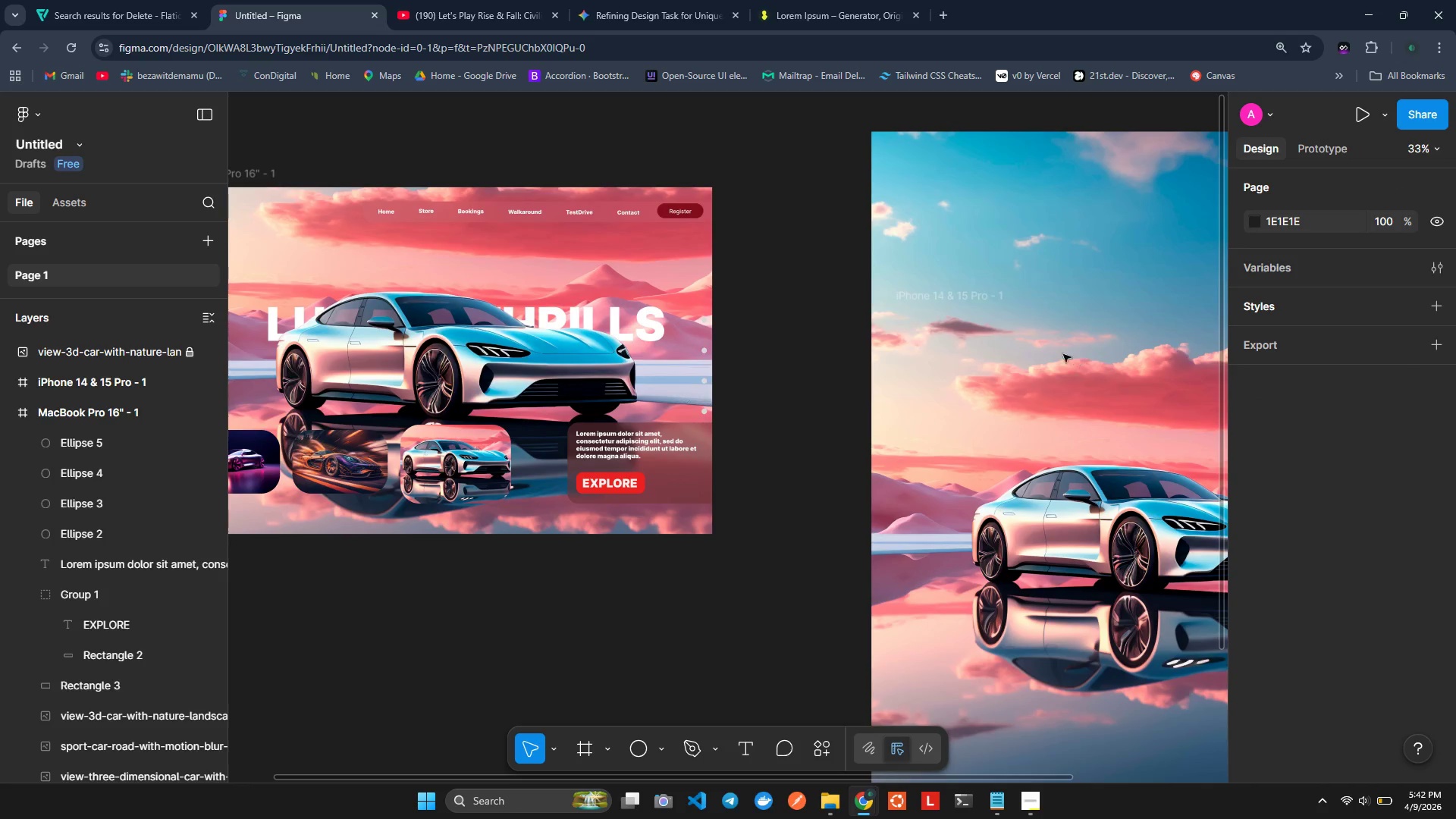 
left_click_drag(start_coordinate=[982, 290], to_coordinate=[906, 270])
 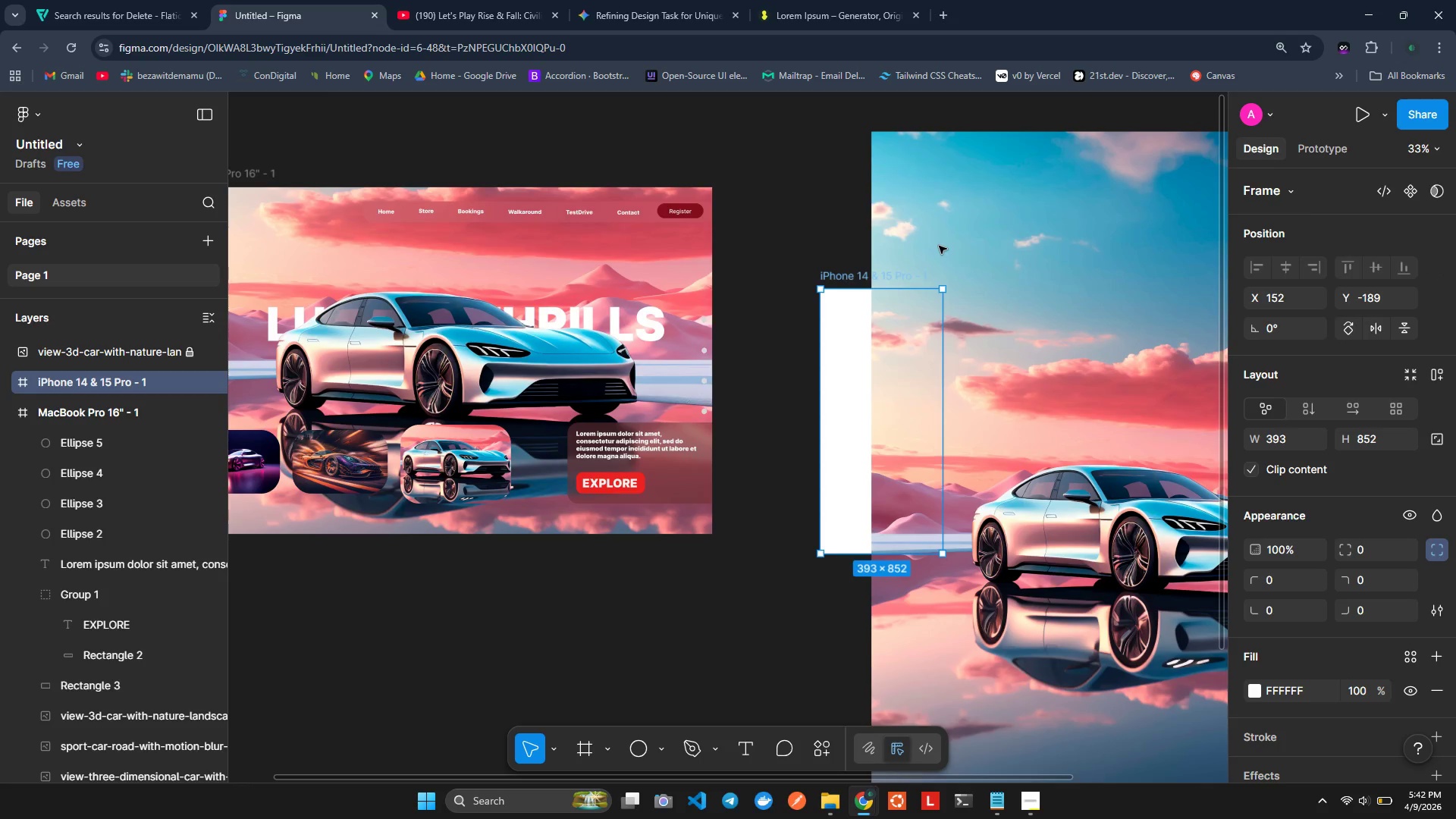 
key(Control+ControlLeft)
 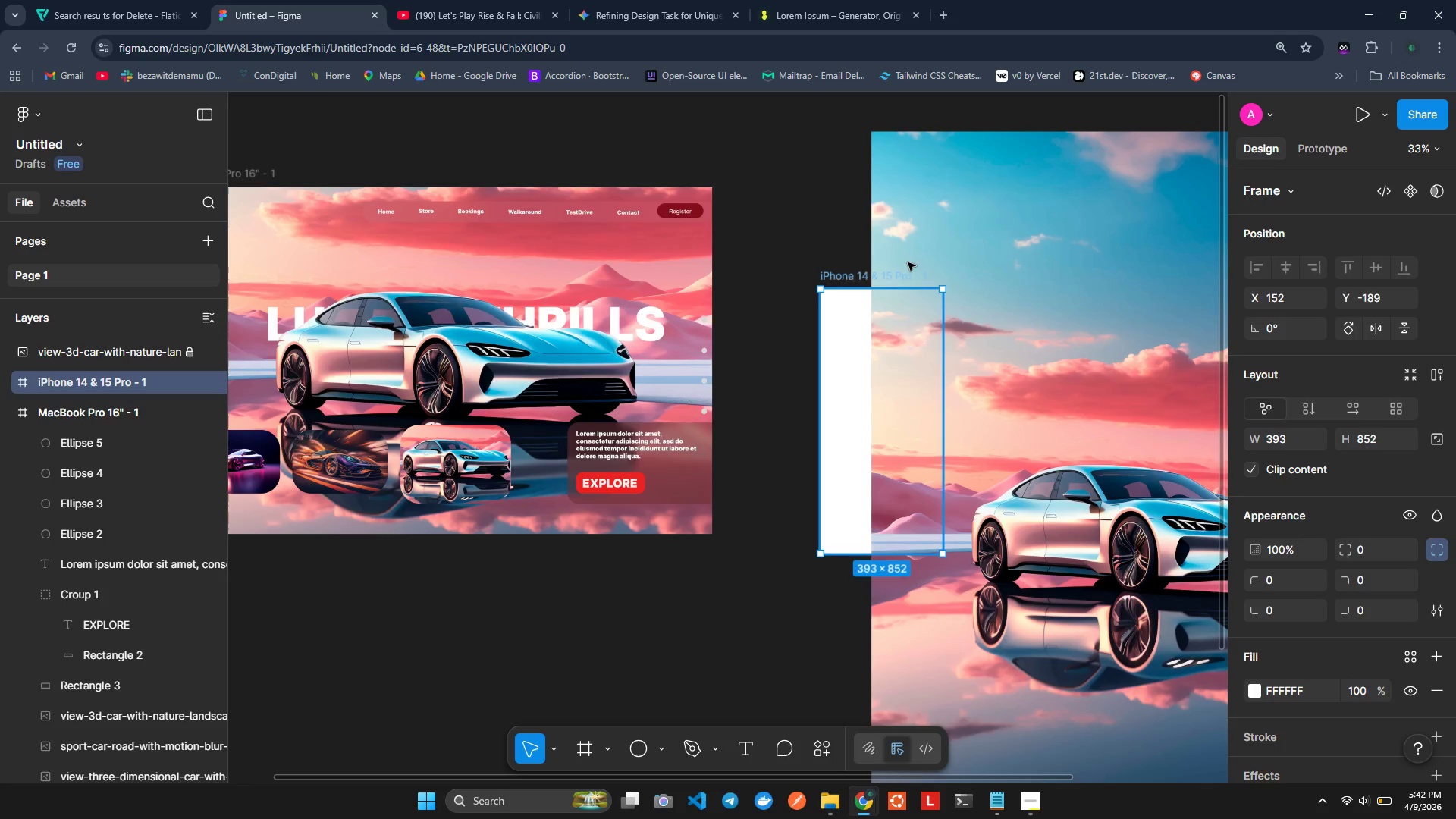 
left_click([908, 262])
 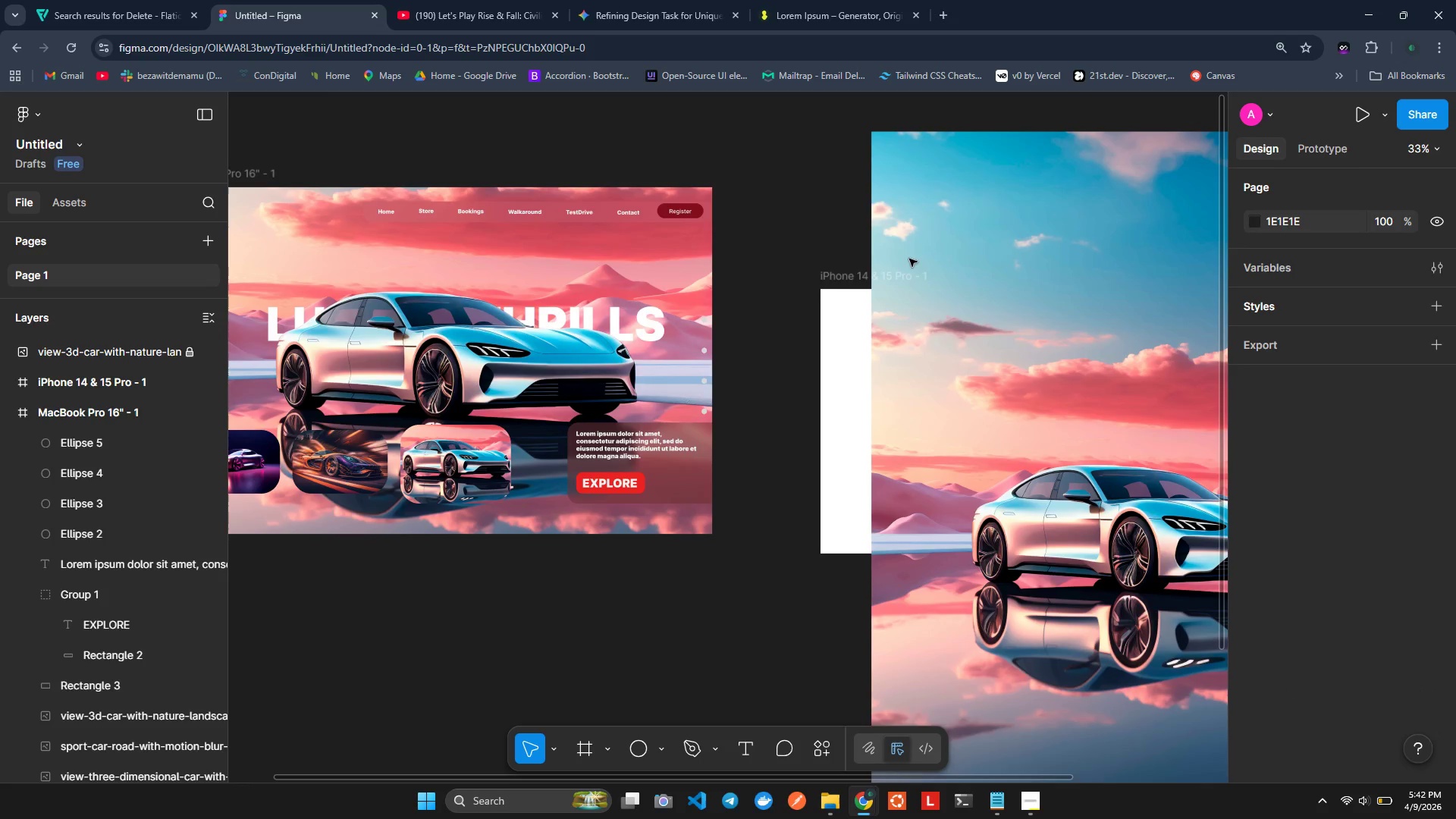 
left_click([925, 224])
 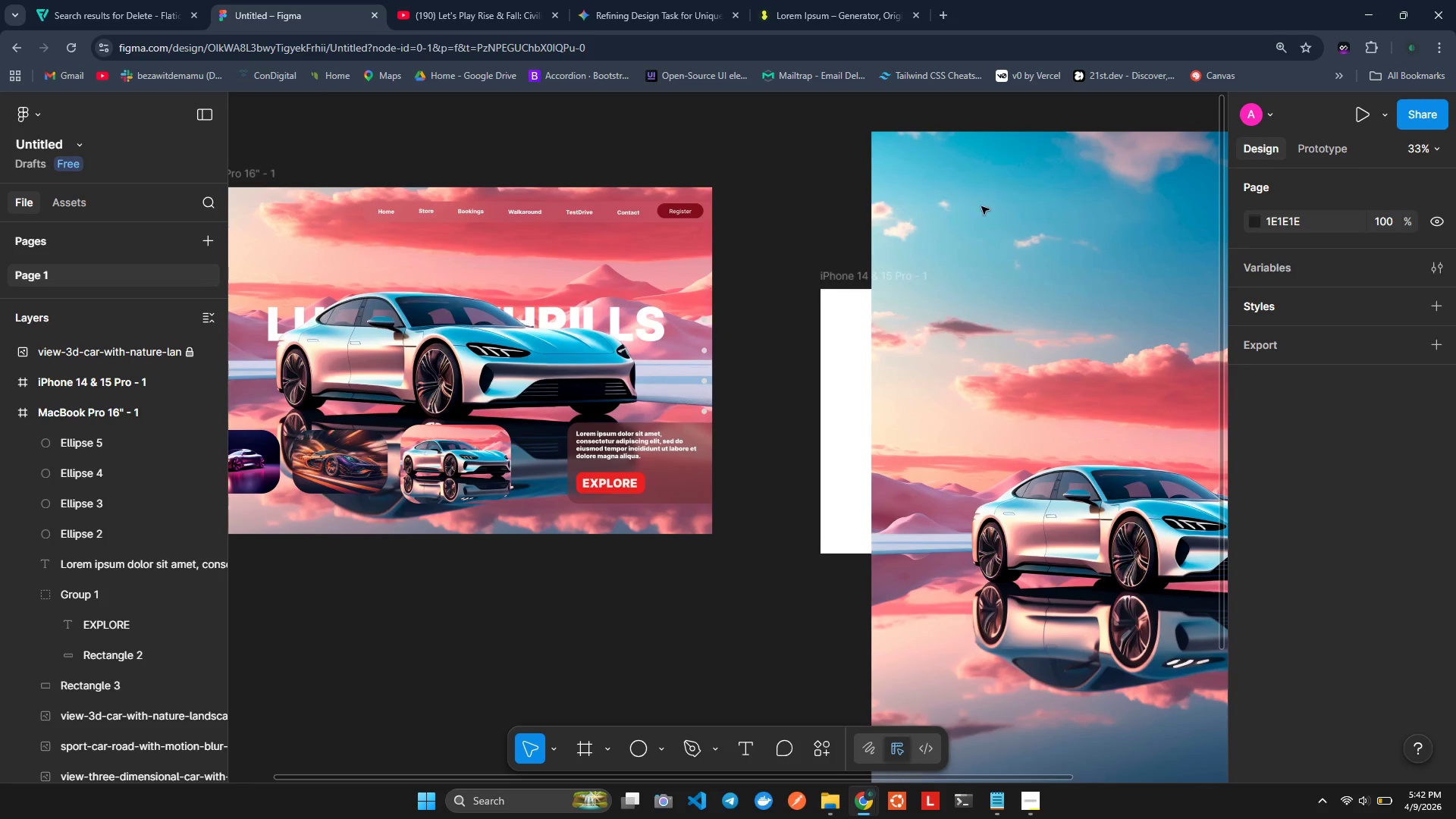 
left_click_drag(start_coordinate=[982, 206], to_coordinate=[938, 297])
 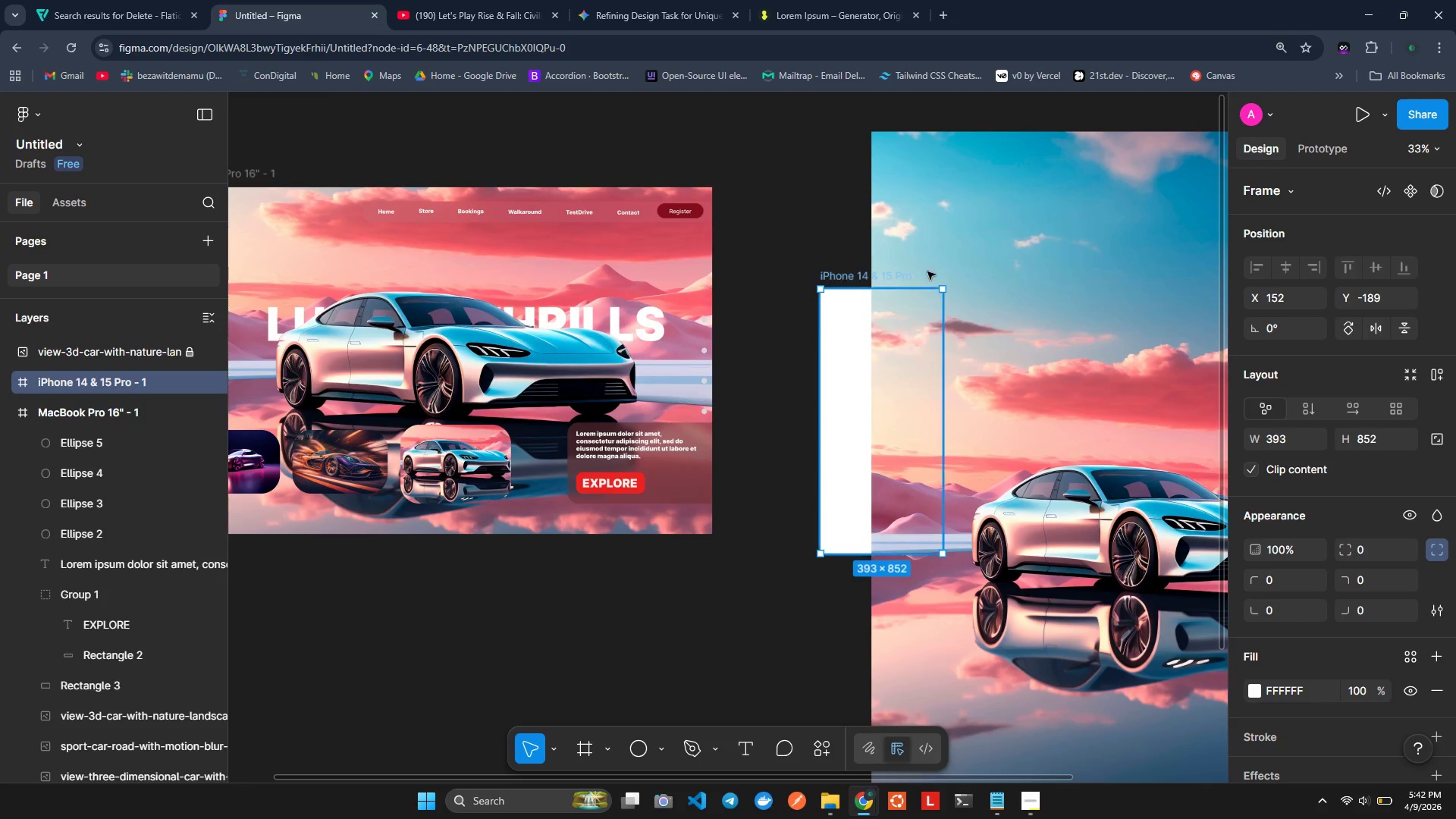 
left_click([927, 271])
 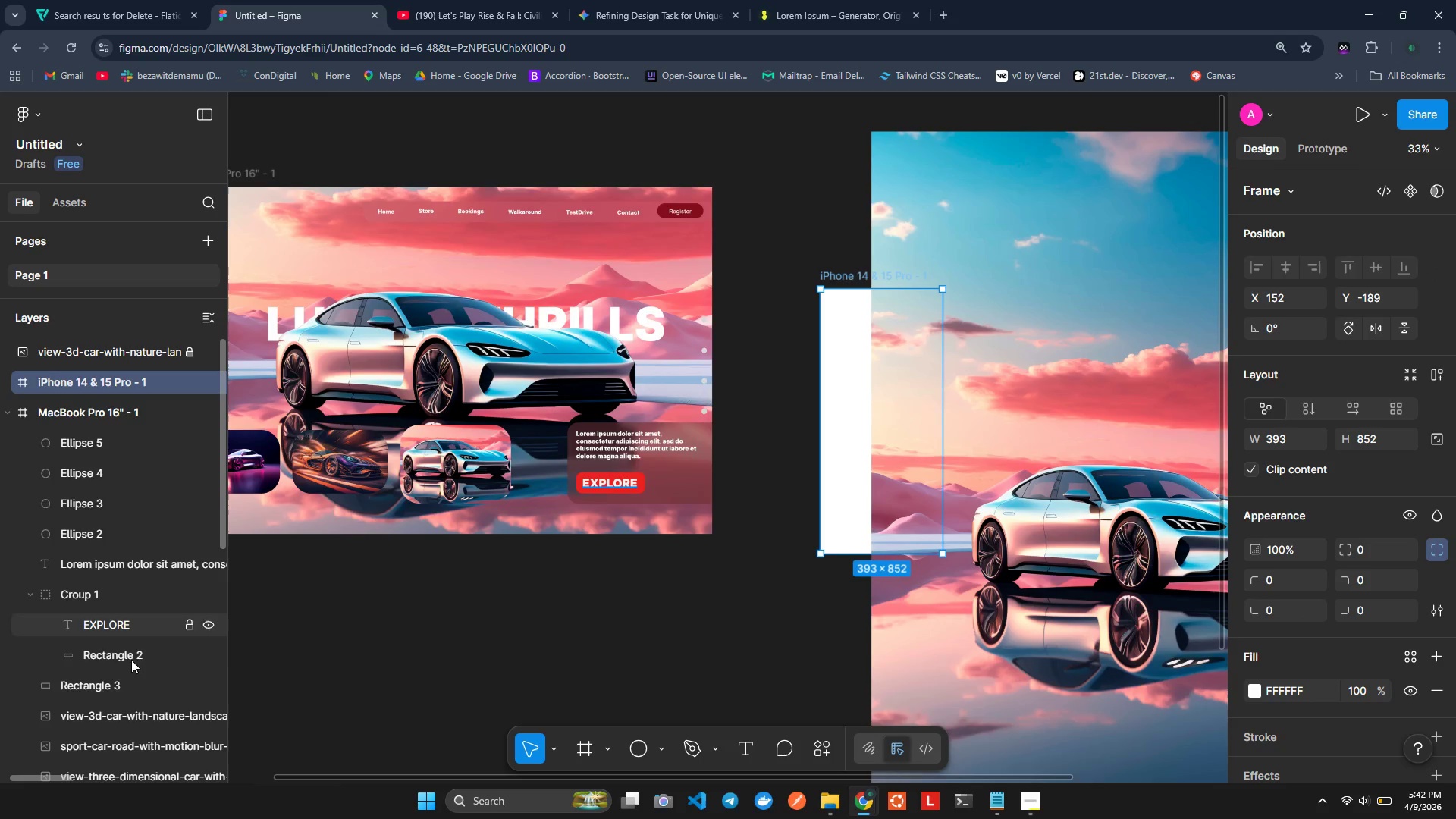 
scroll: coordinate [90, 550], scroll_direction: down, amount: 4.0
 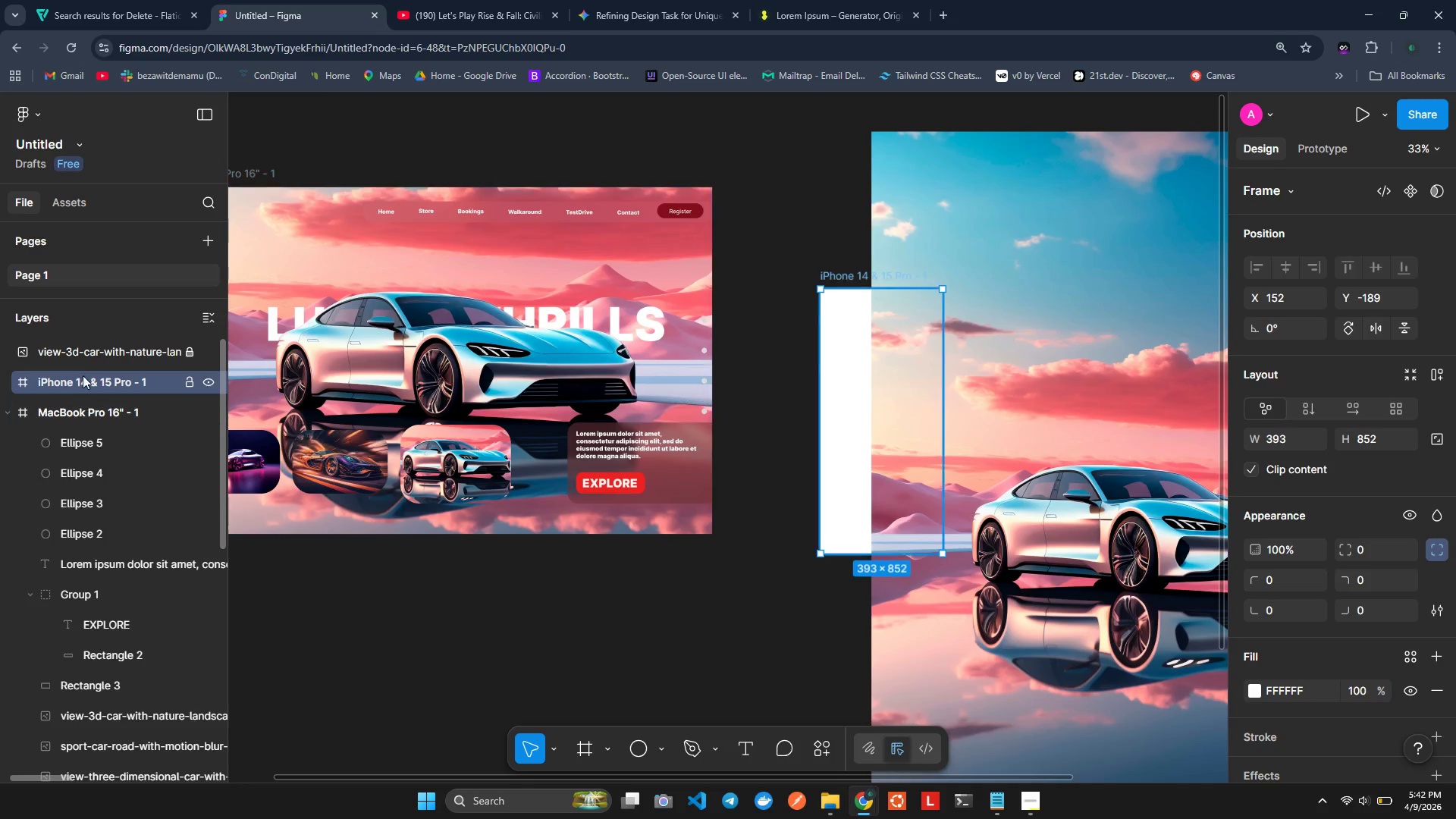 
left_click([84, 352])
 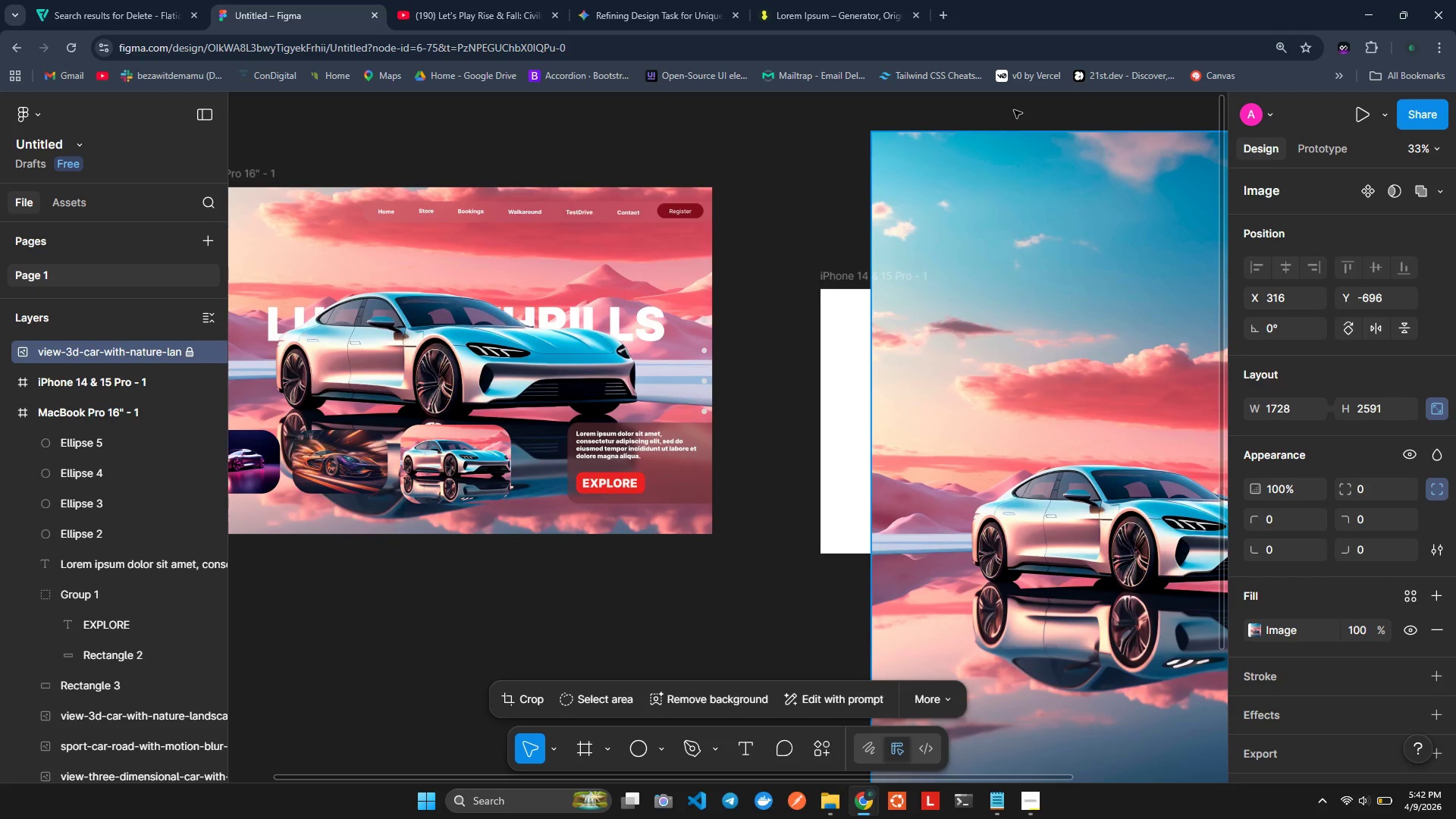 
left_click_drag(start_coordinate=[930, 173], to_coordinate=[879, 394])
 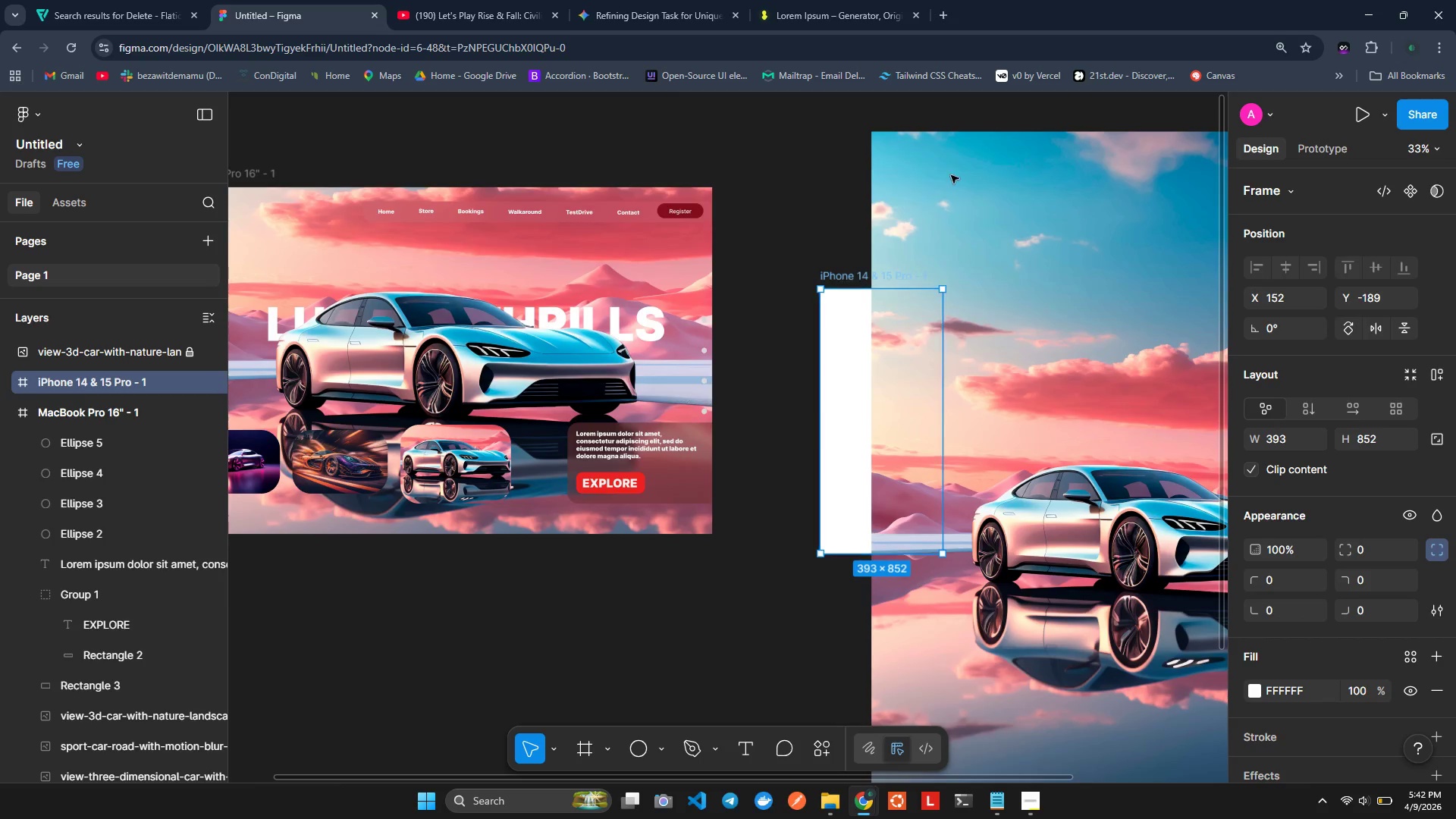 
left_click([956, 157])
 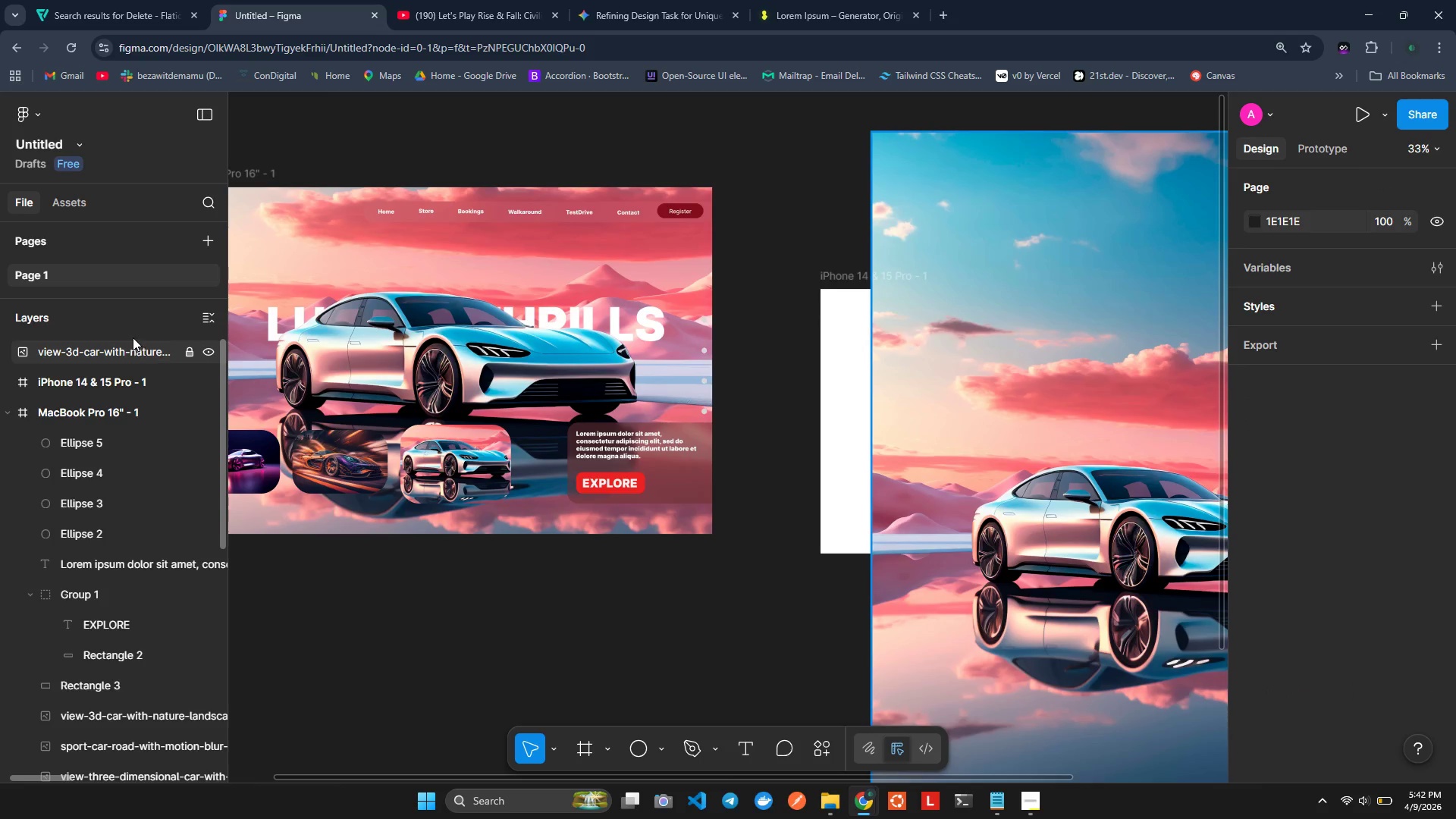 
left_click([112, 357])
 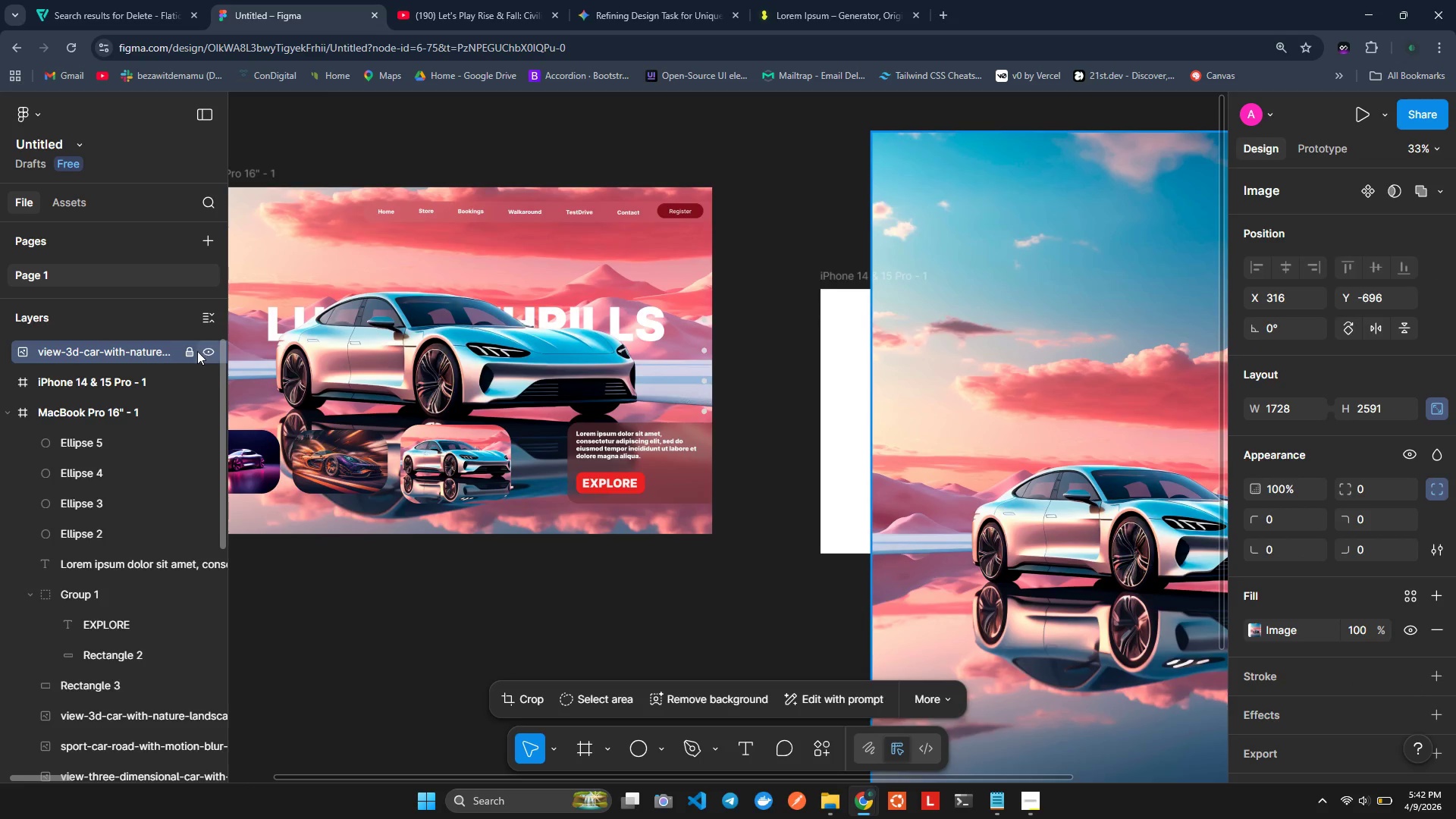 
left_click([190, 351])
 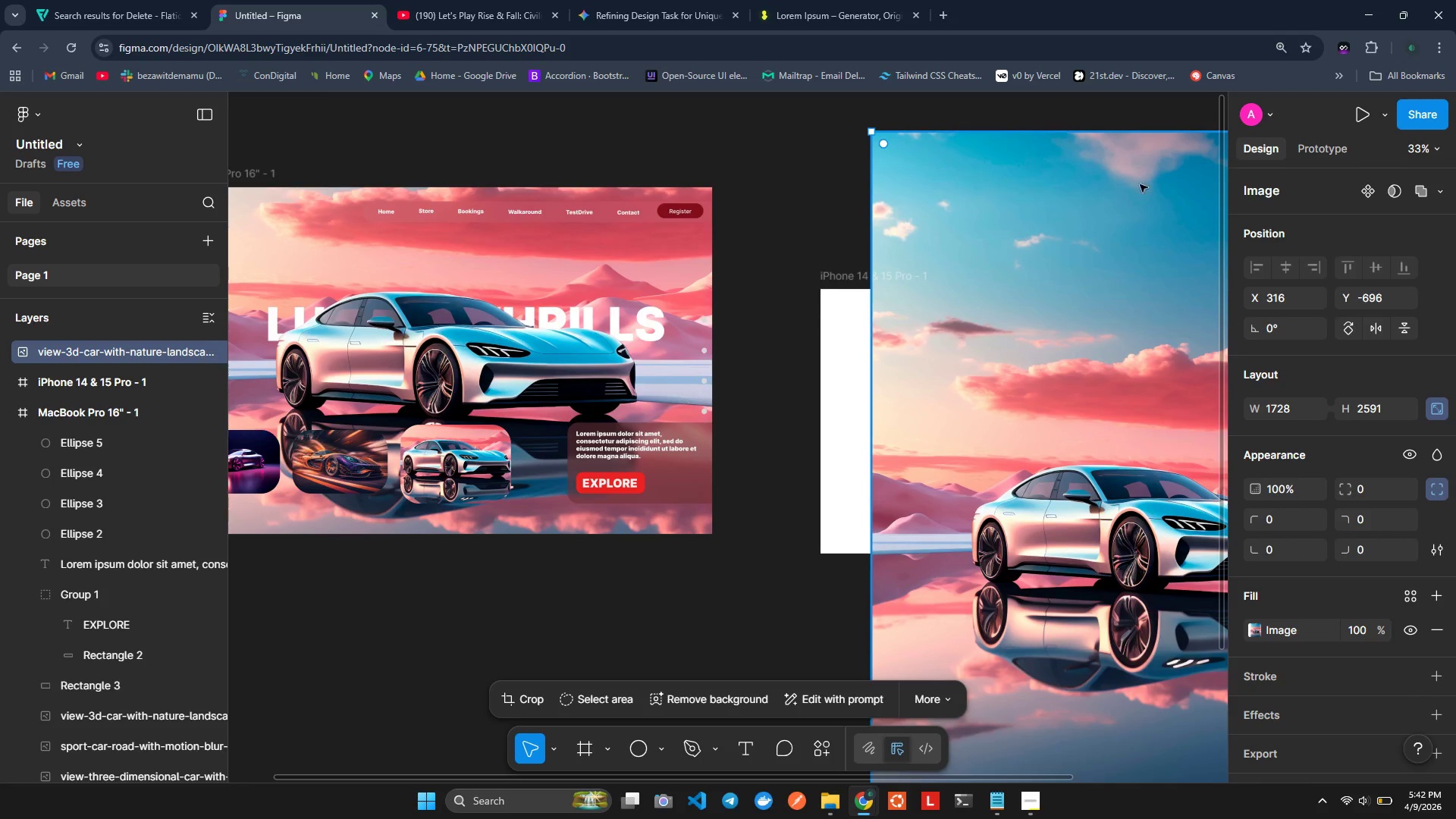 
left_click_drag(start_coordinate=[1114, 200], to_coordinate=[1068, 357])
 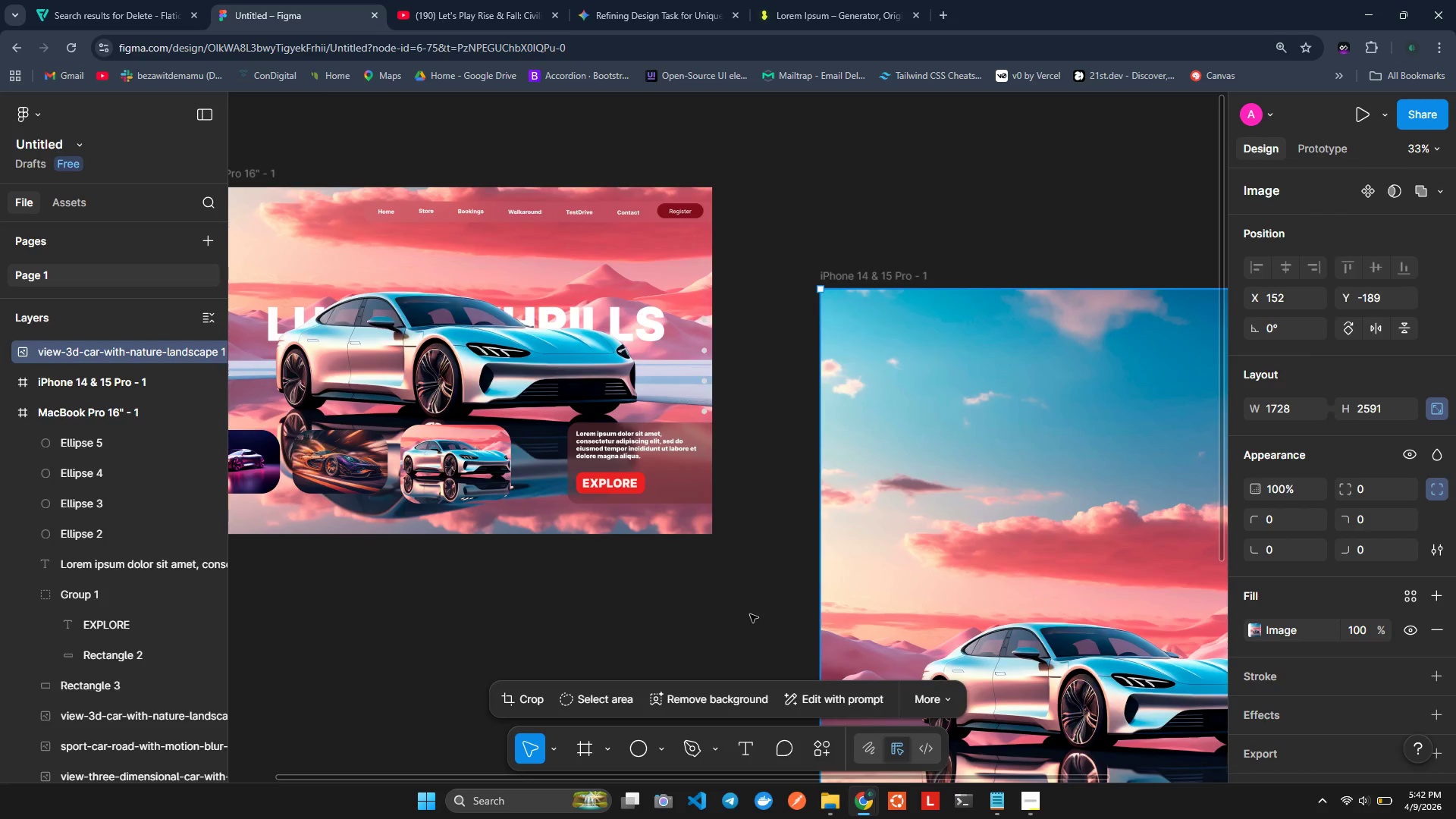 
left_click([821, 617])
 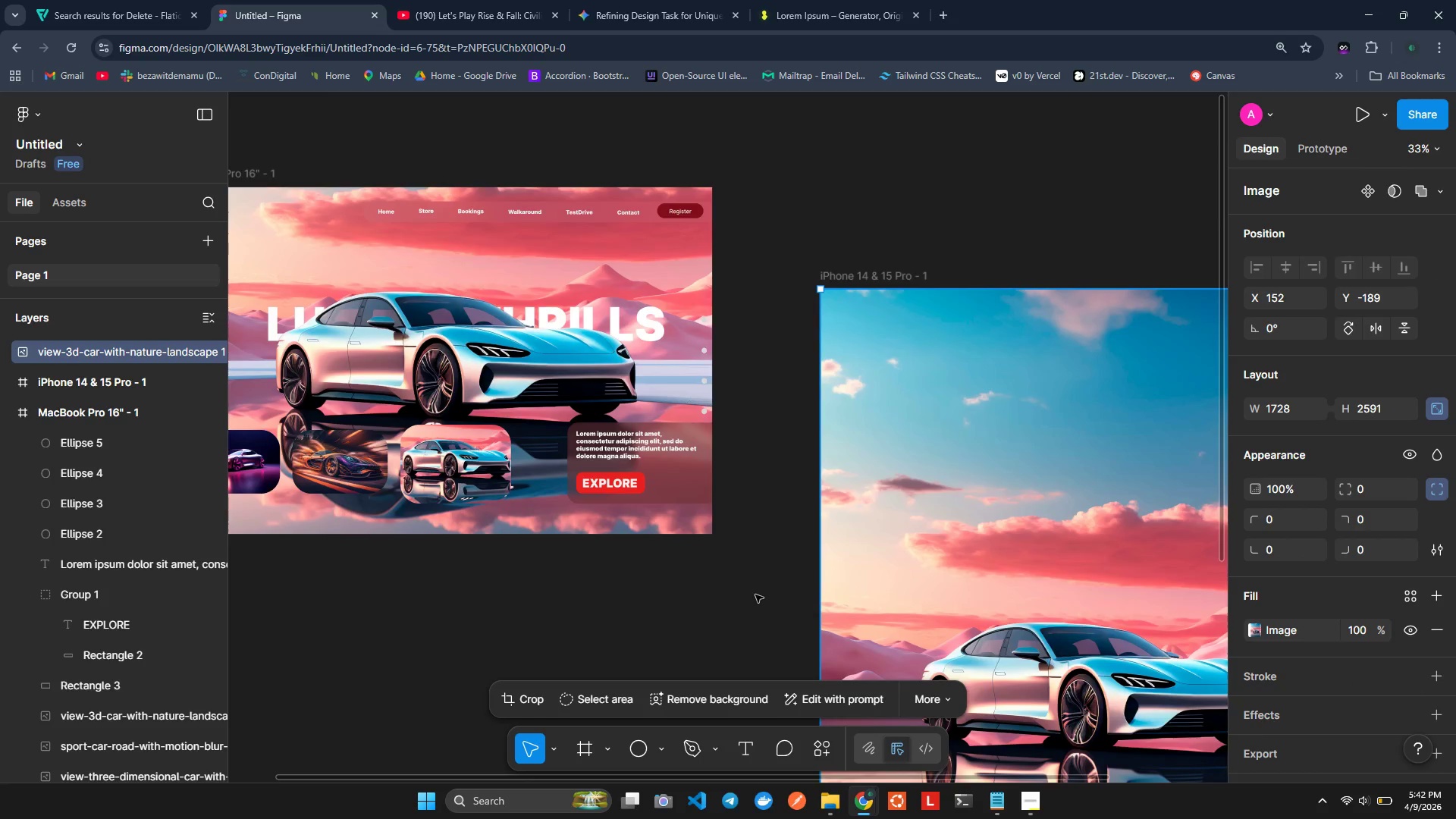 
scroll: coordinate [752, 589], scroll_direction: down, amount: 1.0
 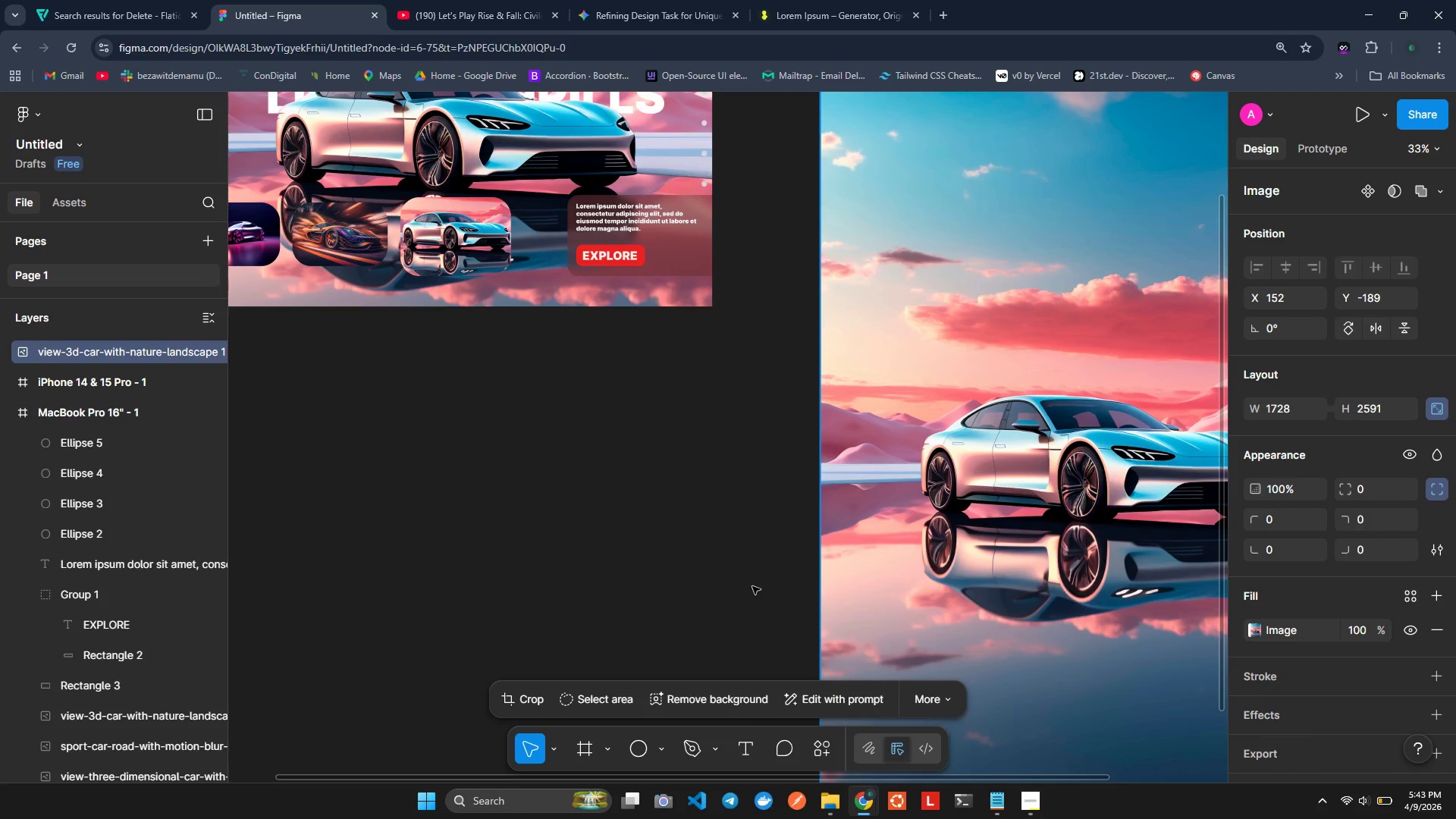 
scroll: coordinate [752, 586], scroll_direction: none, amount: 0.0
 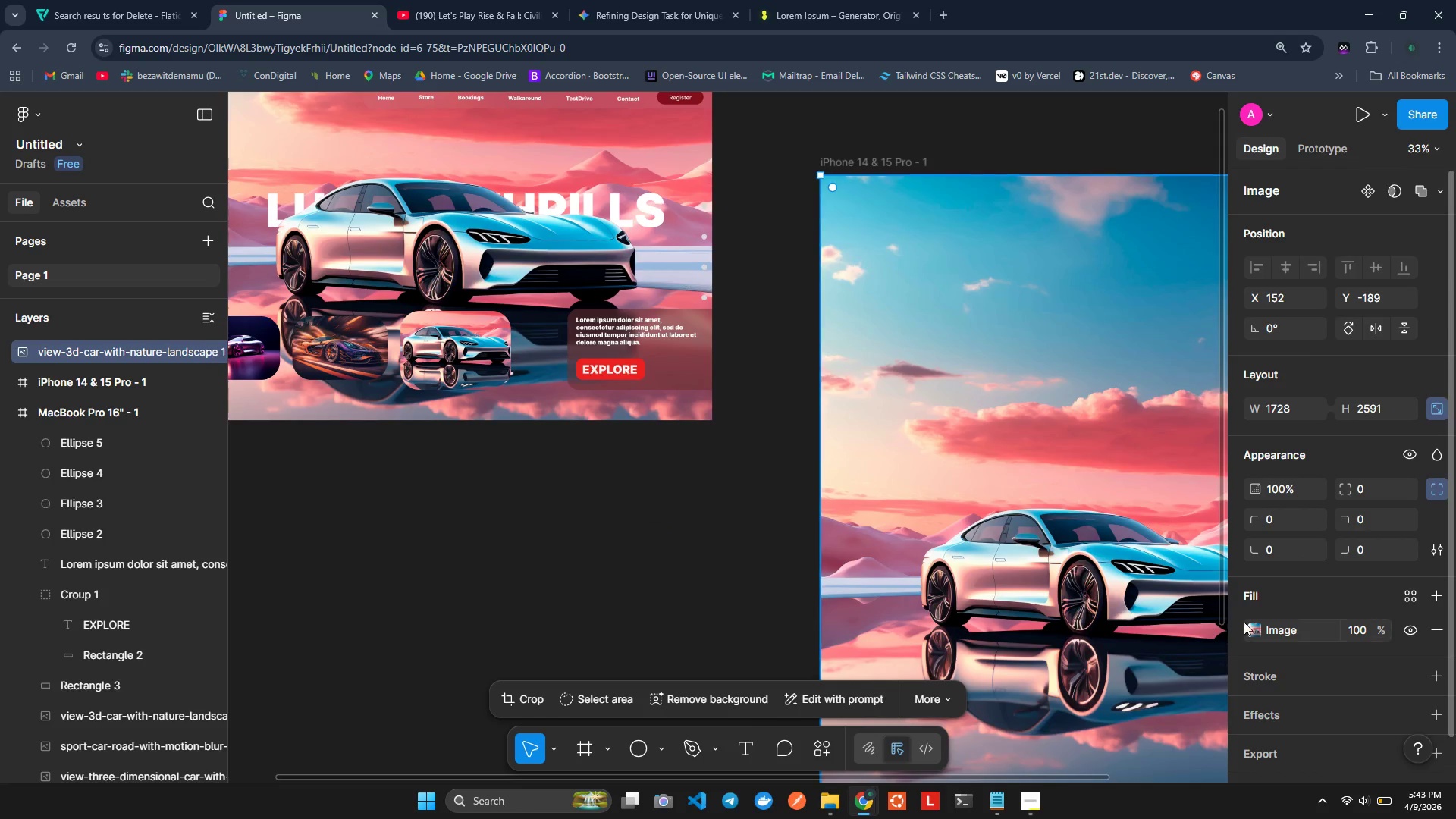 
scroll: coordinate [1233, 622], scroll_direction: down, amount: 3.0
 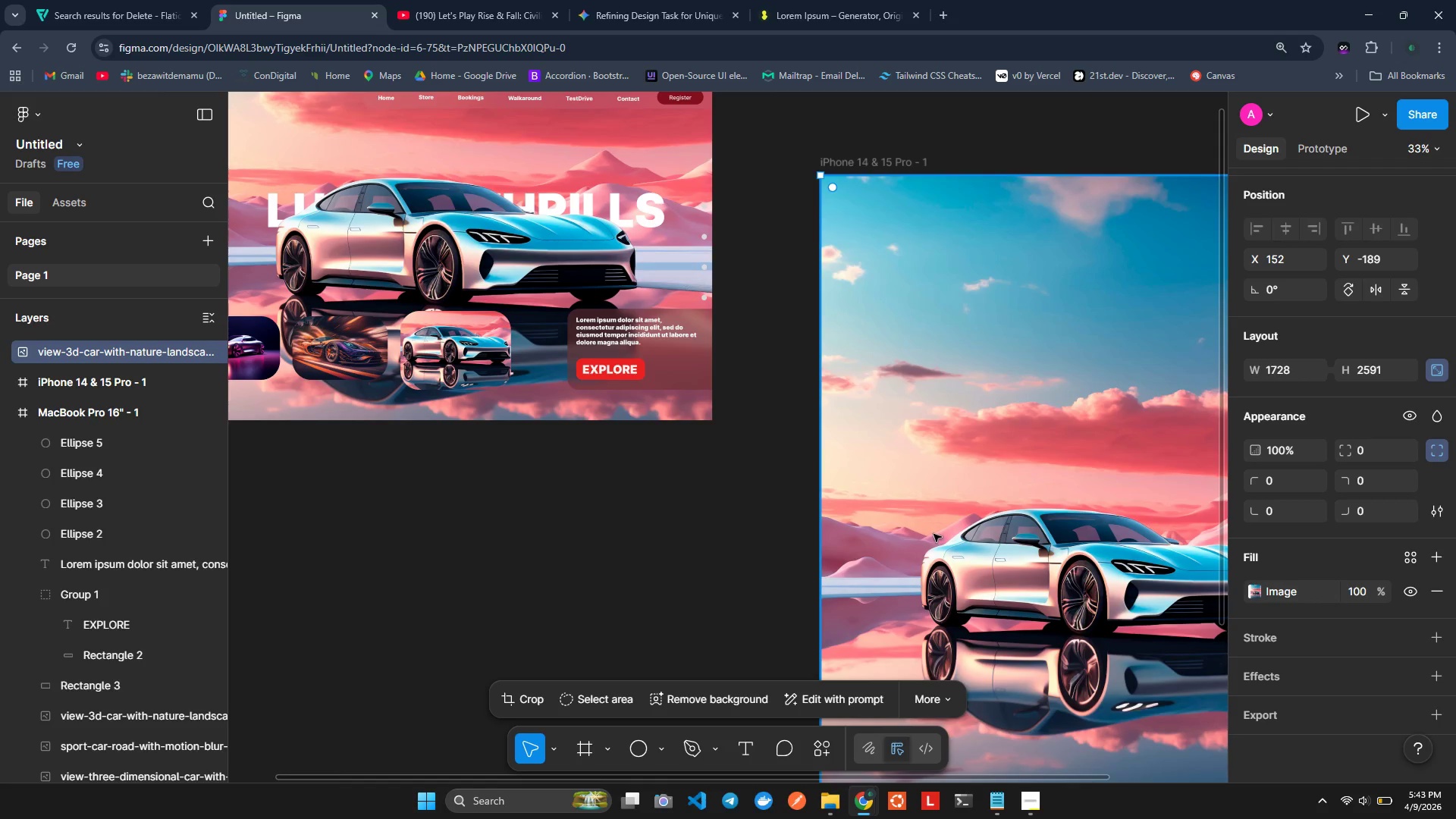 
hold_key(key=ShiftLeft, duration=1.5)
 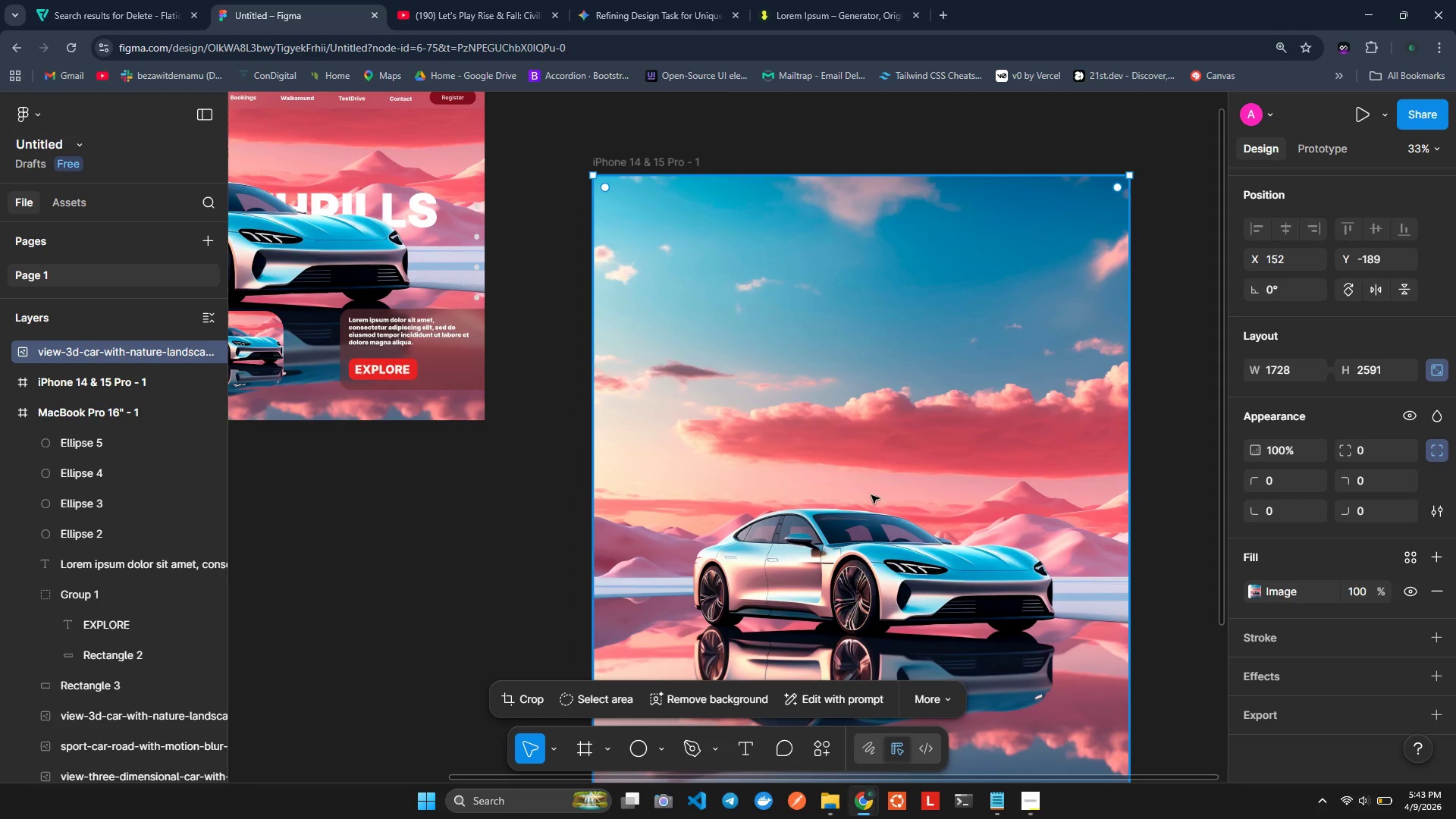 
hold_key(key=ShiftLeft, duration=0.47)
 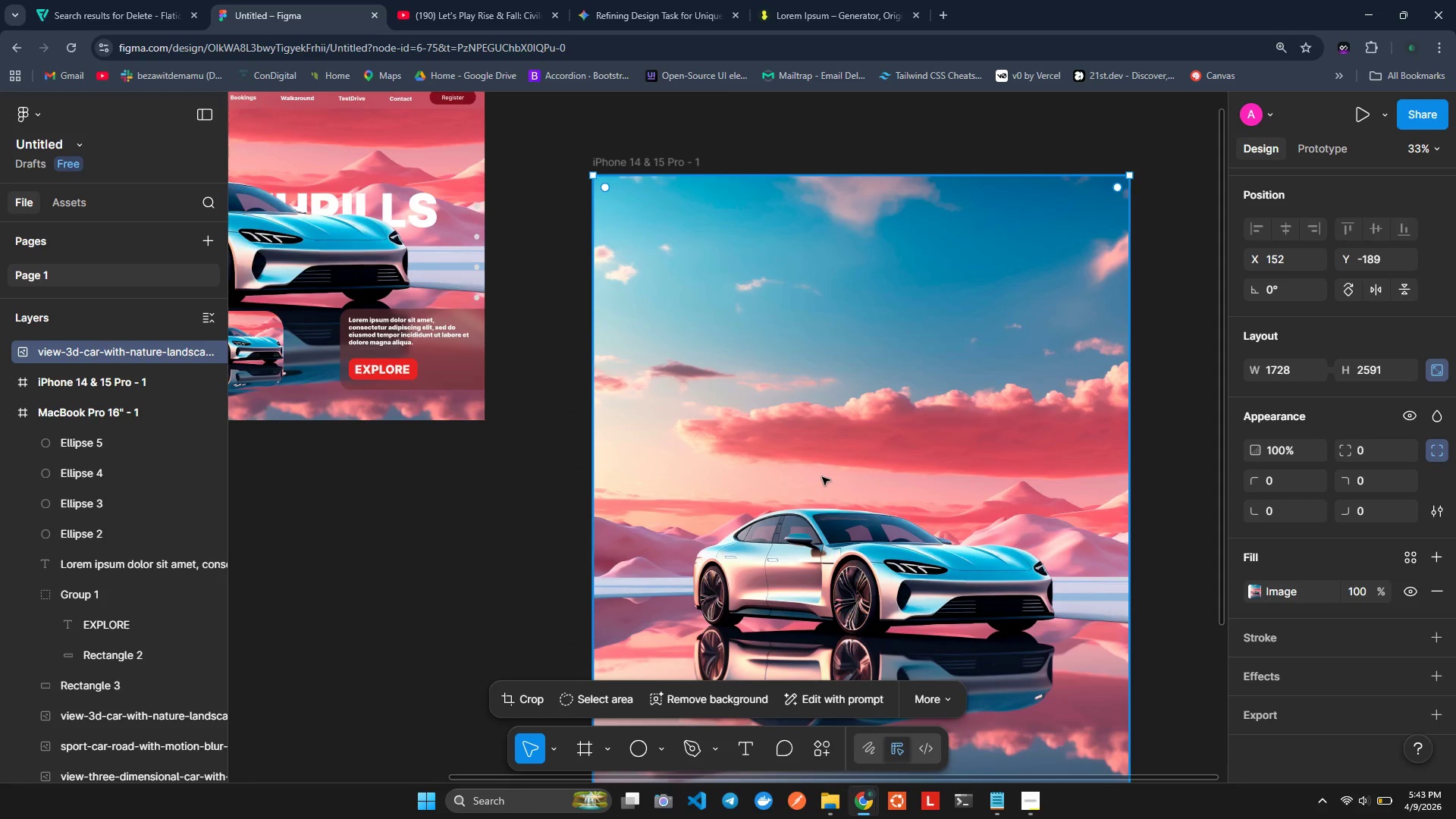 
scroll: coordinate [821, 477], scroll_direction: down, amount: 5.0
 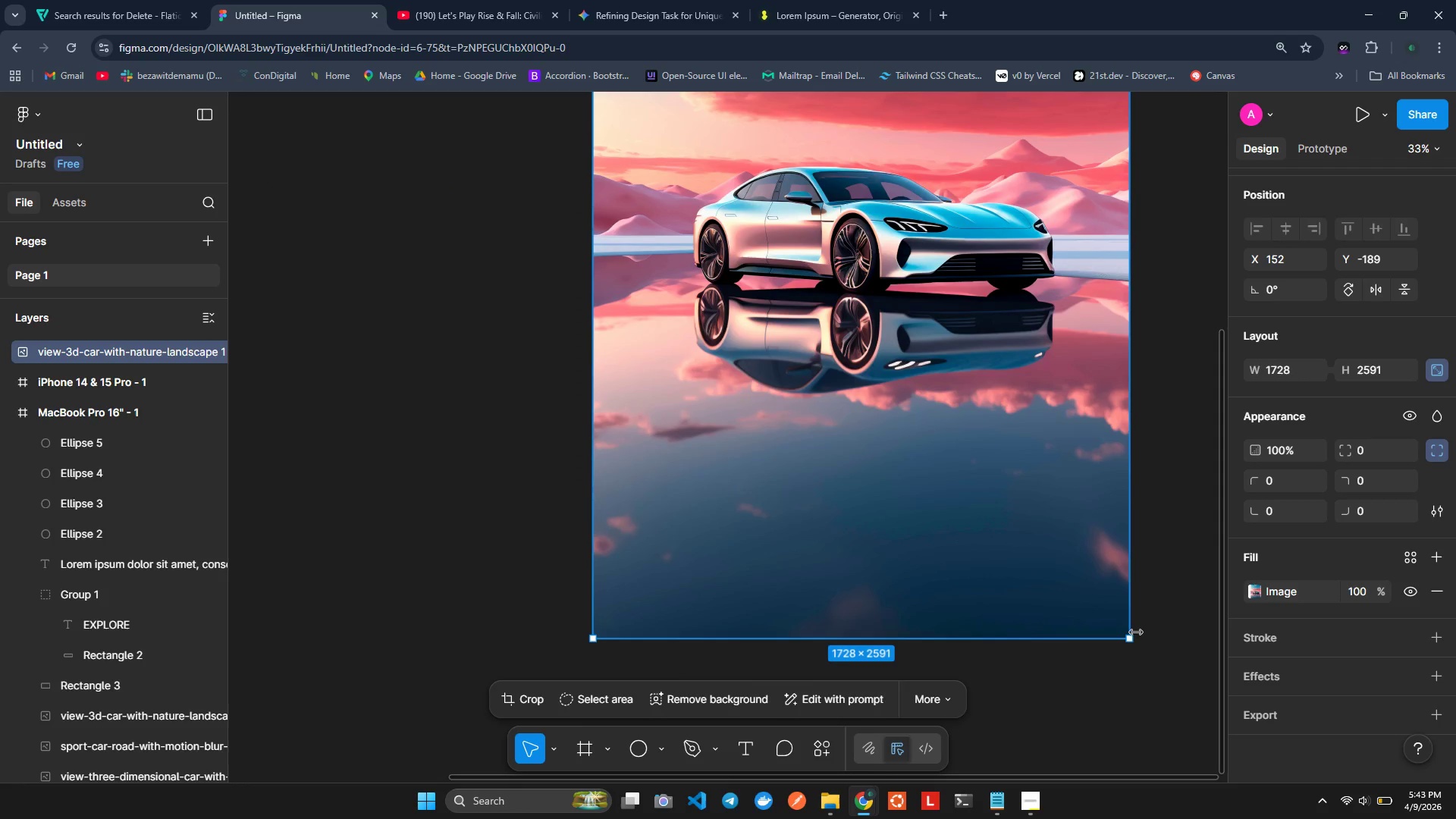 
left_click_drag(start_coordinate=[1129, 638], to_coordinate=[782, 136])
 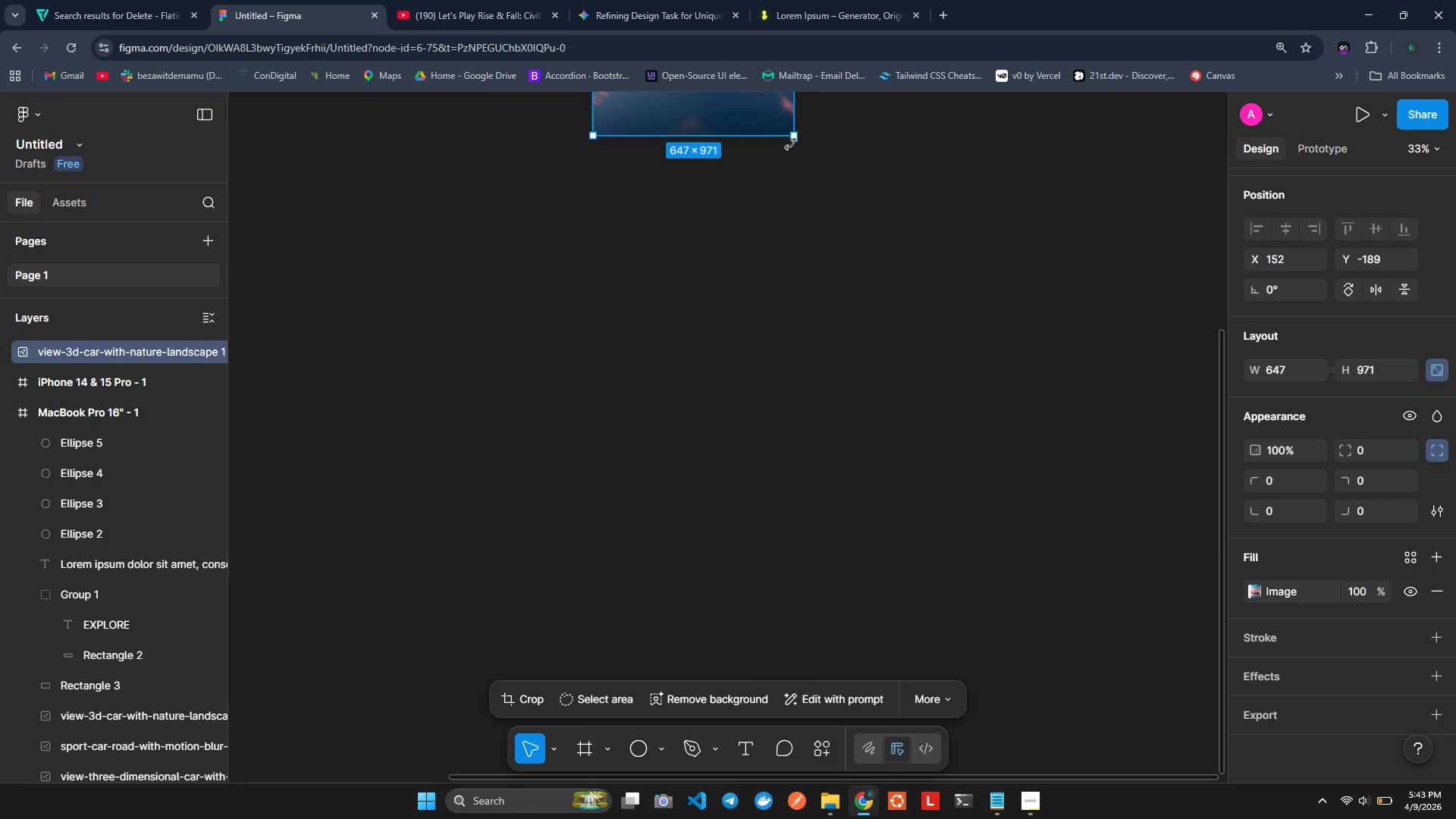 
scroll: coordinate [797, 166], scroll_direction: up, amount: 3.0
 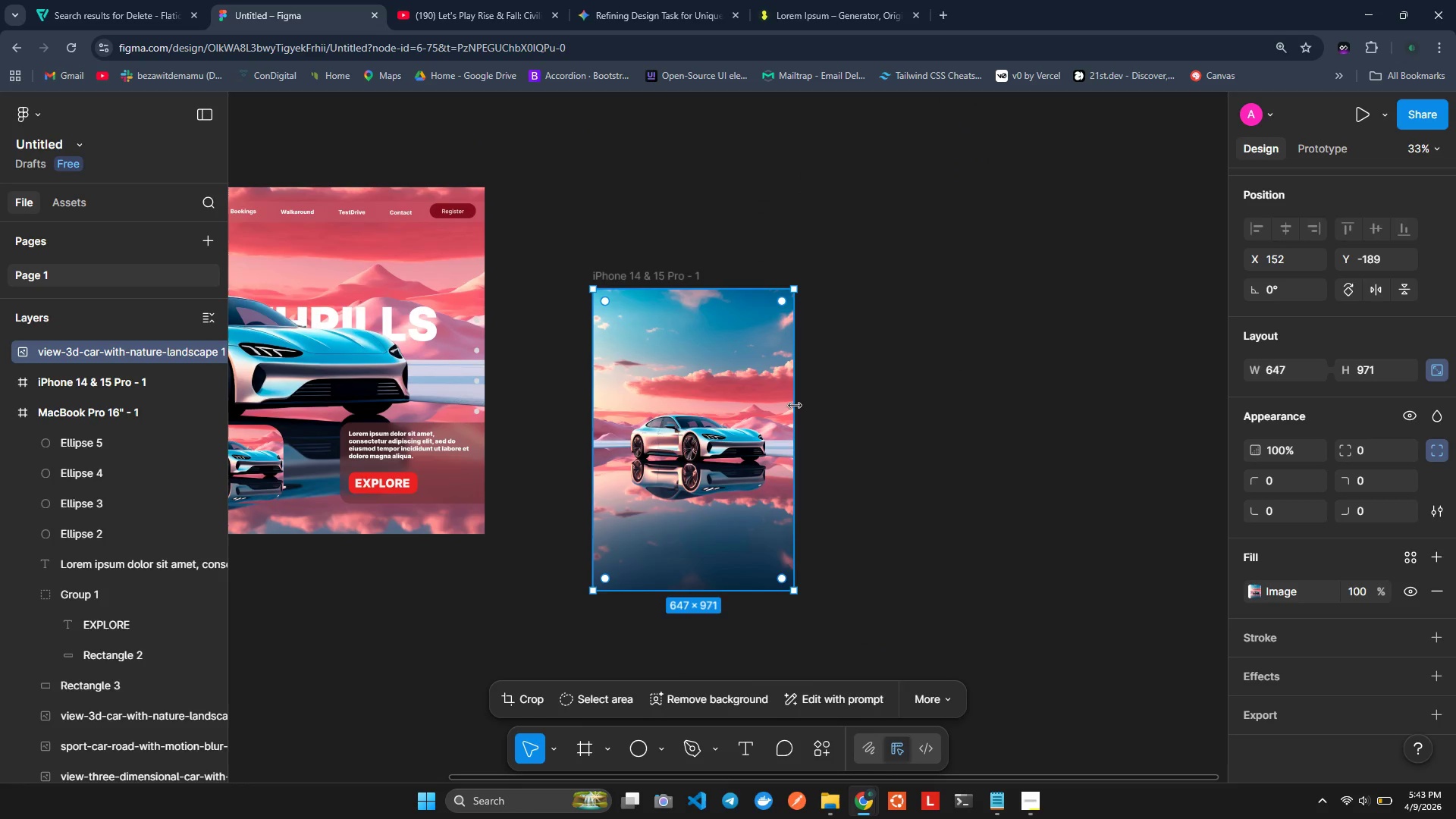 
left_click_drag(start_coordinate=[795, 406], to_coordinate=[728, 408])
 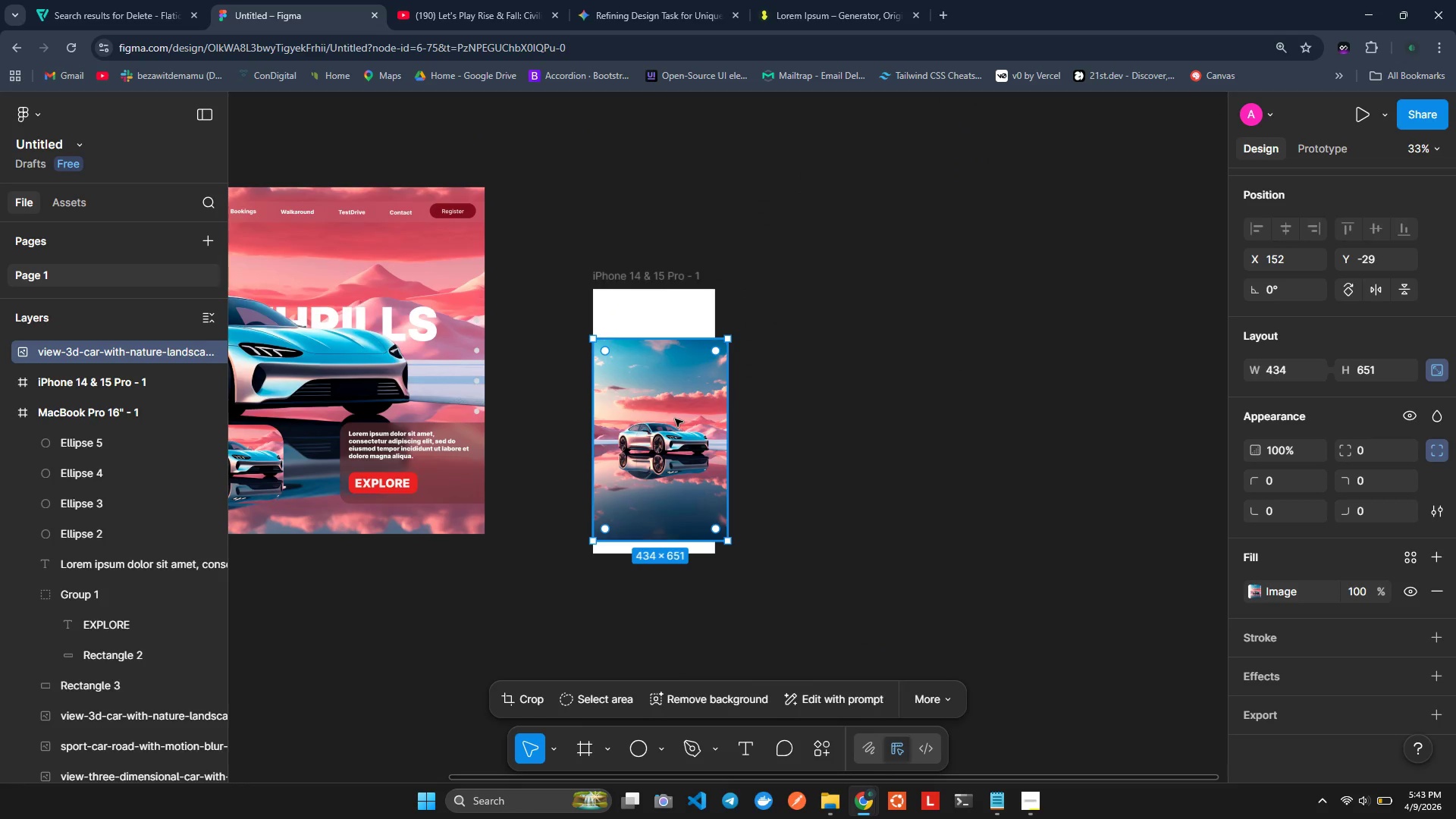 
left_click_drag(start_coordinate=[675, 419], to_coordinate=[675, 369])
 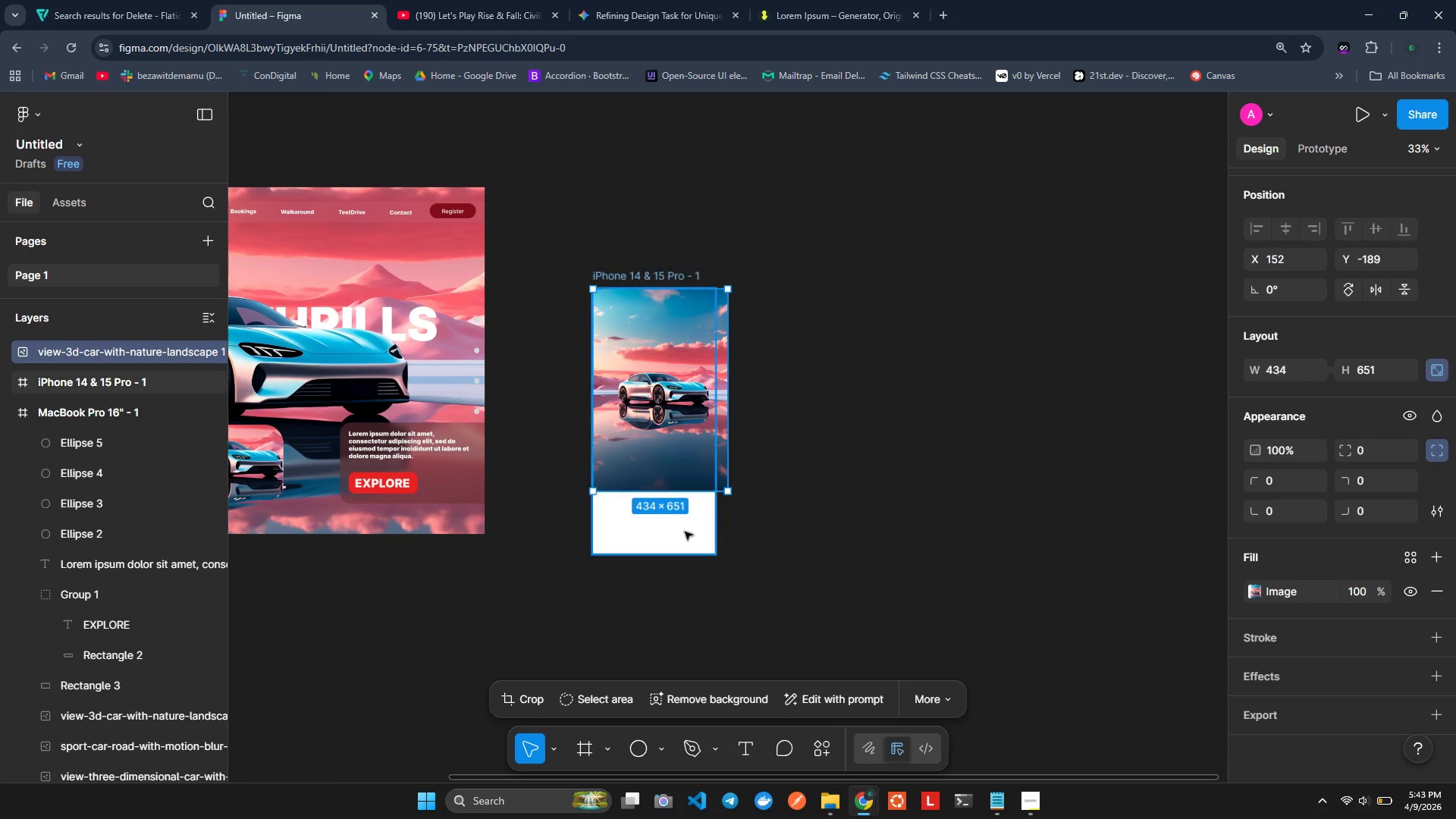 
left_click_drag(start_coordinate=[631, 491], to_coordinate=[639, 549])
 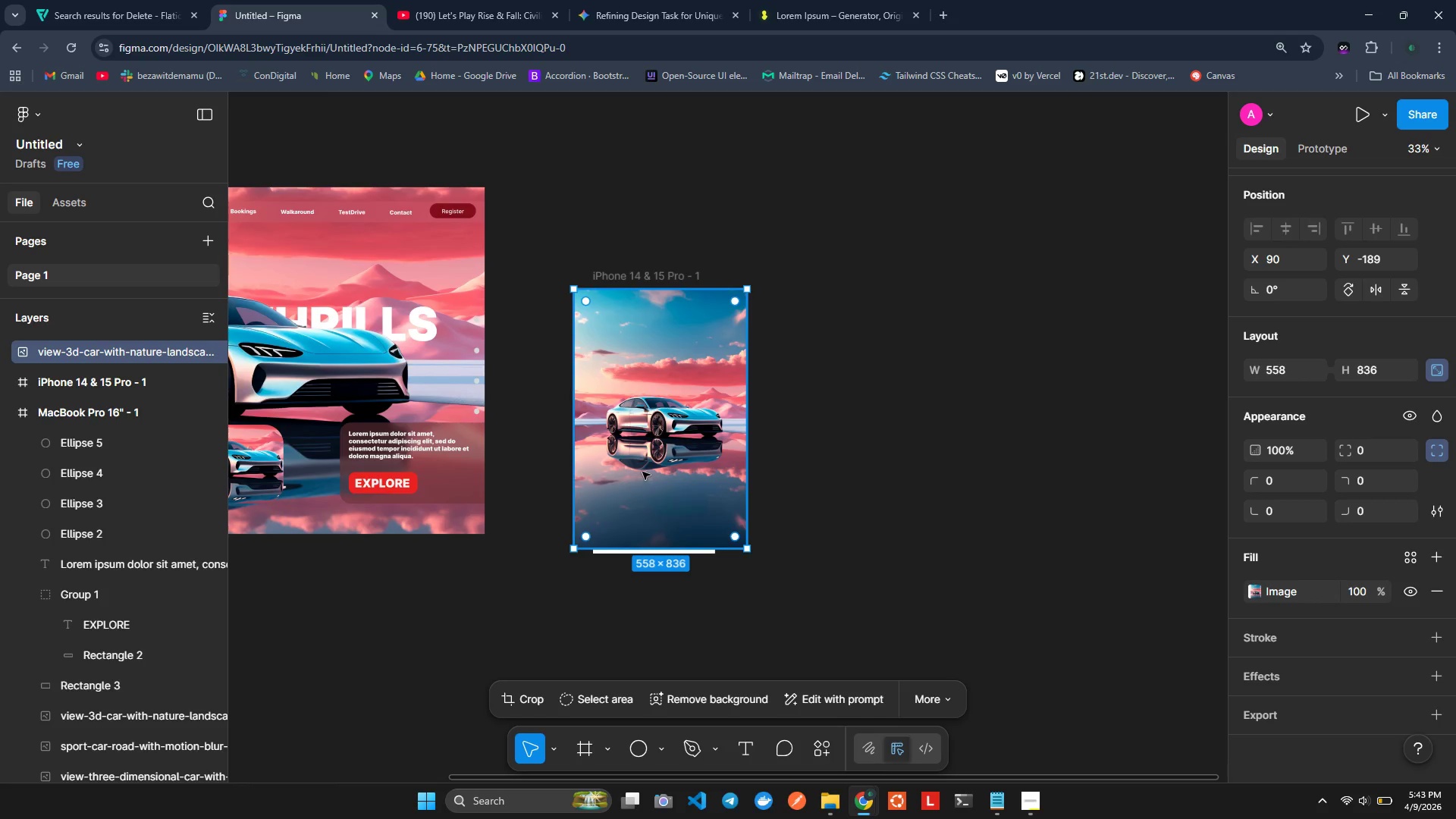 
left_click_drag(start_coordinate=[642, 472], to_coordinate=[665, 482])
 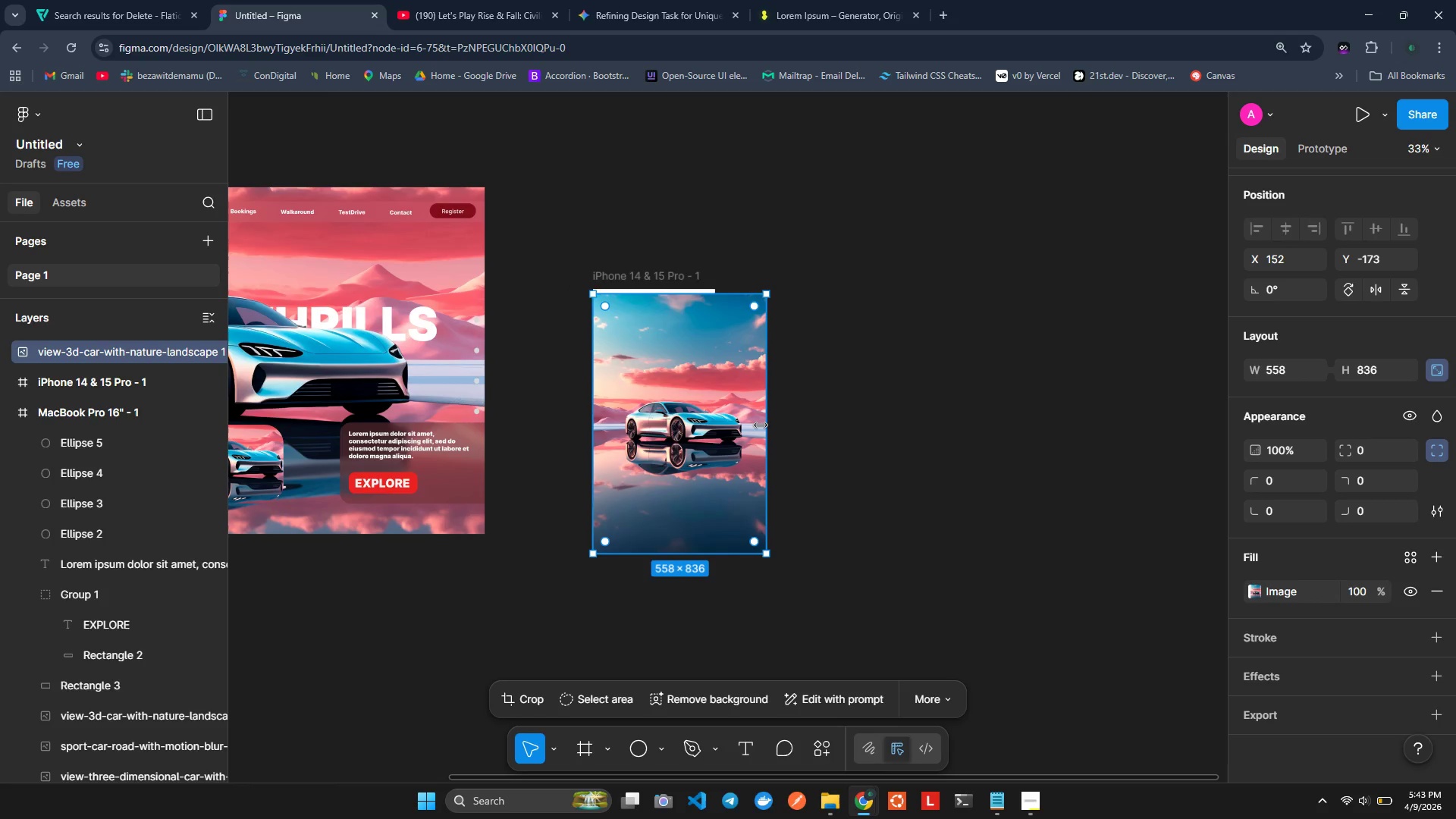 
left_click_drag(start_coordinate=[768, 425], to_coordinate=[763, 427])
 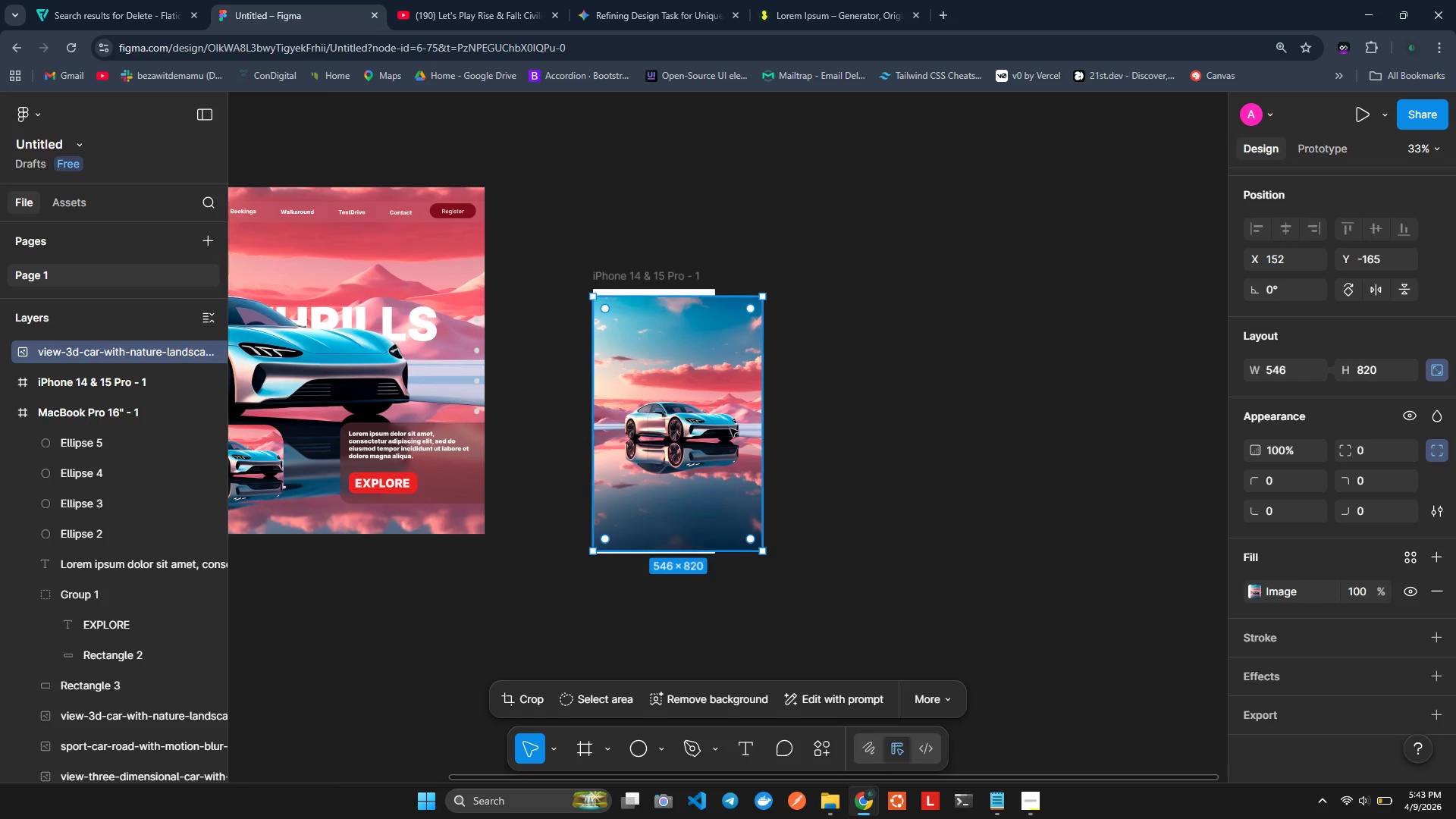 
left_click_drag(start_coordinate=[730, 428], to_coordinate=[729, 422])
 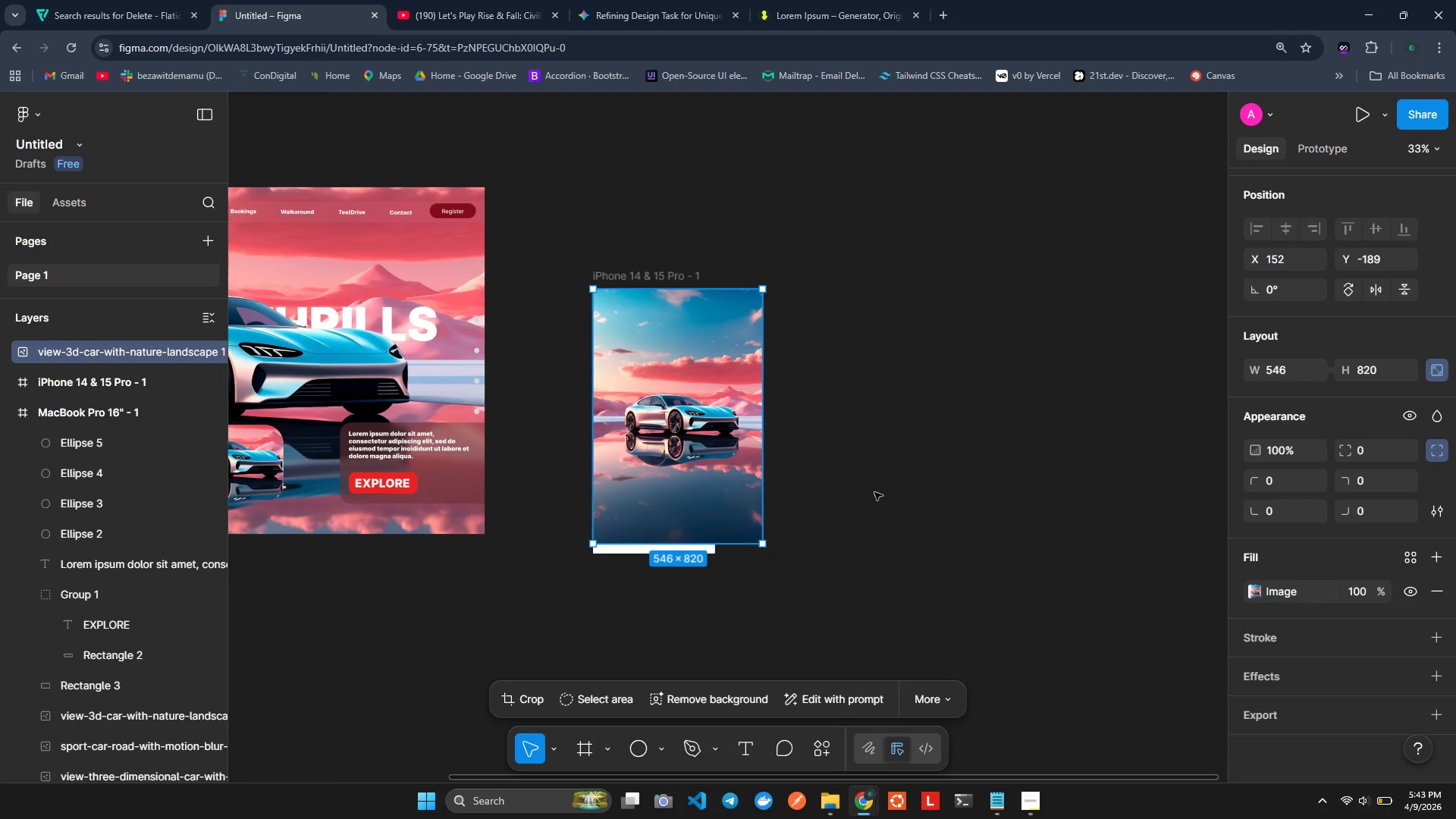 
scroll: coordinate [822, 317], scroll_direction: up, amount: 1.0
 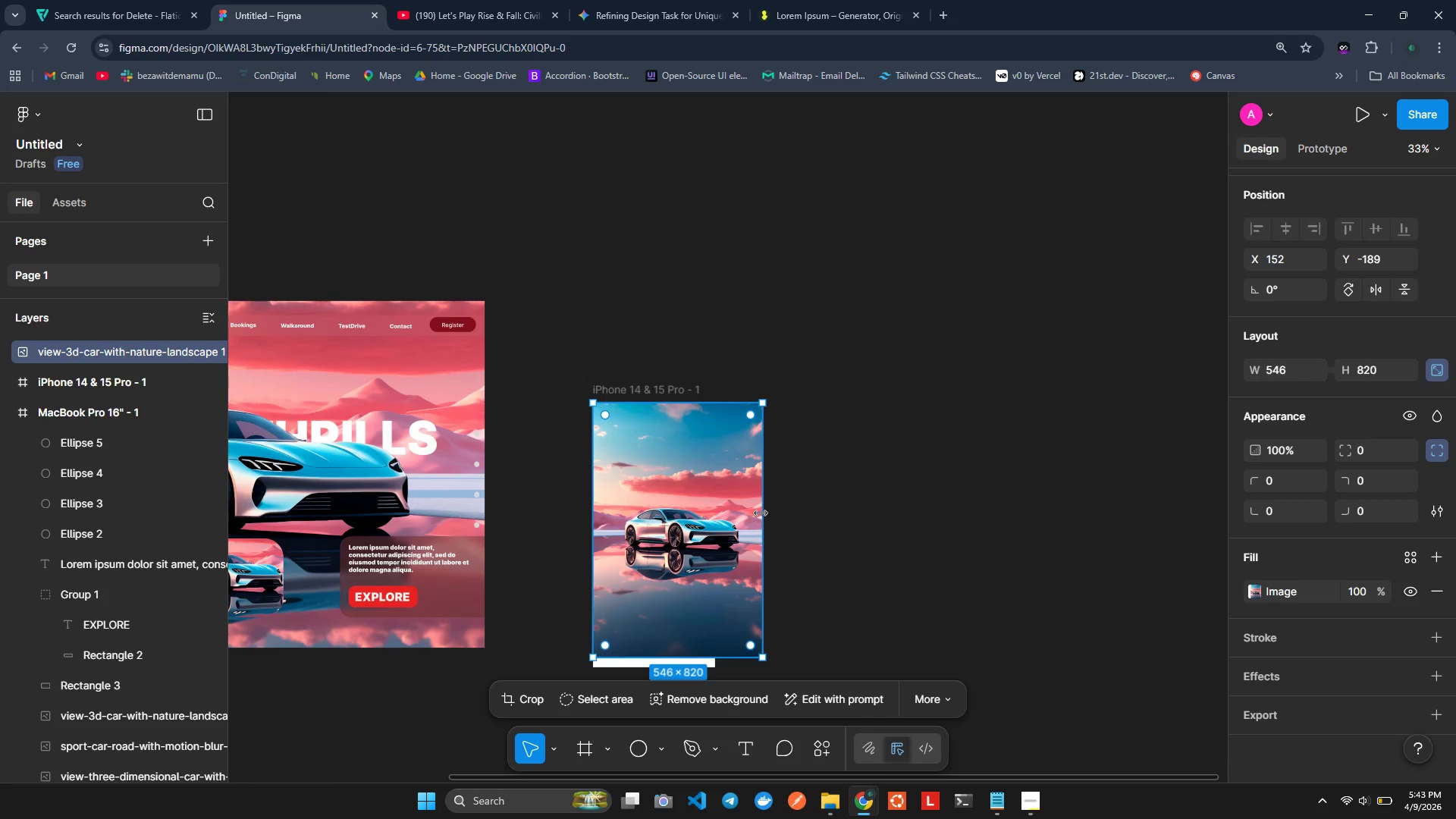 
double_click([744, 510])
 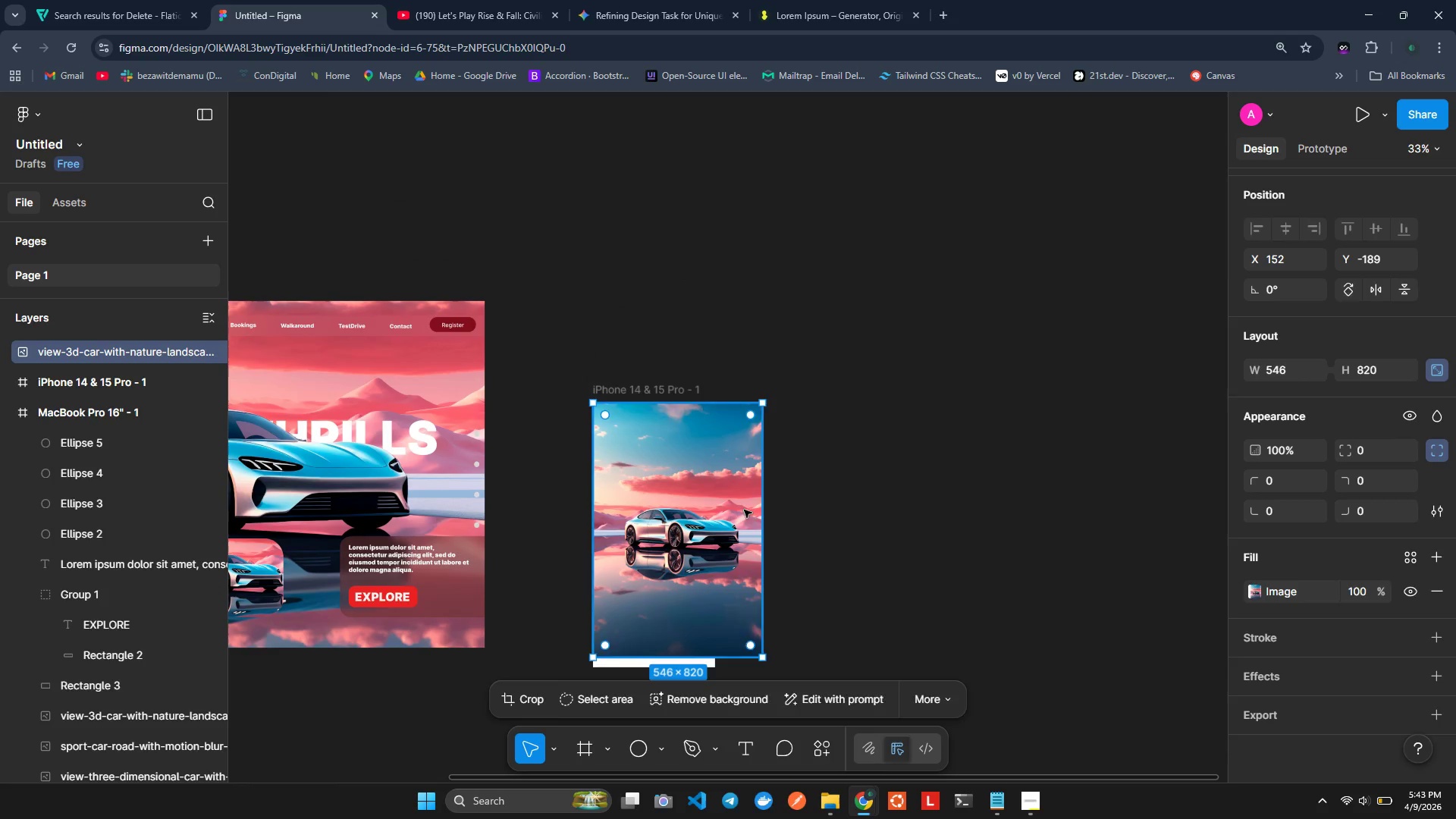 
triple_click([744, 510])
 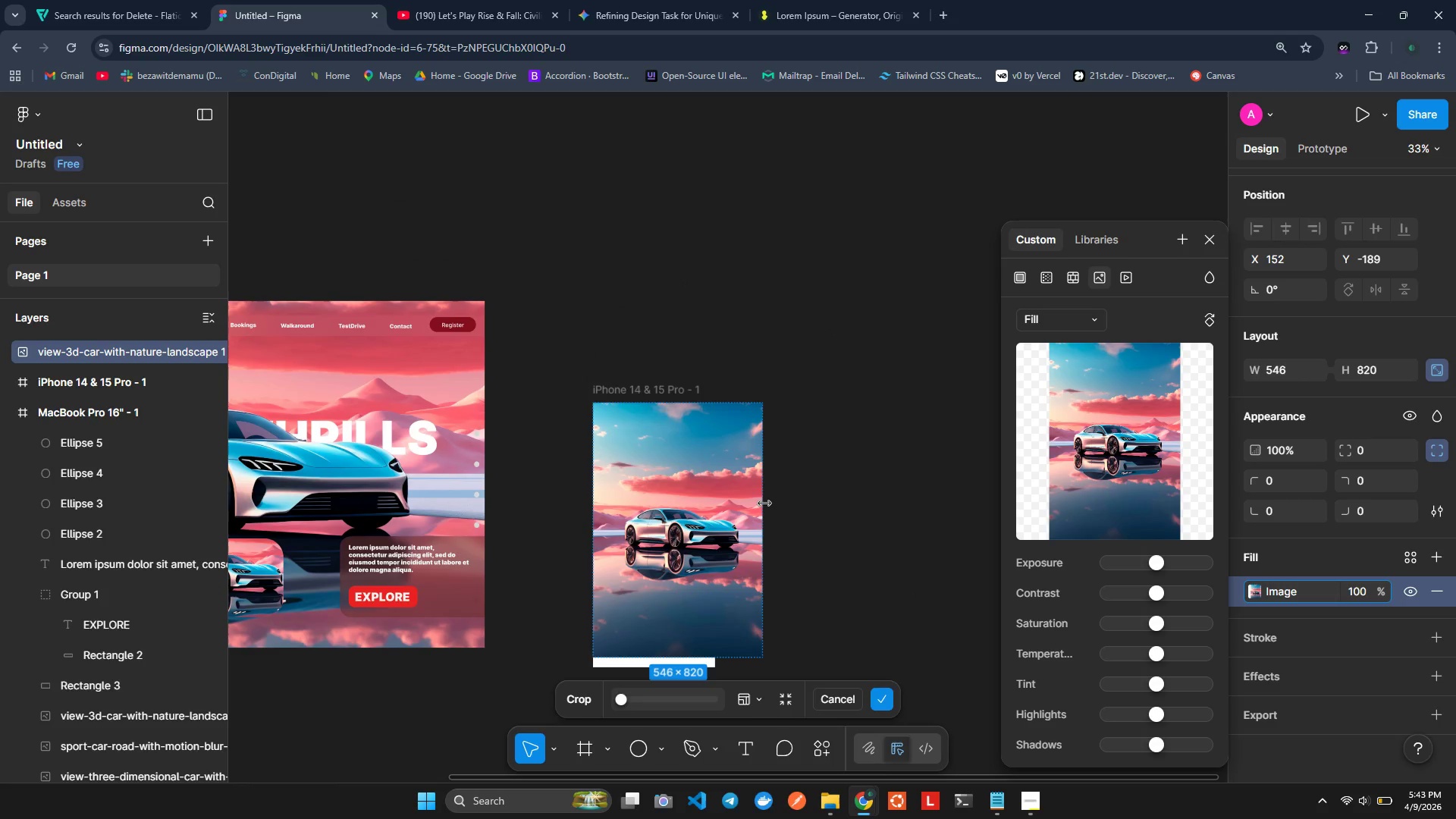 
left_click_drag(start_coordinate=[764, 504], to_coordinate=[712, 512])
 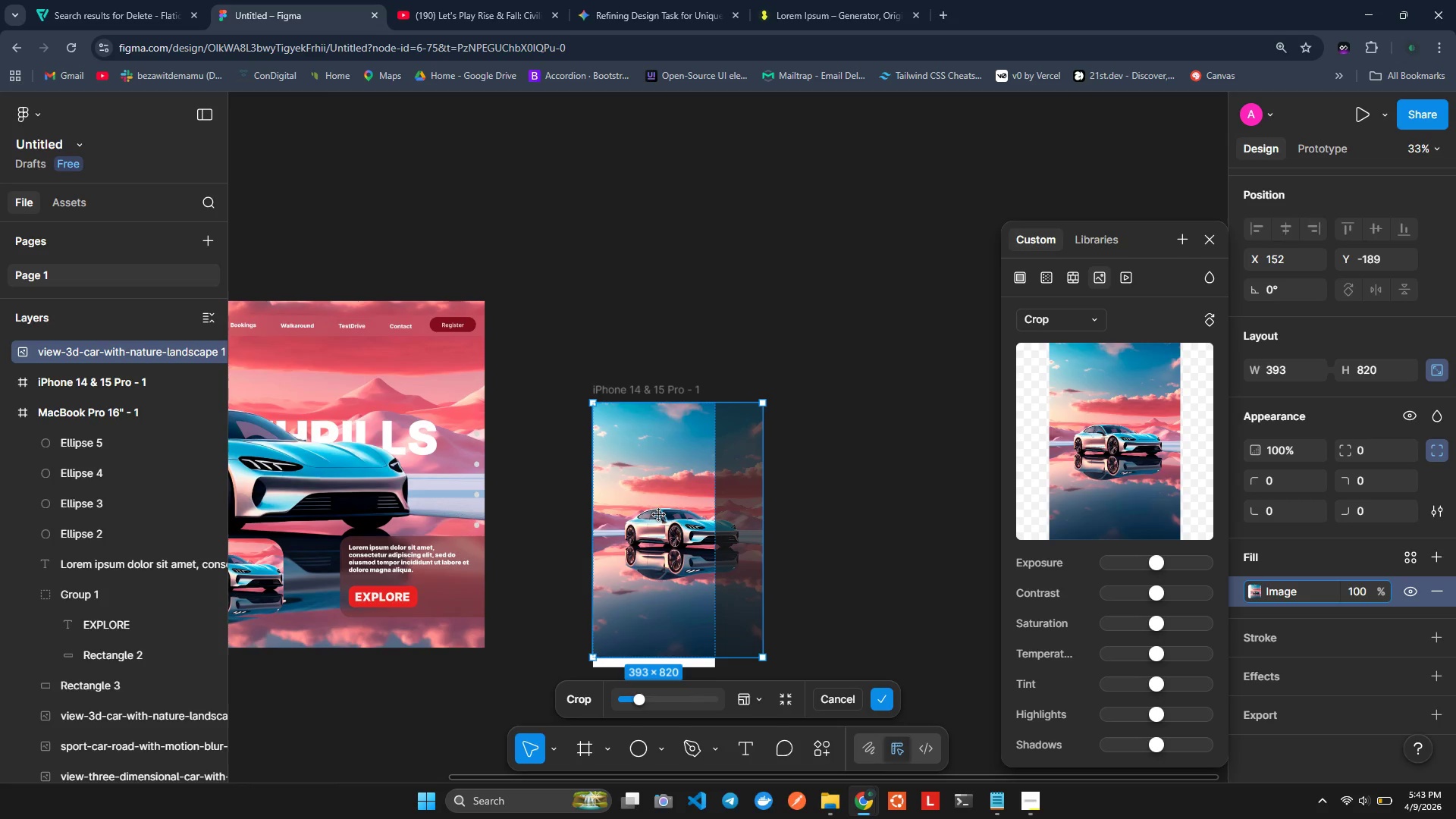 
left_click_drag(start_coordinate=[657, 517], to_coordinate=[631, 516])
 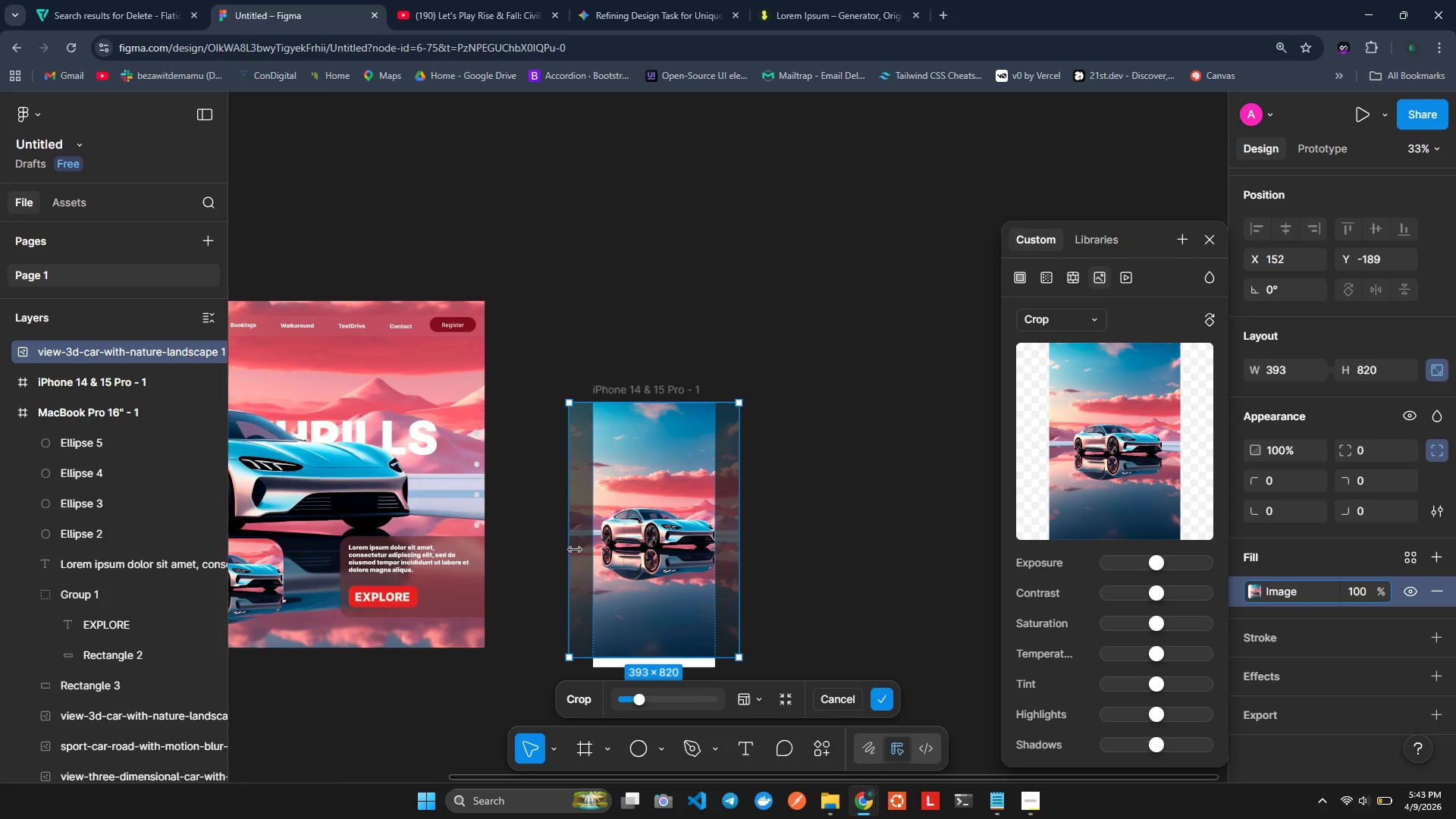 
left_click_drag(start_coordinate=[571, 549], to_coordinate=[580, 548])
 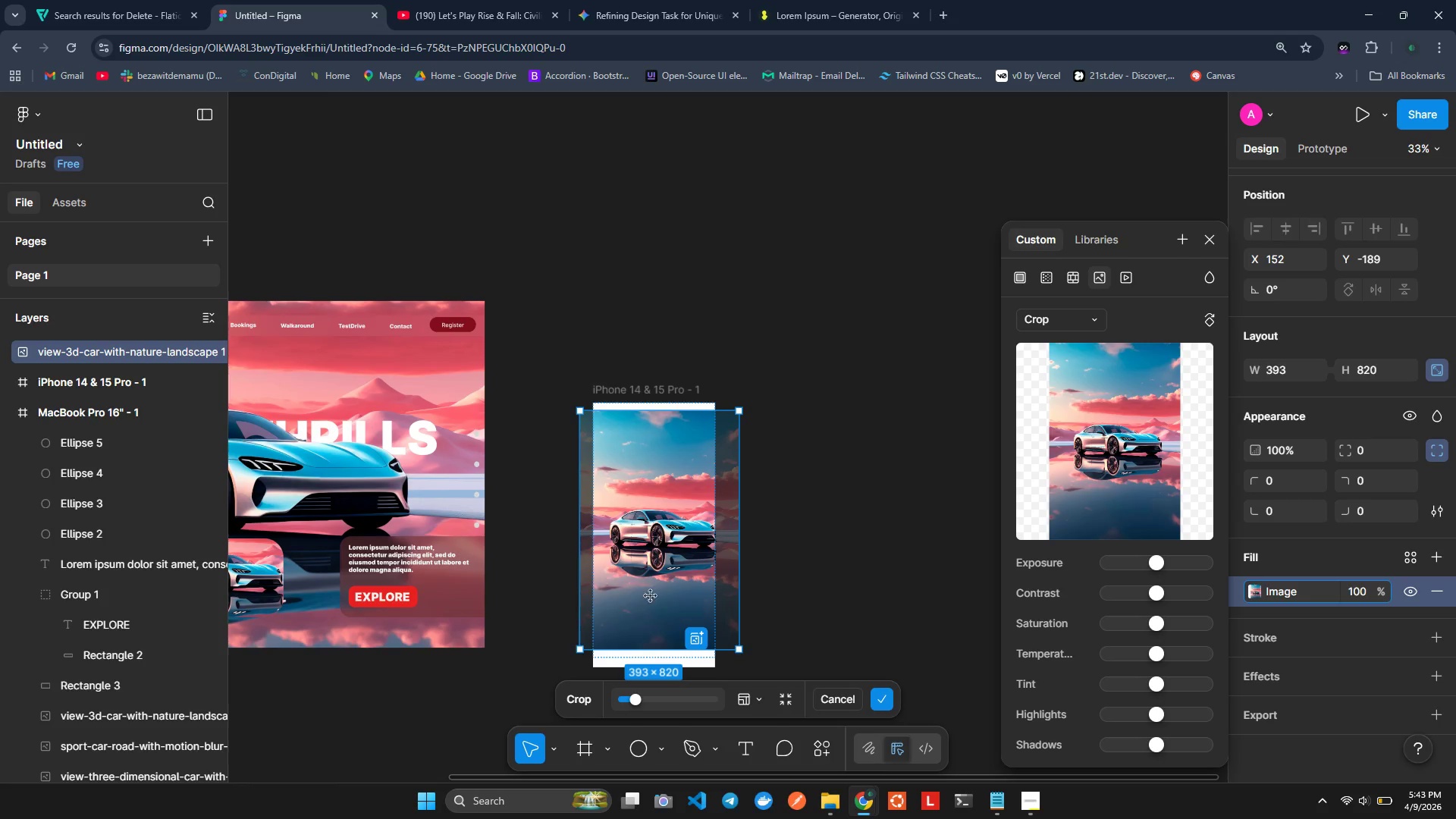 
key(Control+ControlLeft)
 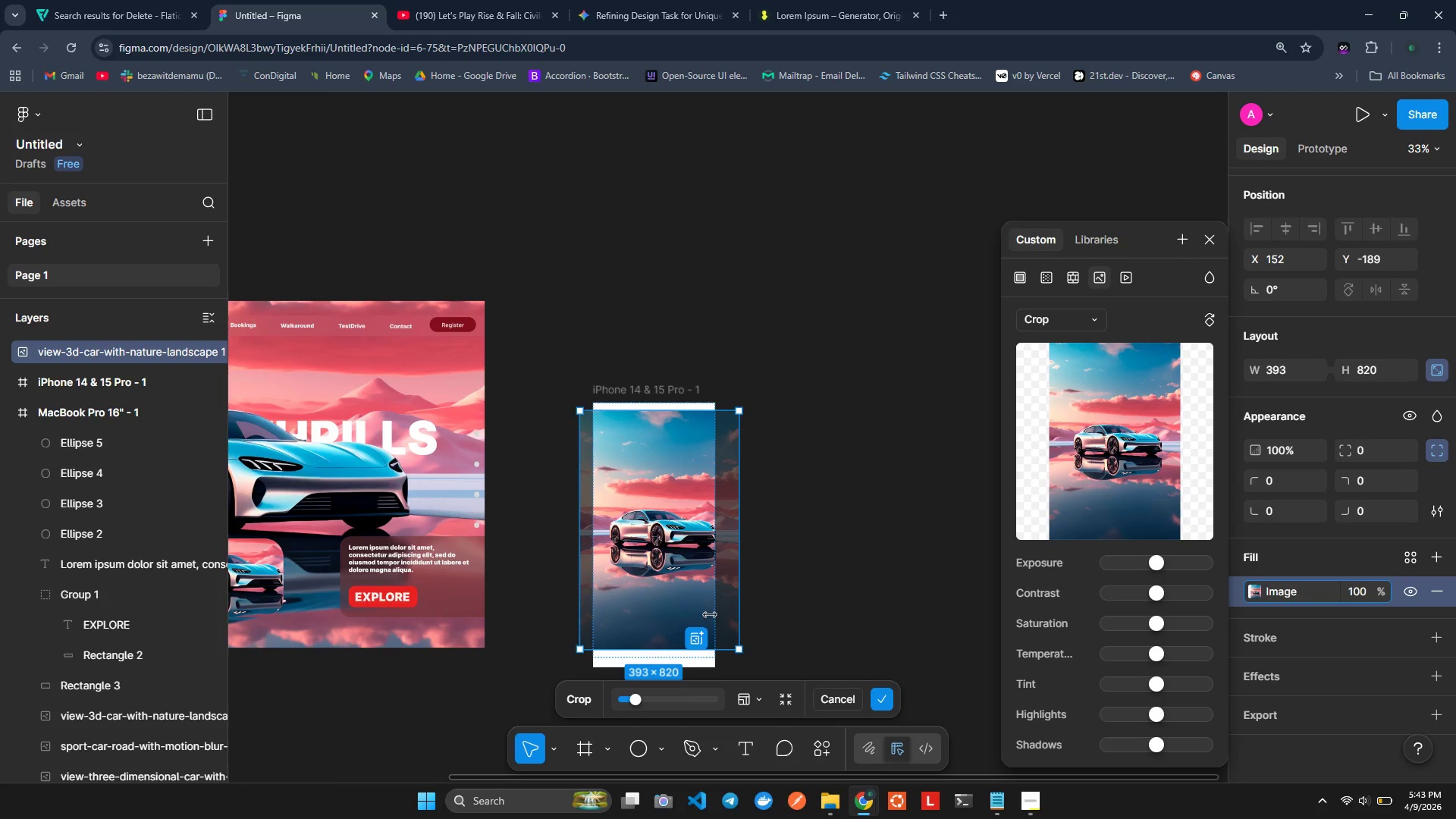 
key(Control+Z)
 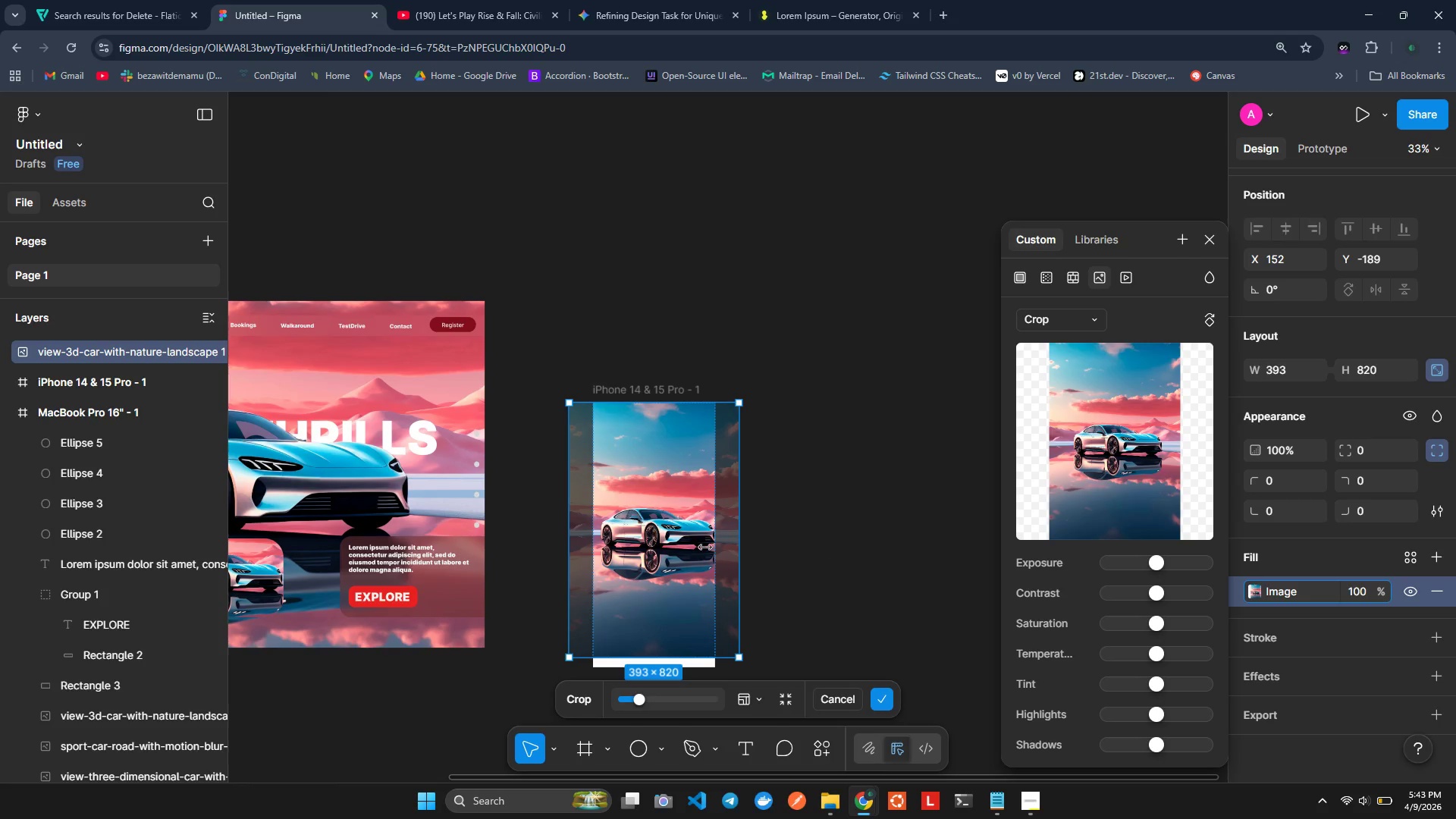 
left_click_drag(start_coordinate=[676, 548], to_coordinate=[670, 549])
 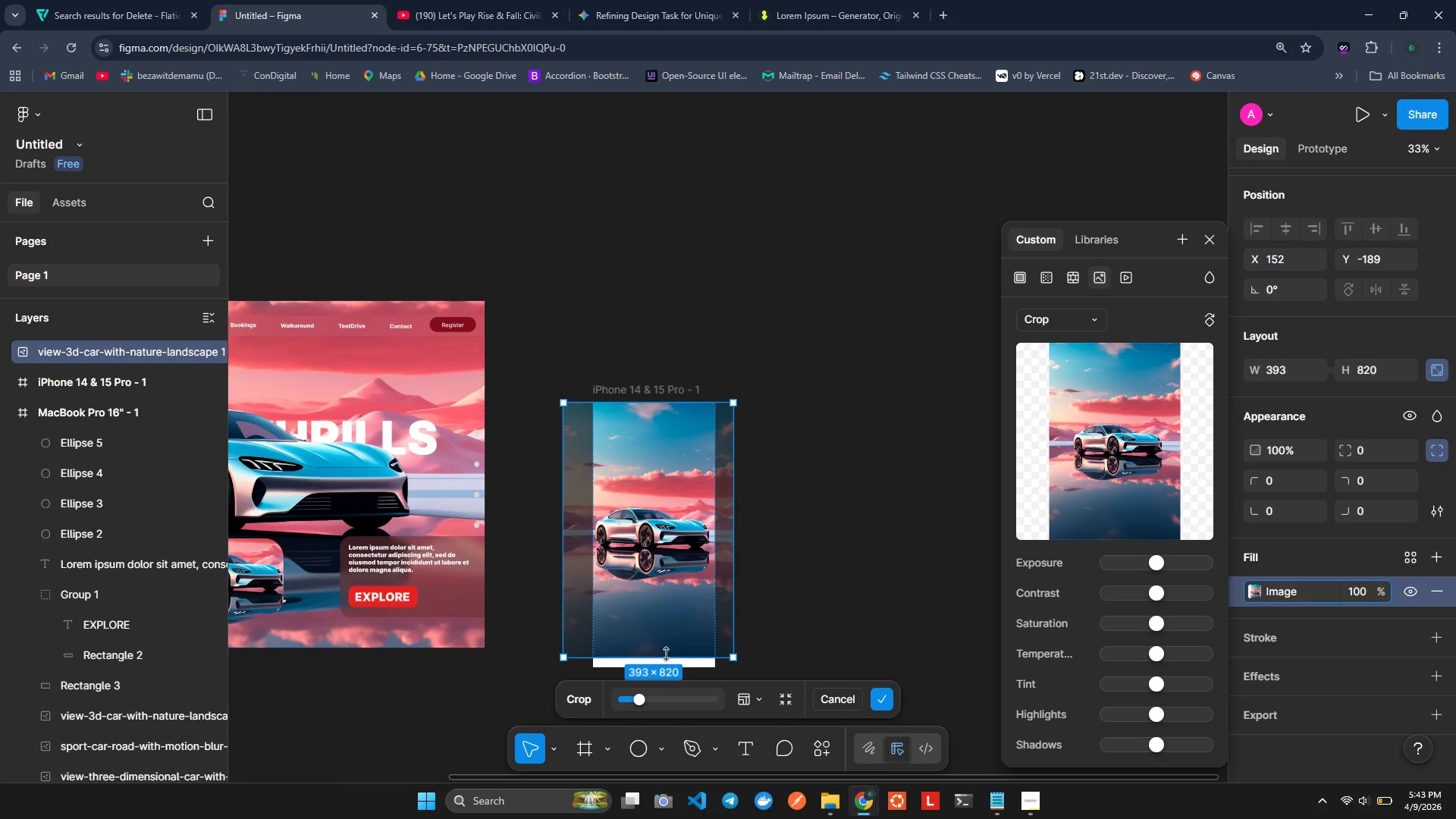 
left_click_drag(start_coordinate=[666, 651], to_coordinate=[664, 669])
 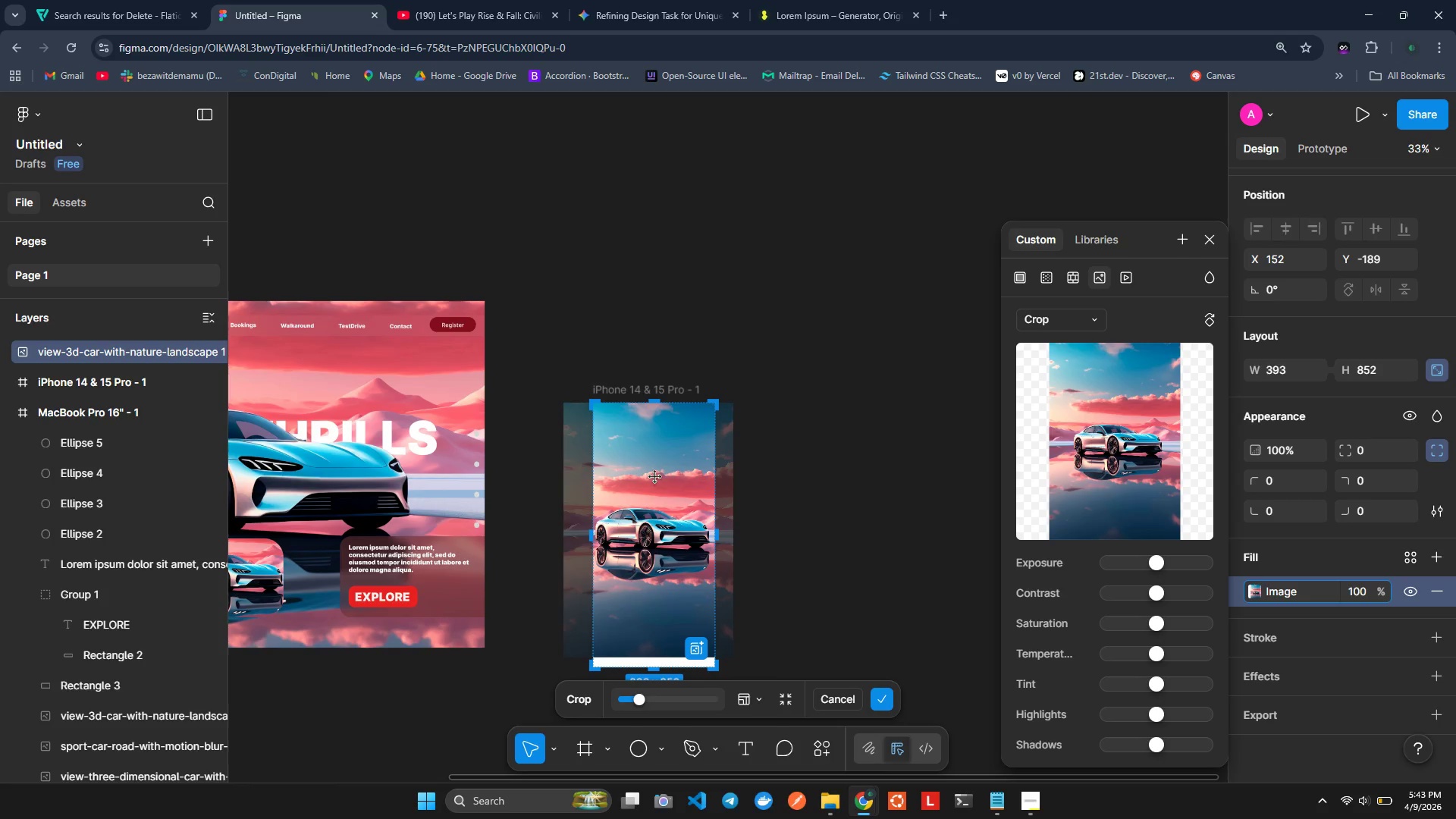 
left_click([655, 421])
 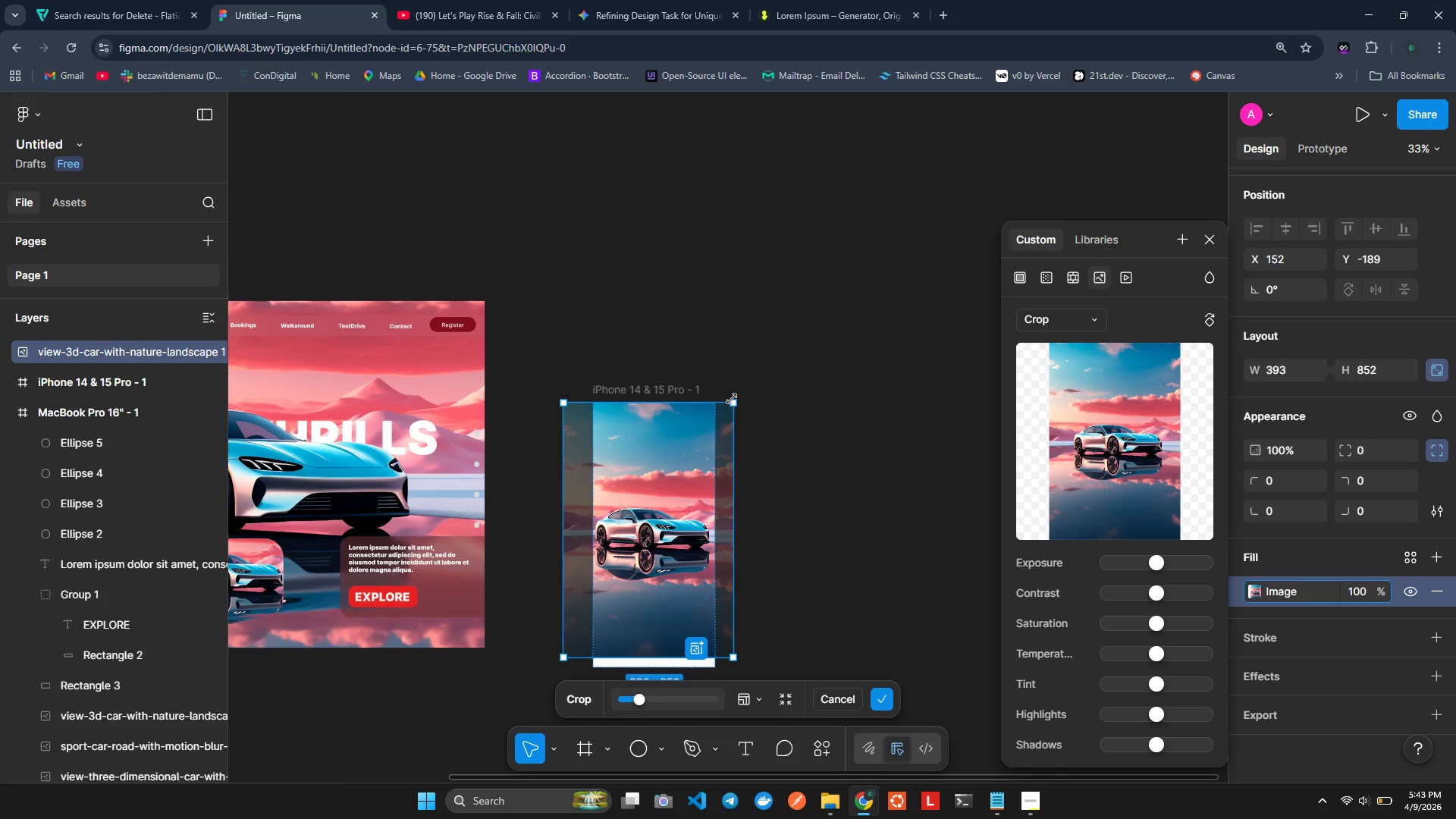 
left_click_drag(start_coordinate=[736, 403], to_coordinate=[758, 378])
 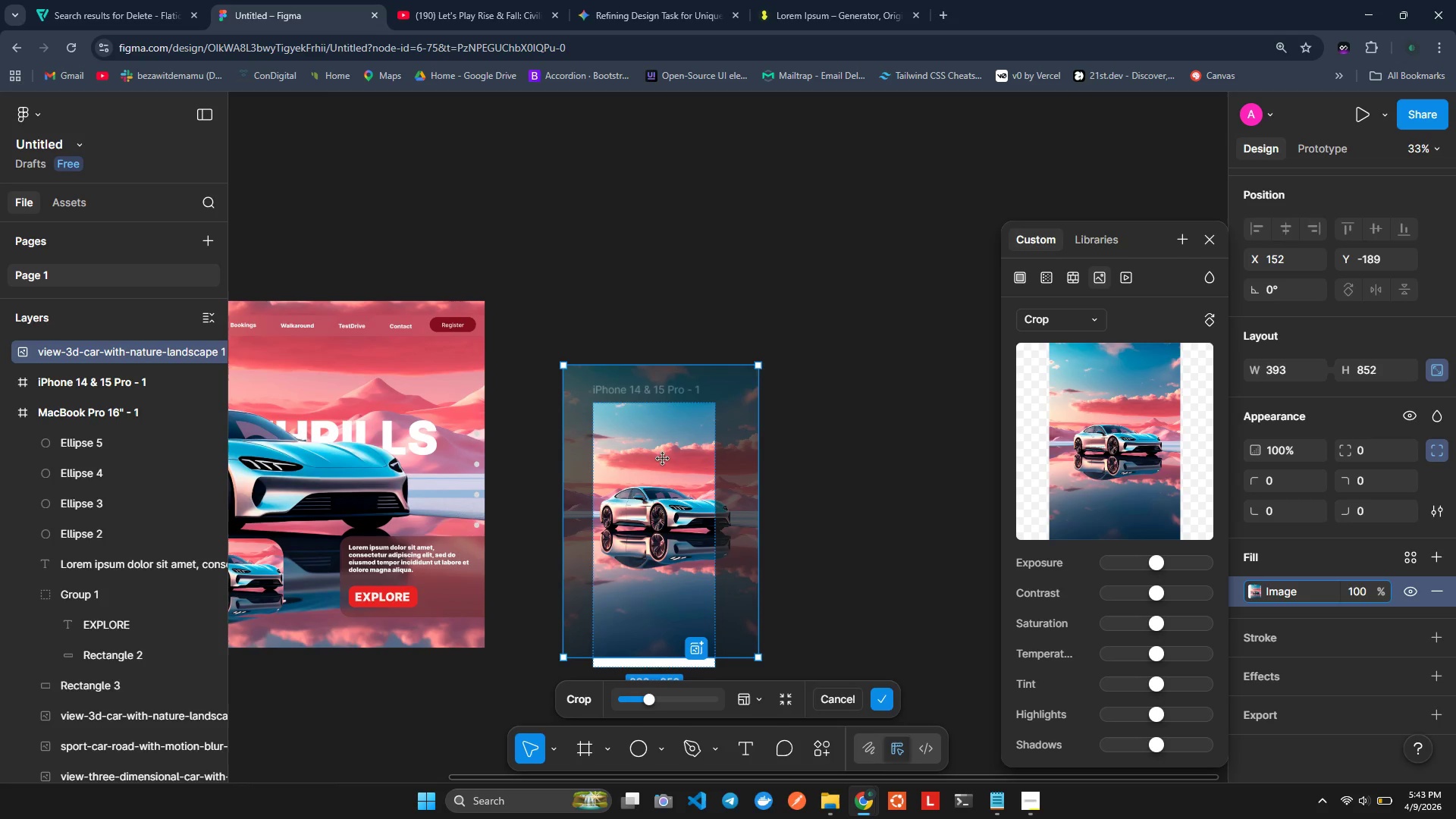 
left_click_drag(start_coordinate=[662, 459], to_coordinate=[656, 484])
 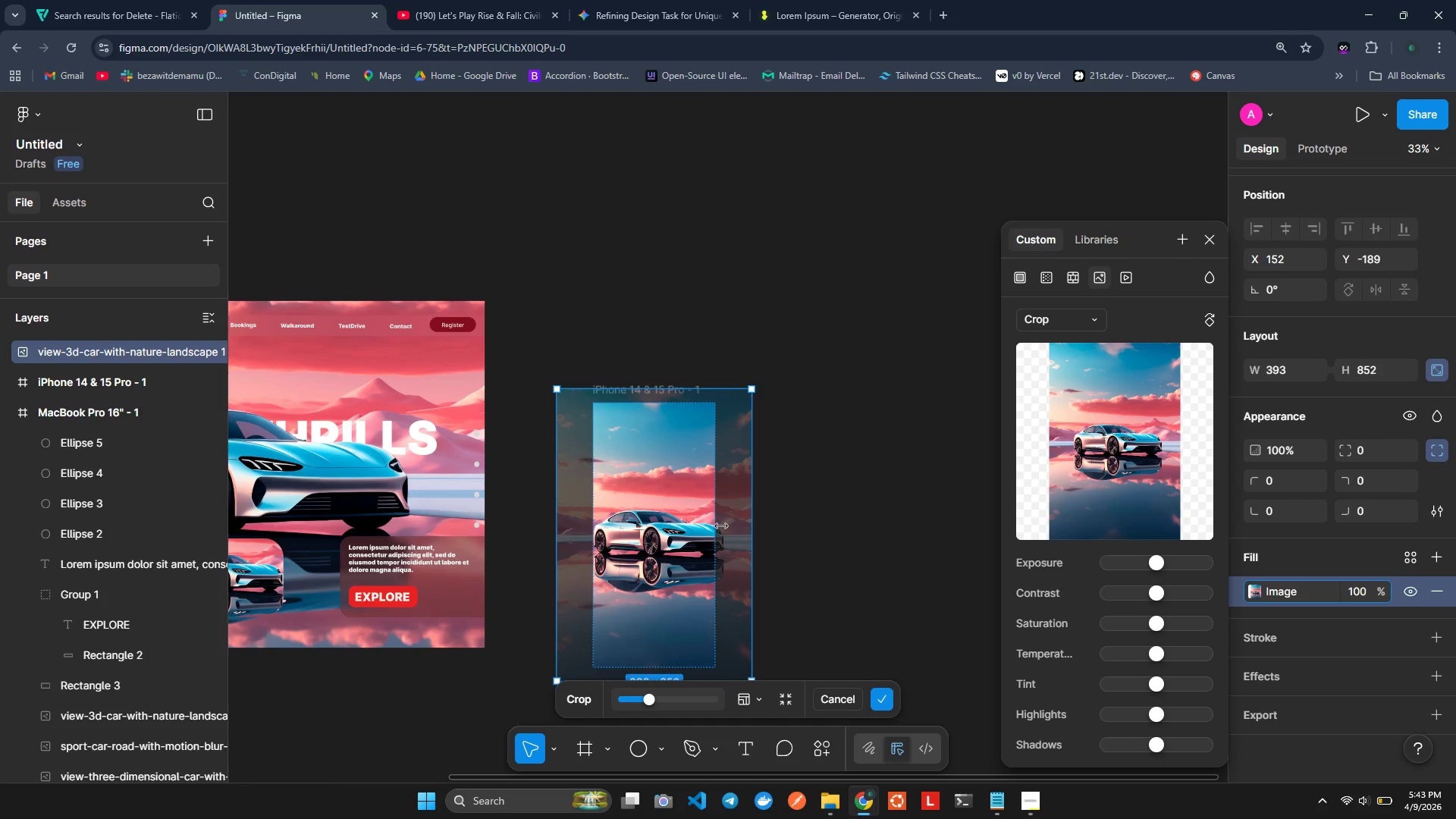 
left_click_drag(start_coordinate=[711, 525], to_coordinate=[716, 522])
 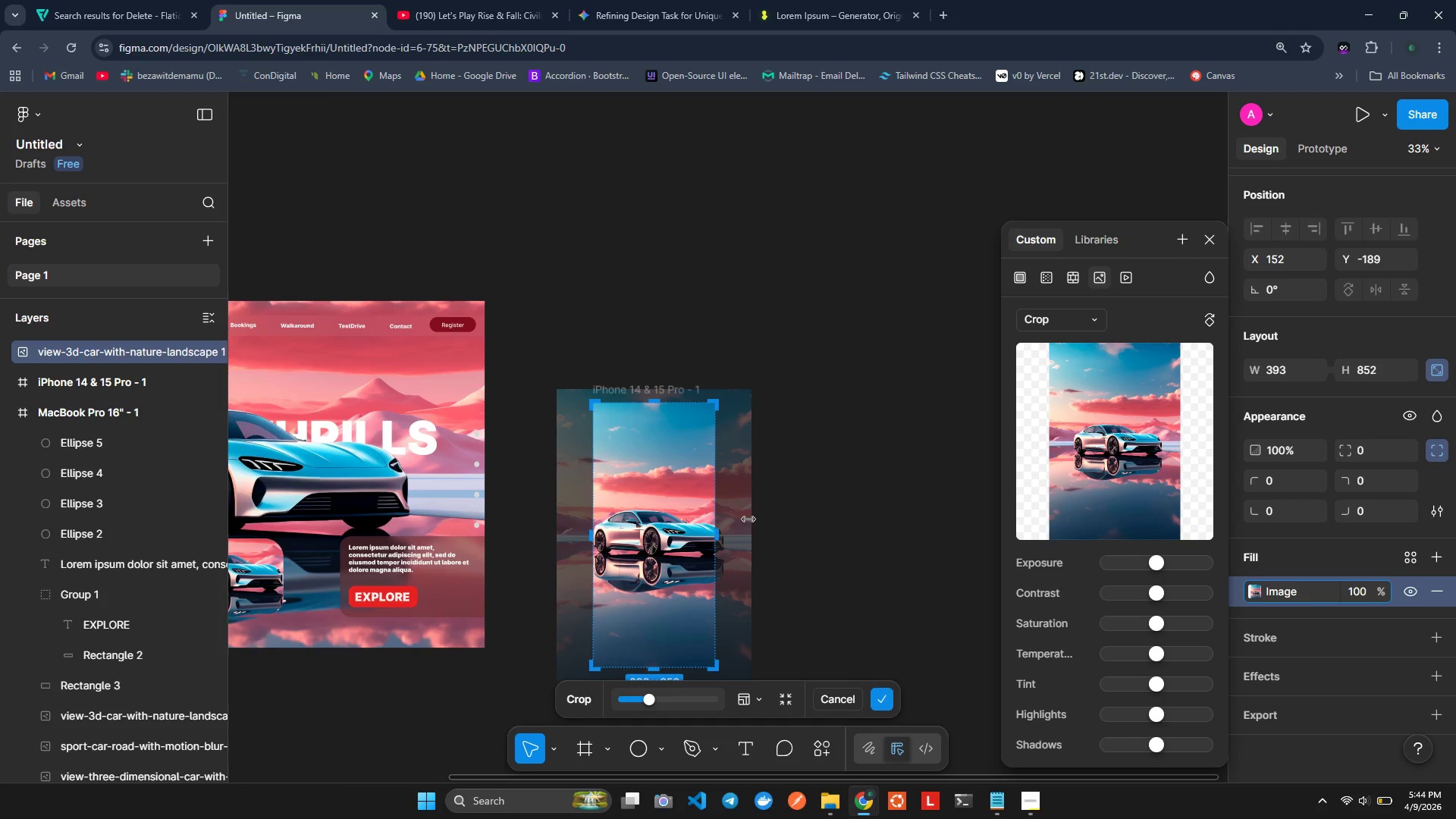 
left_click_drag(start_coordinate=[754, 520], to_coordinate=[736, 520])
 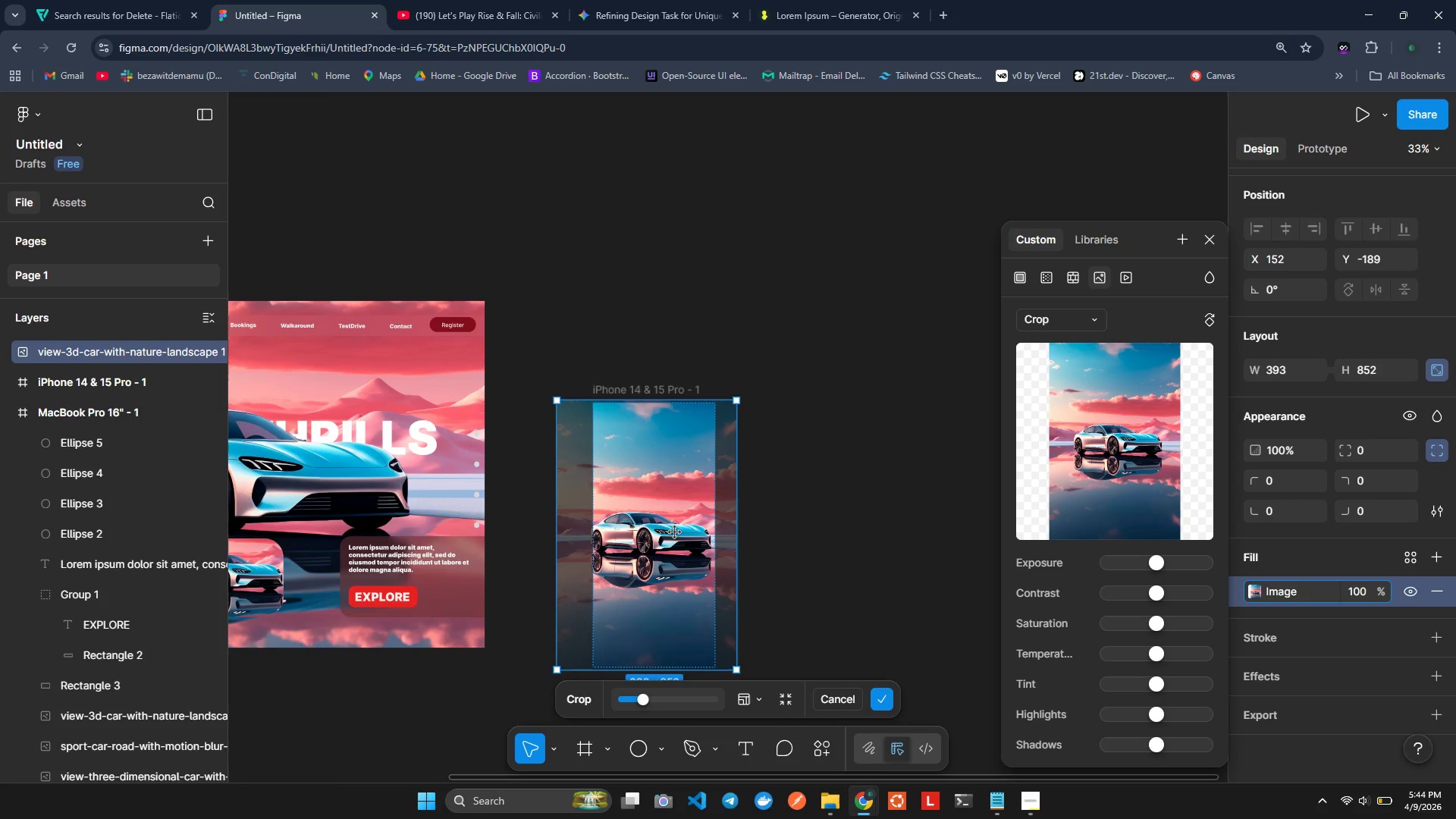 
left_click_drag(start_coordinate=[675, 532], to_coordinate=[679, 530])
 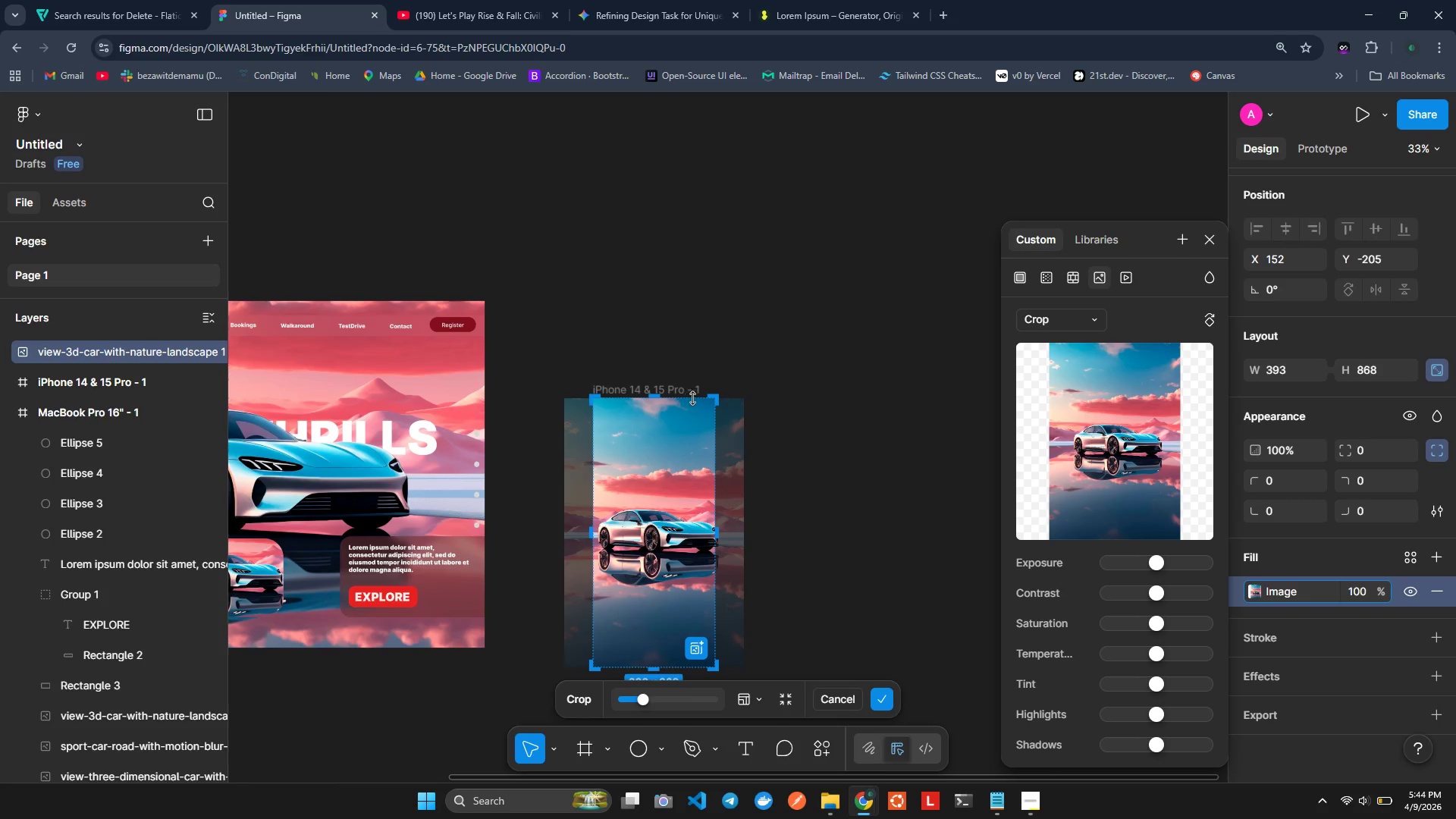 
left_click([731, 400])
 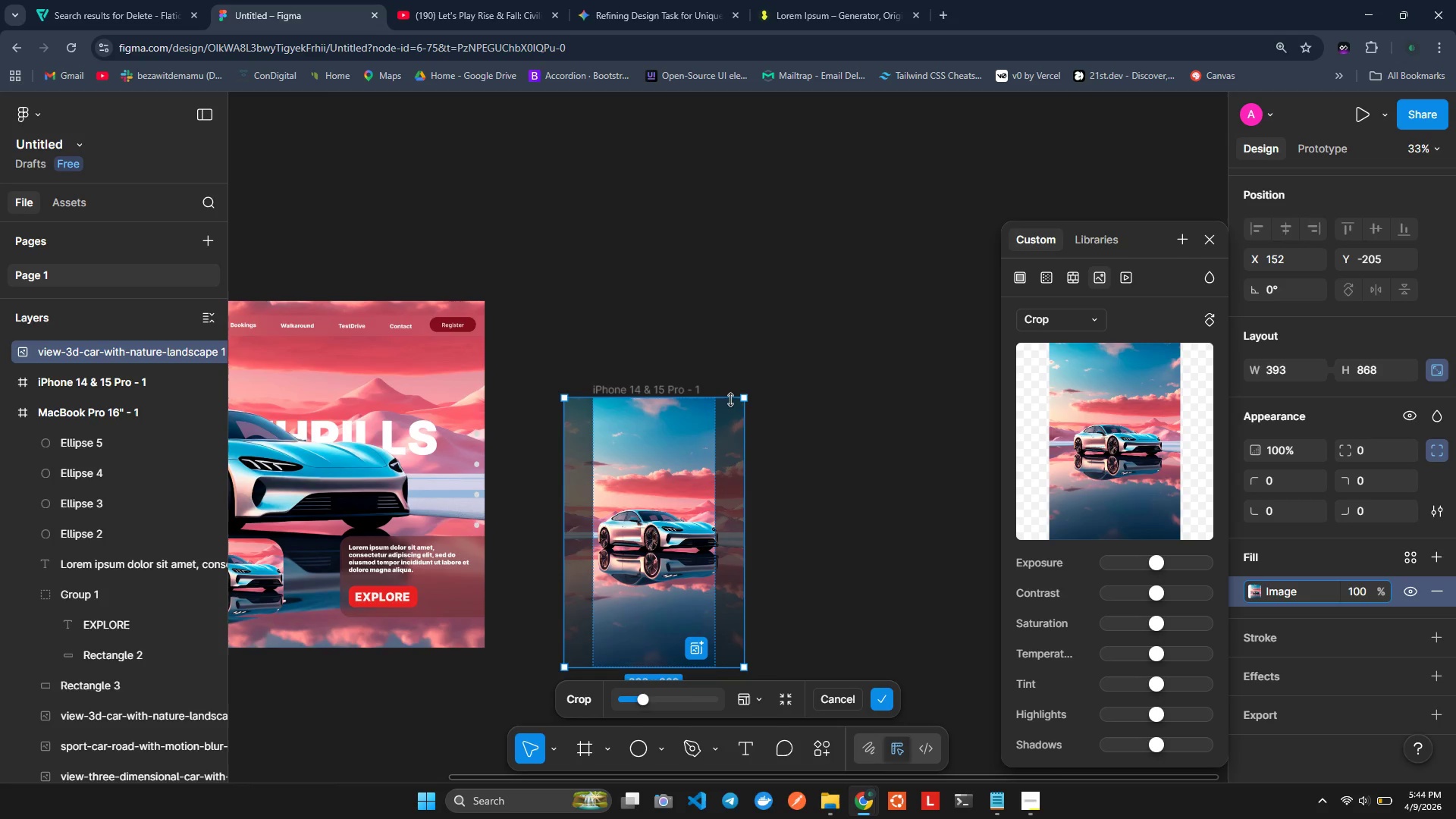 
left_click_drag(start_coordinate=[731, 400], to_coordinate=[731, 391])
 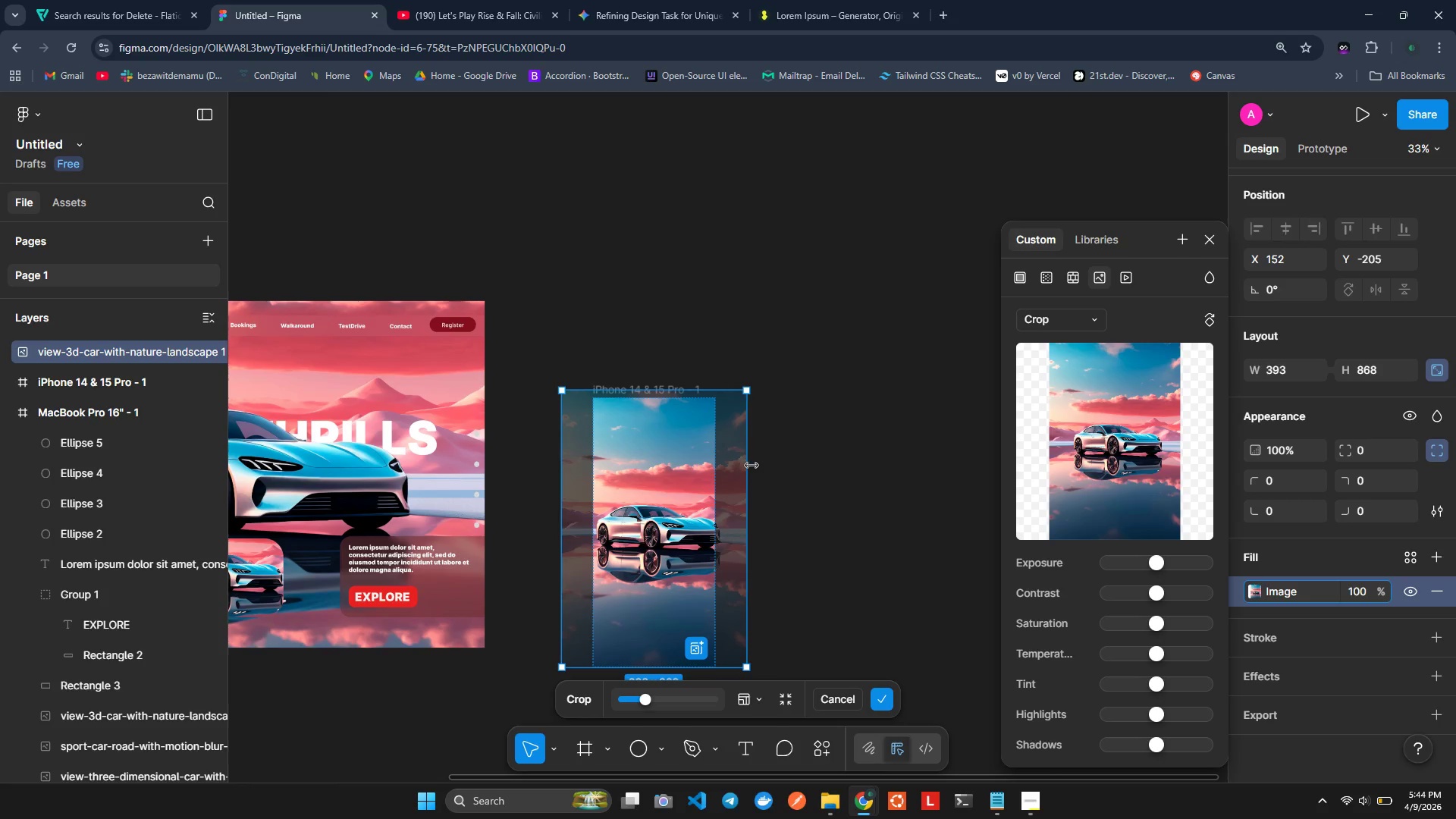 
left_click_drag(start_coordinate=[752, 466], to_coordinate=[743, 466])
 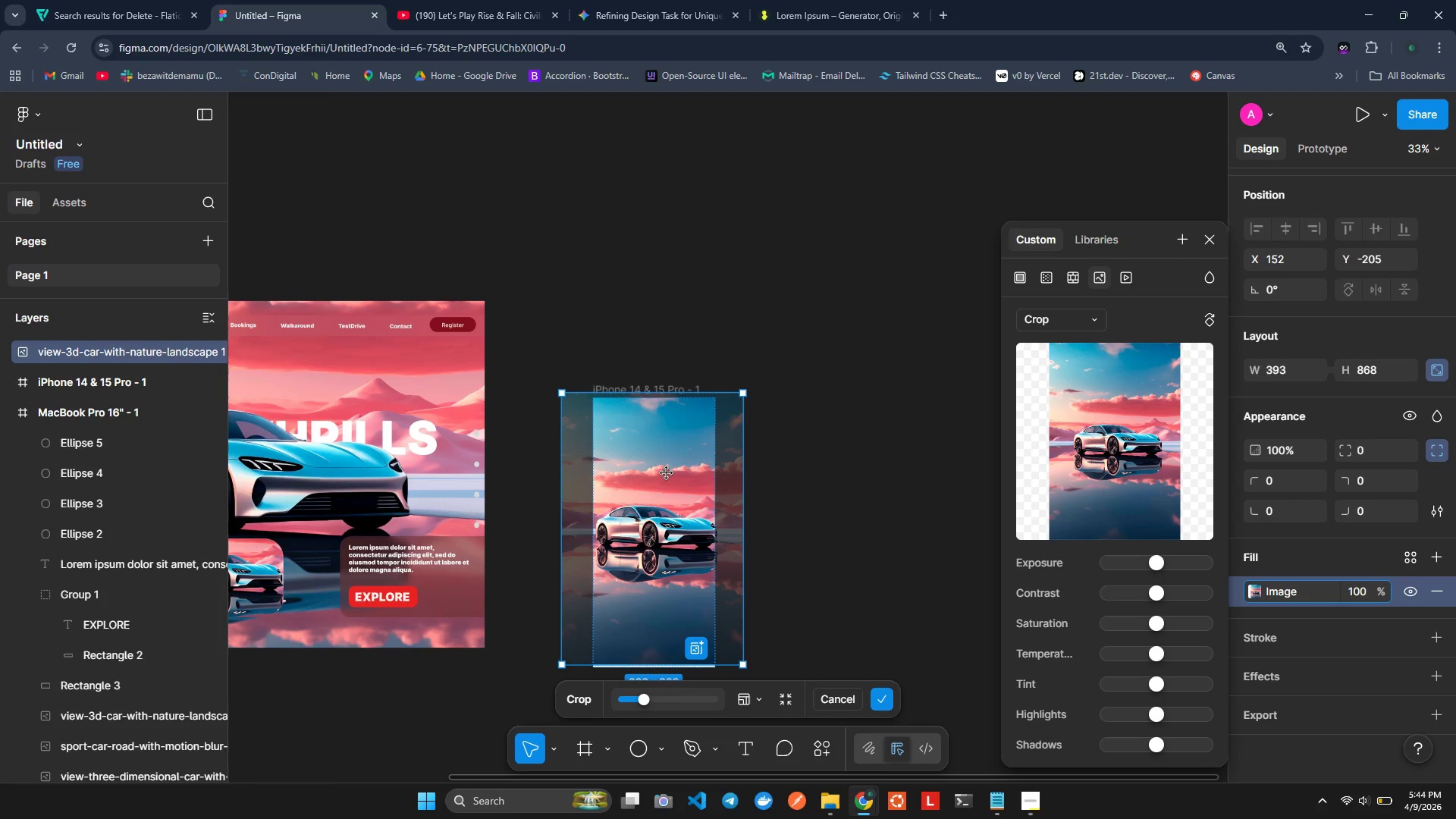 
left_click_drag(start_coordinate=[667, 473], to_coordinate=[671, 477])
 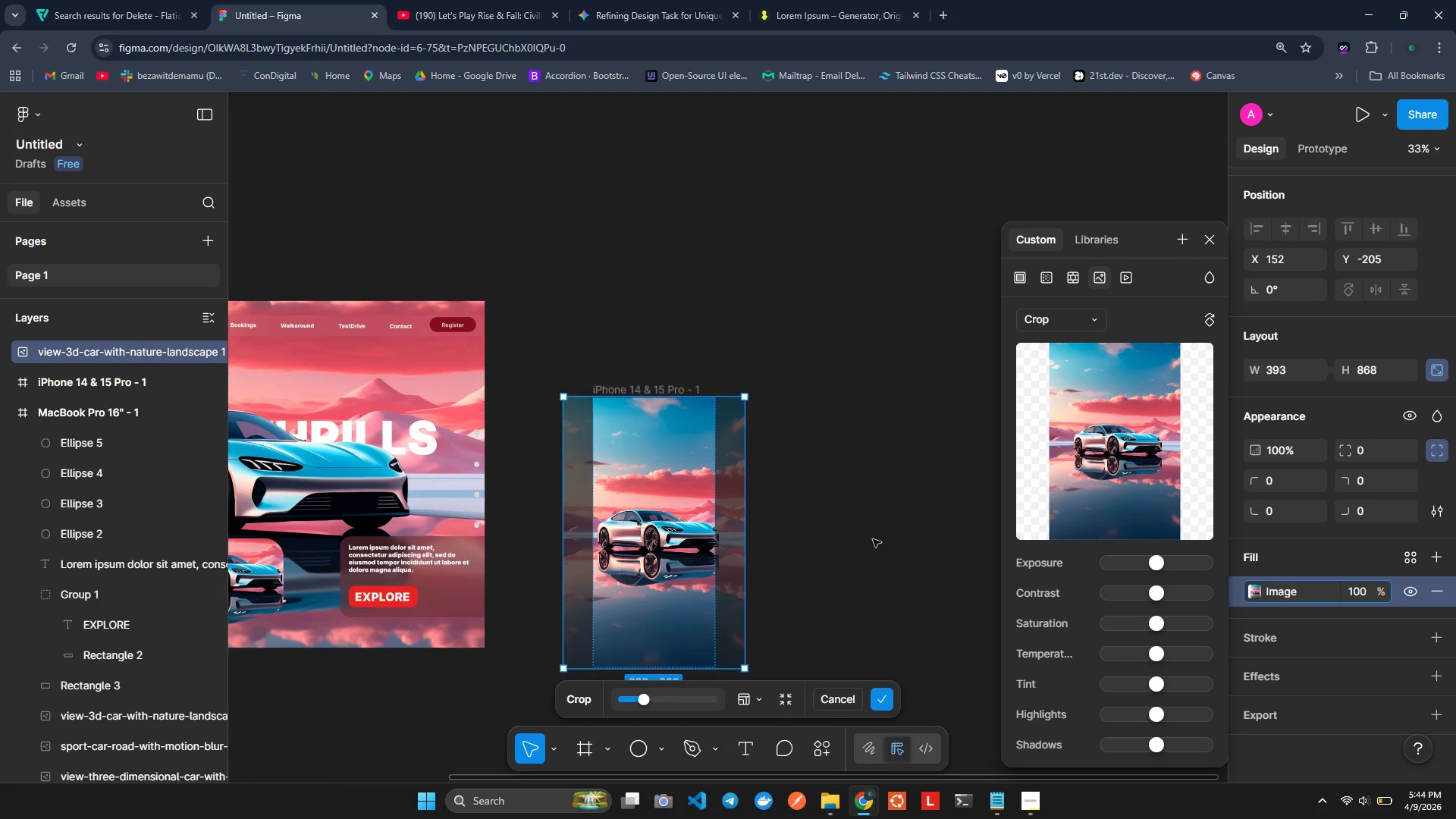 
left_click([873, 539])
 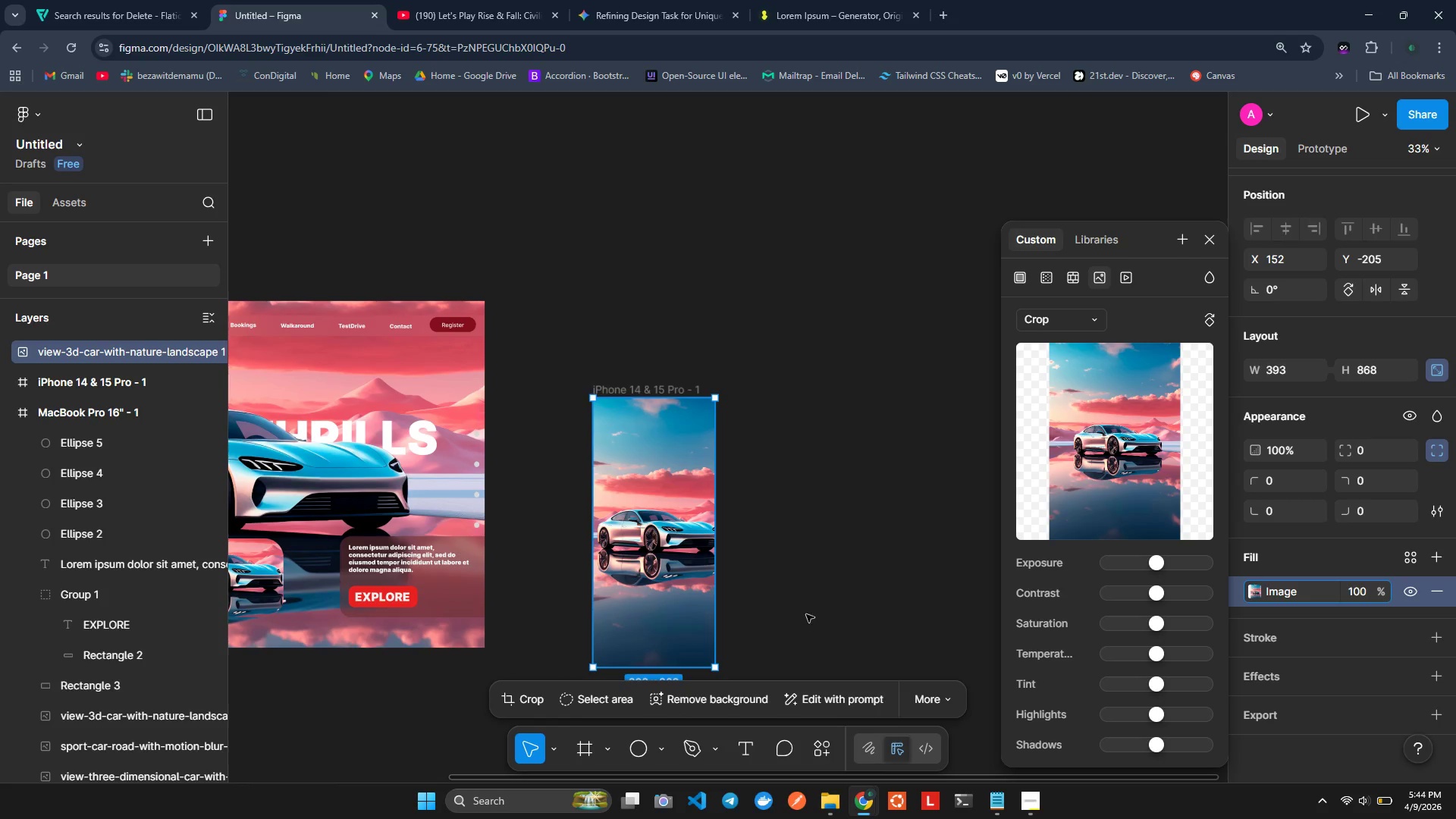 
left_click([843, 539])
 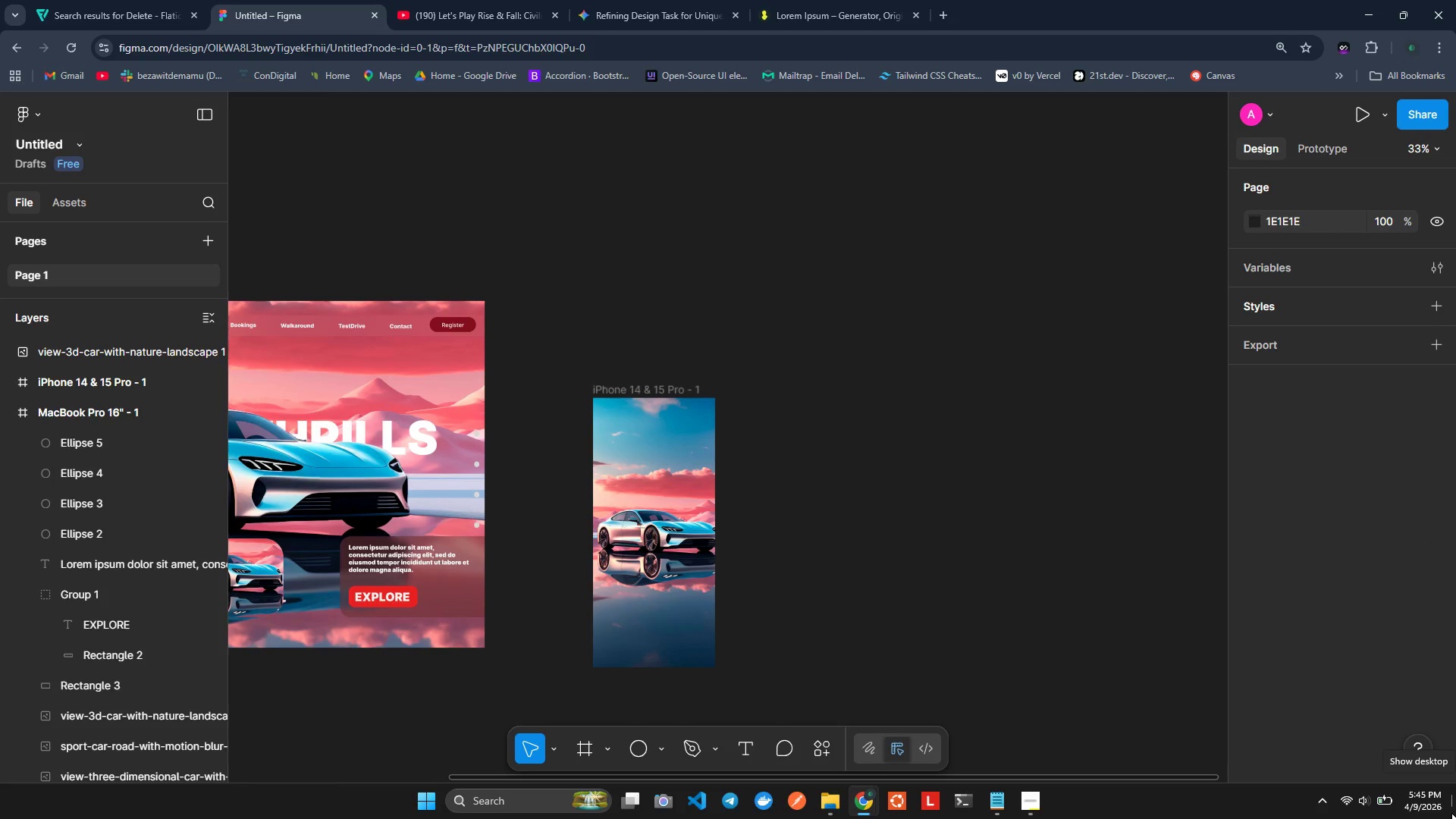 
wait(101.41)
 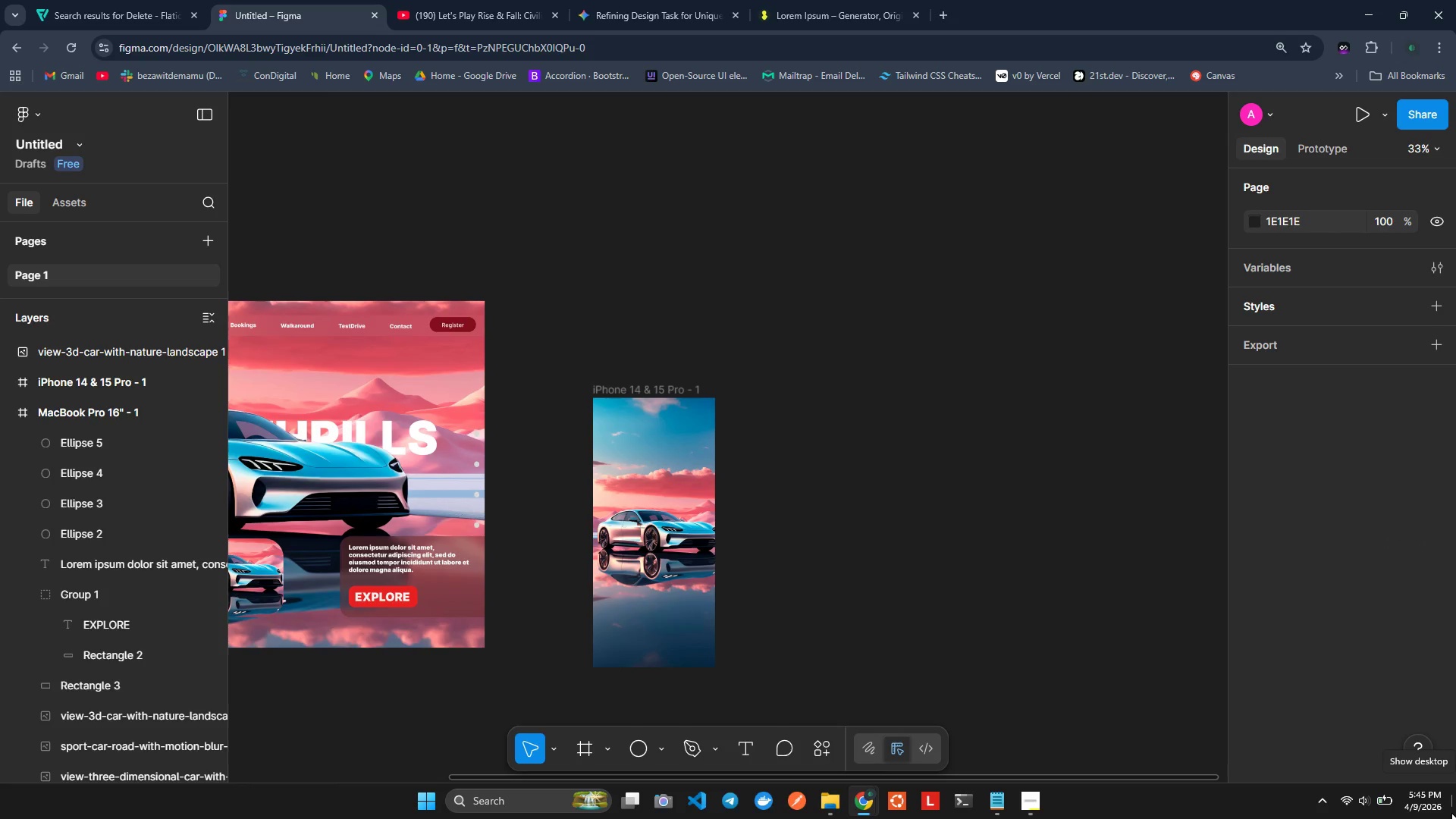 
key(NumpadEnter)
 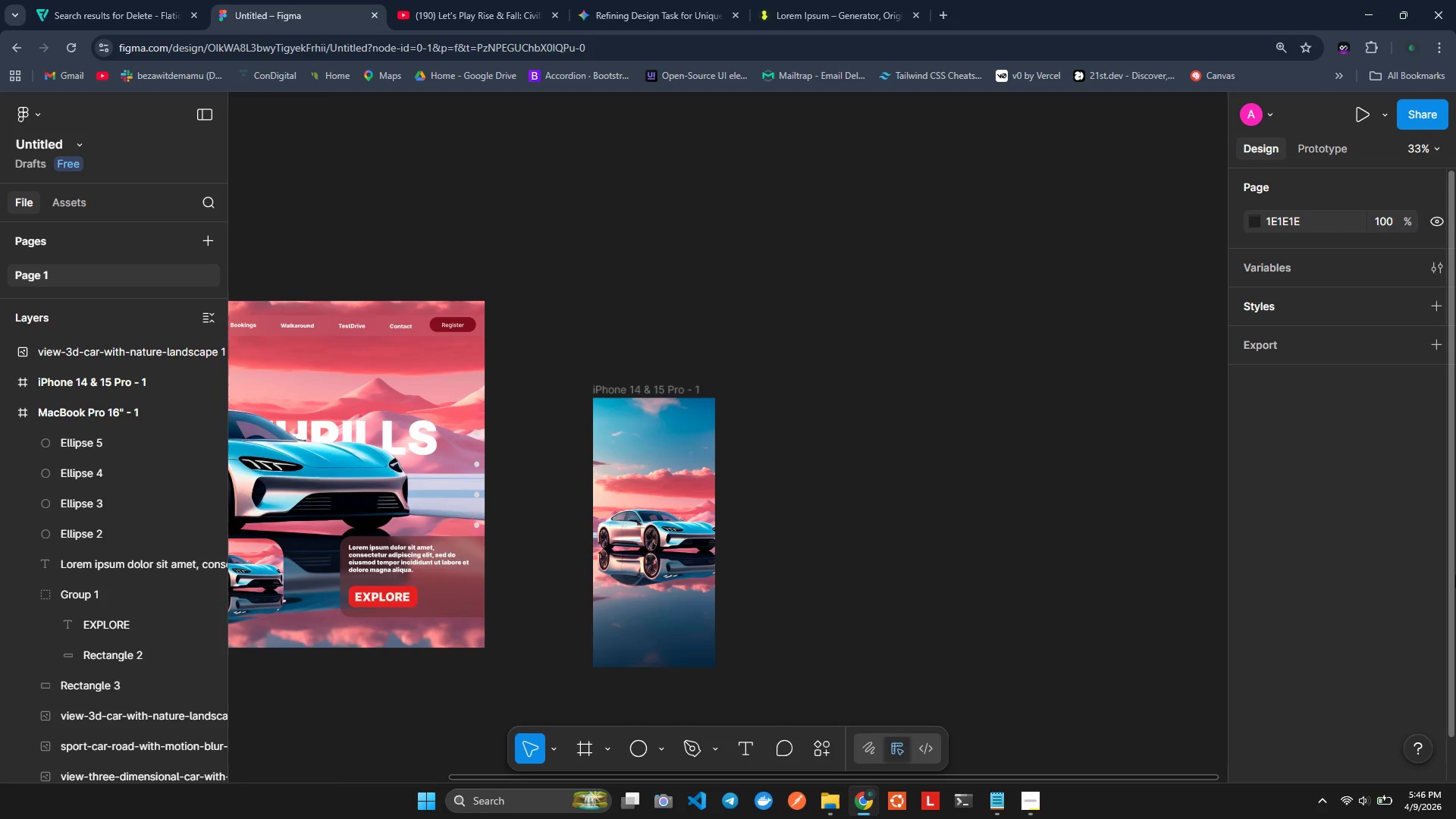 
wait(6.44)
 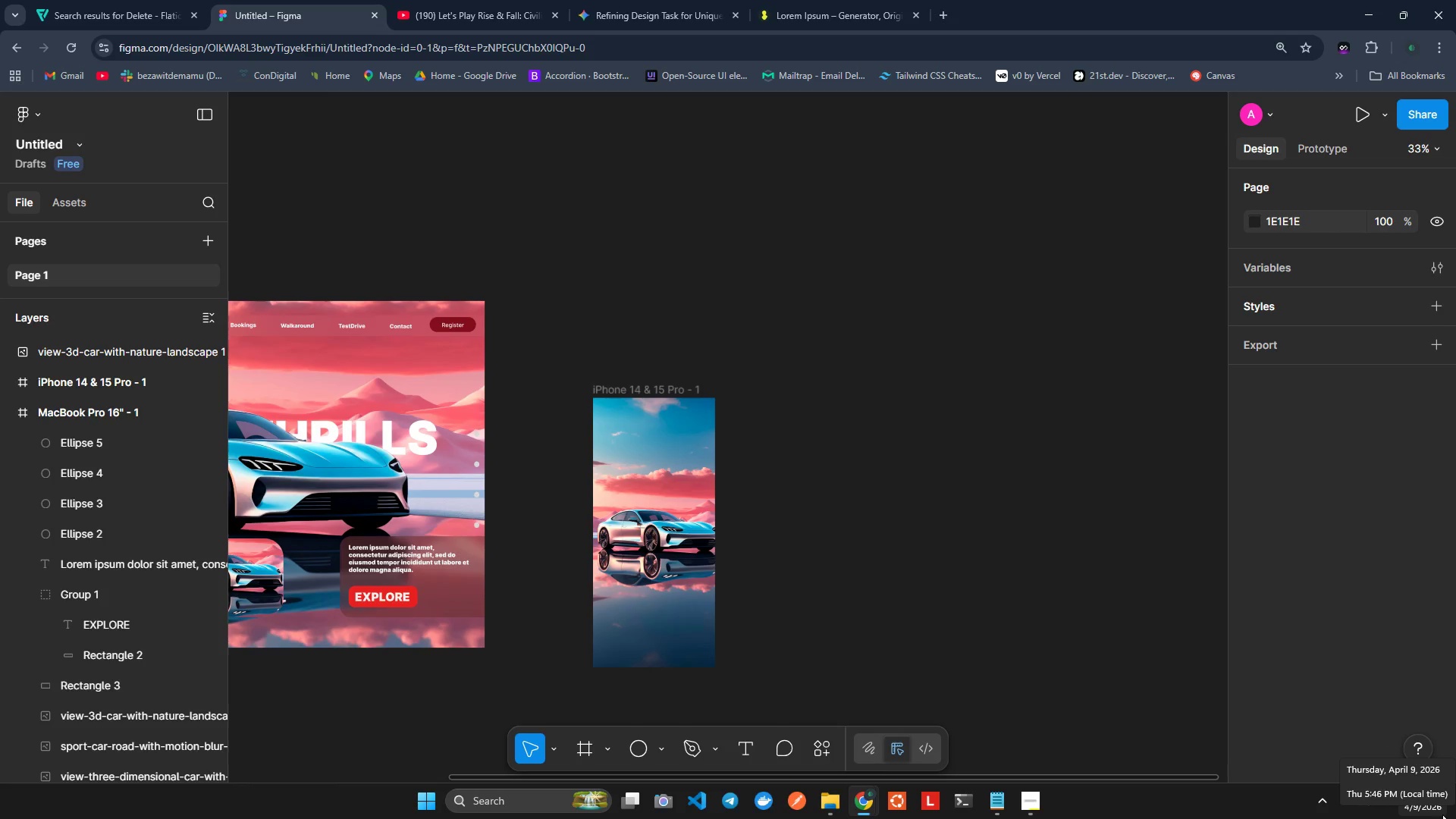 
left_click([936, 483])
 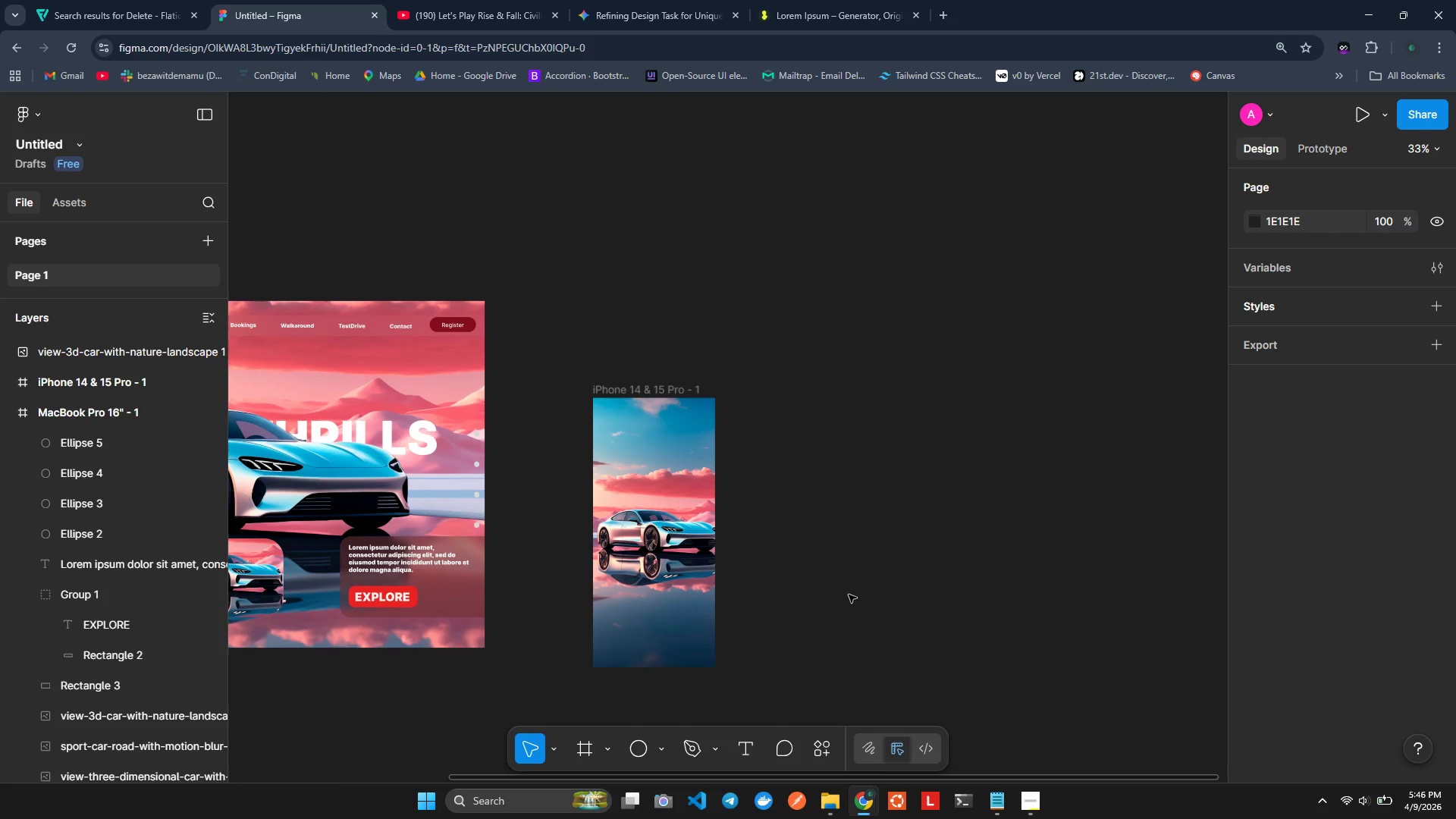 
wait(7.89)
 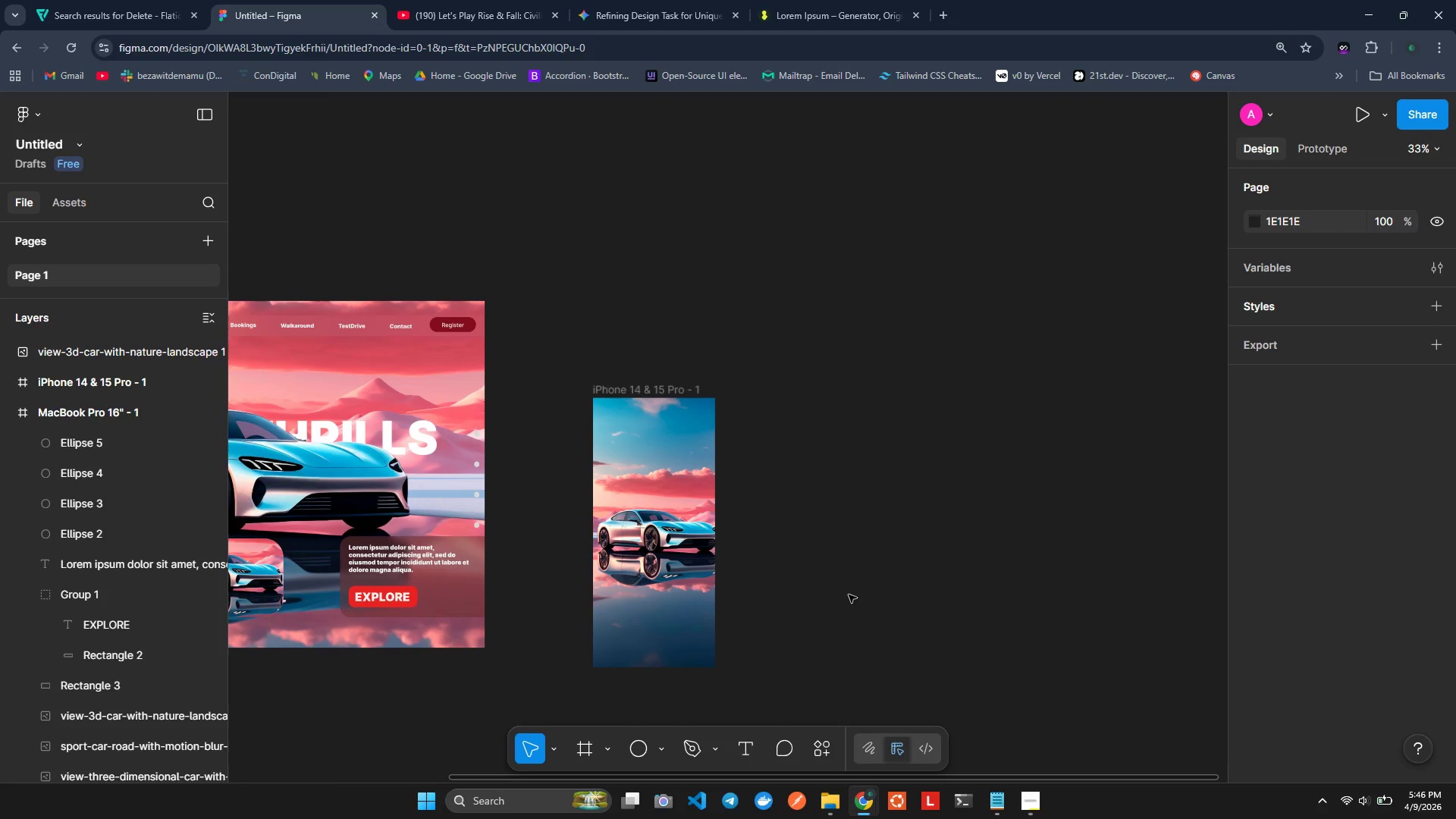 
left_click([351, 478])
 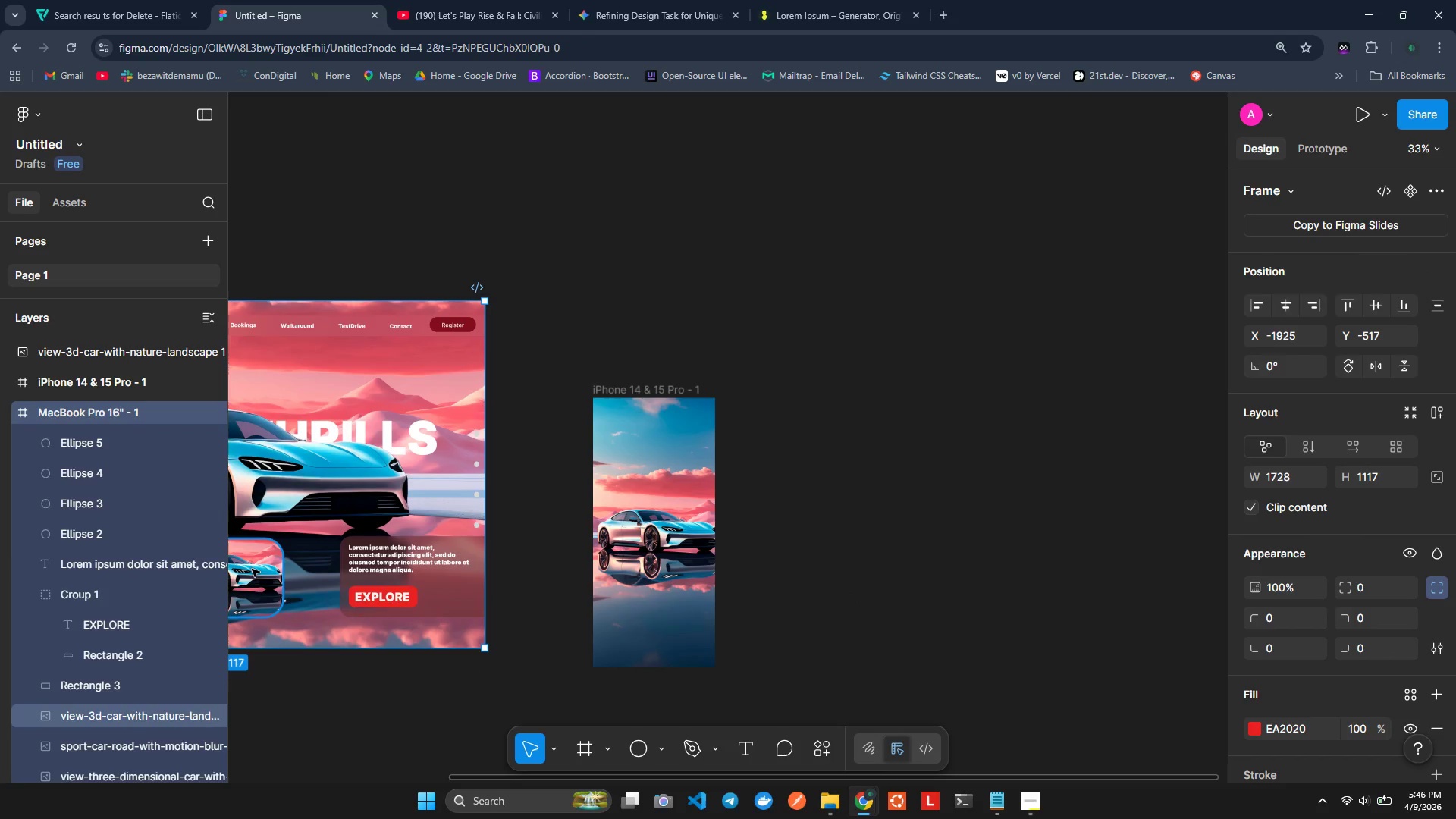 
scroll: coordinate [103, 551], scroll_direction: down, amount: 7.0
 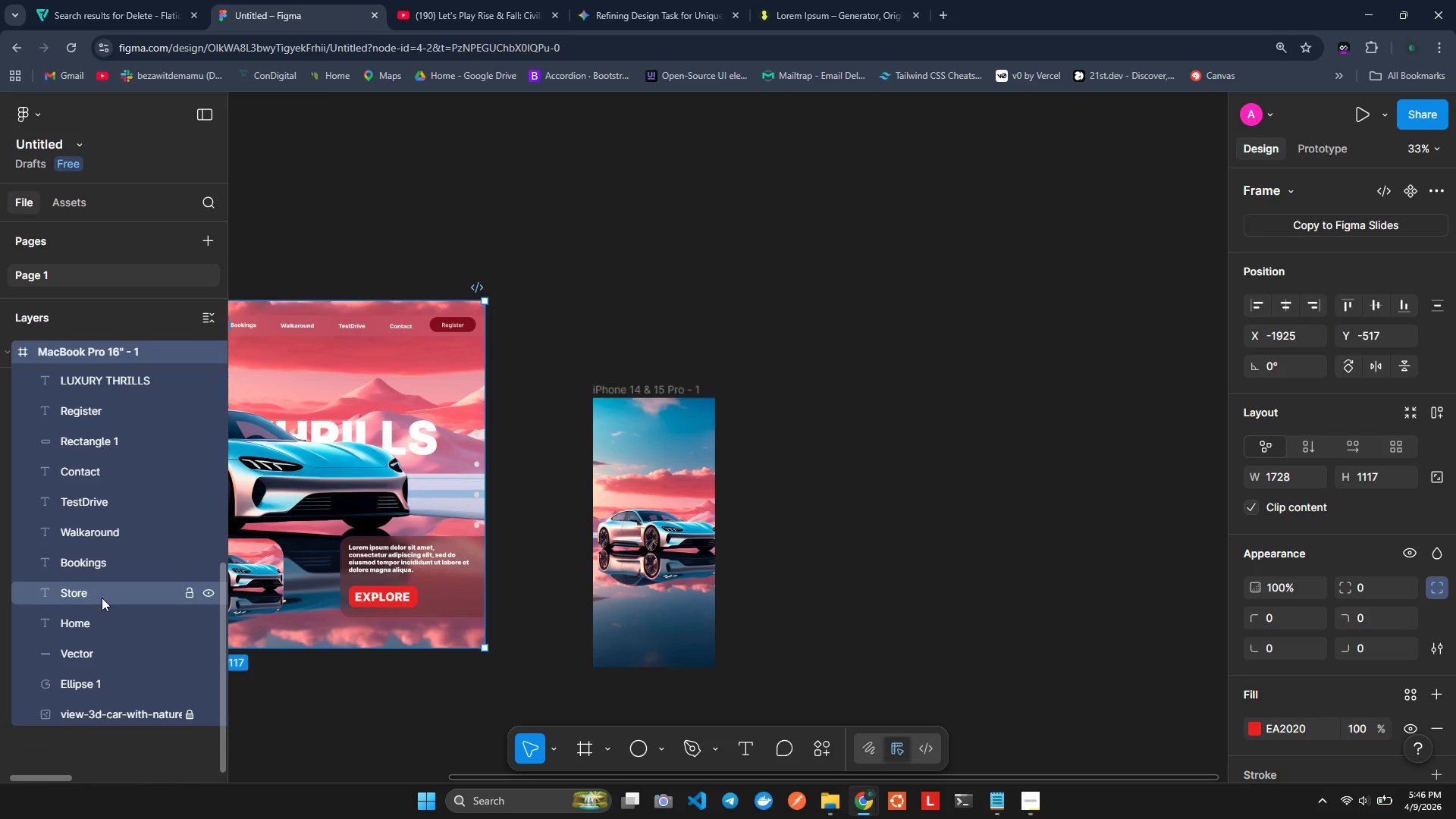 
scroll: coordinate [102, 598], scroll_direction: up, amount: 6.0
 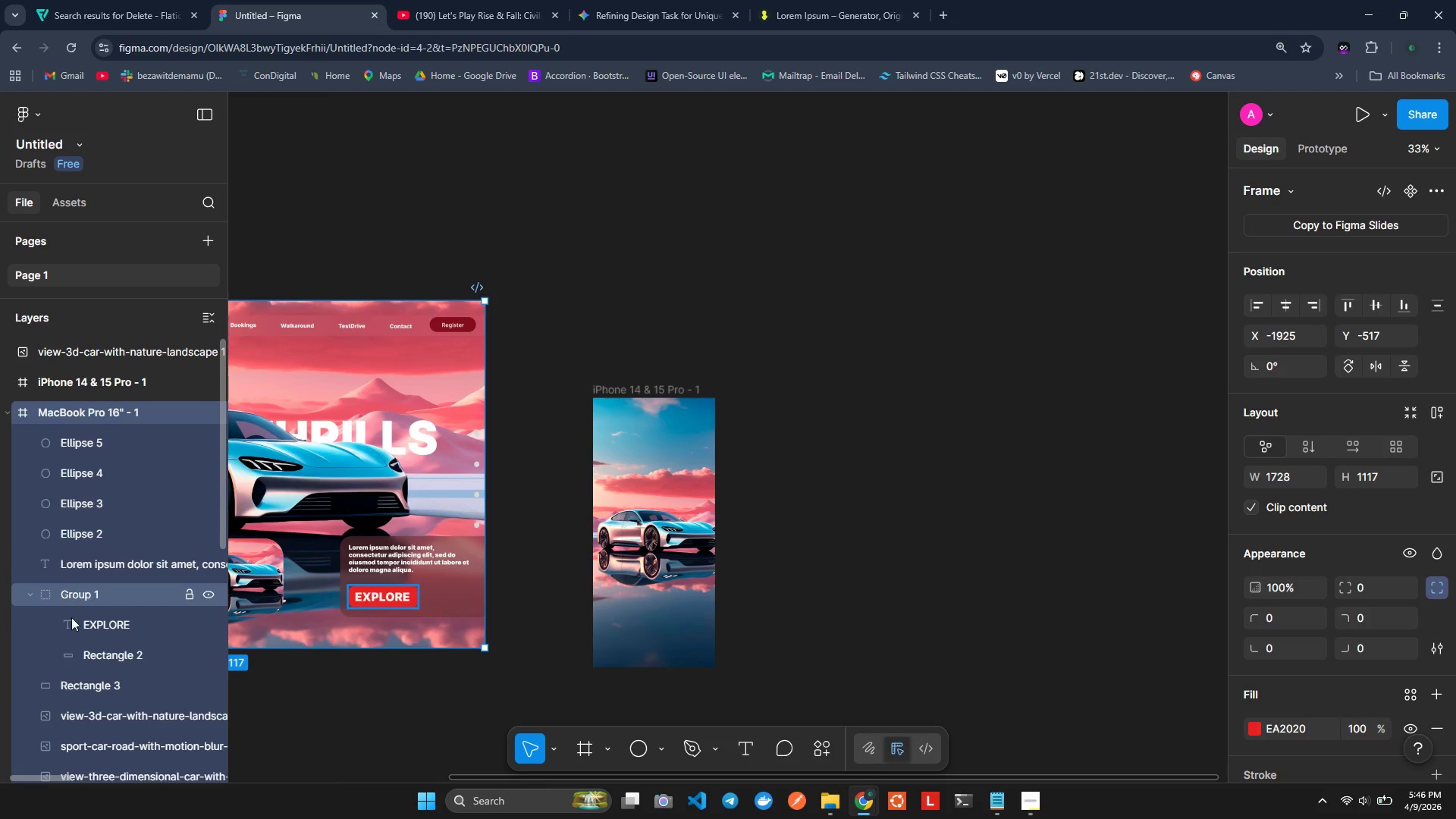 
scroll: coordinate [53, 646], scroll_direction: none, amount: 0.0
 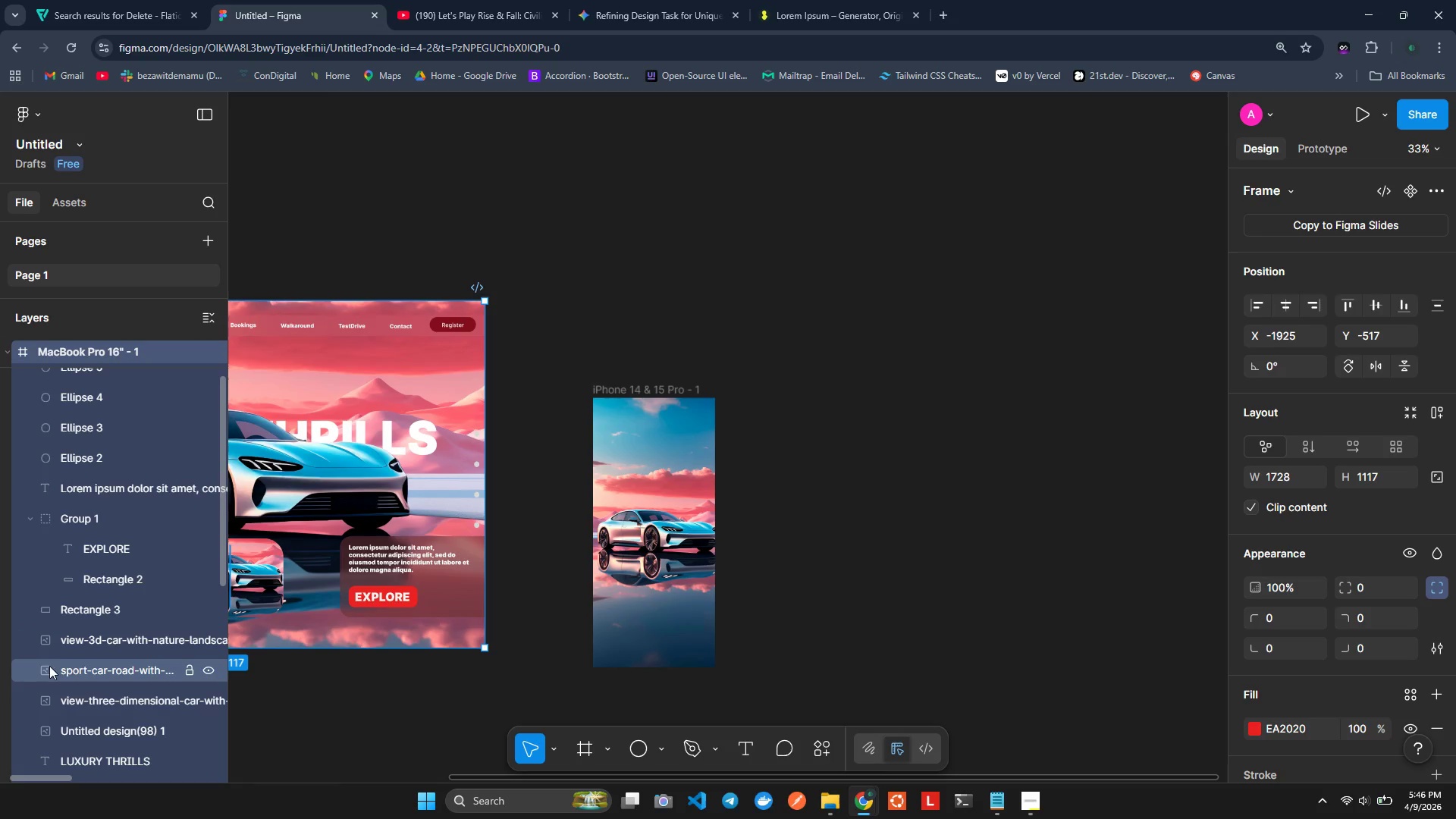 
scroll: coordinate [95, 717], scroll_direction: down, amount: 2.0
 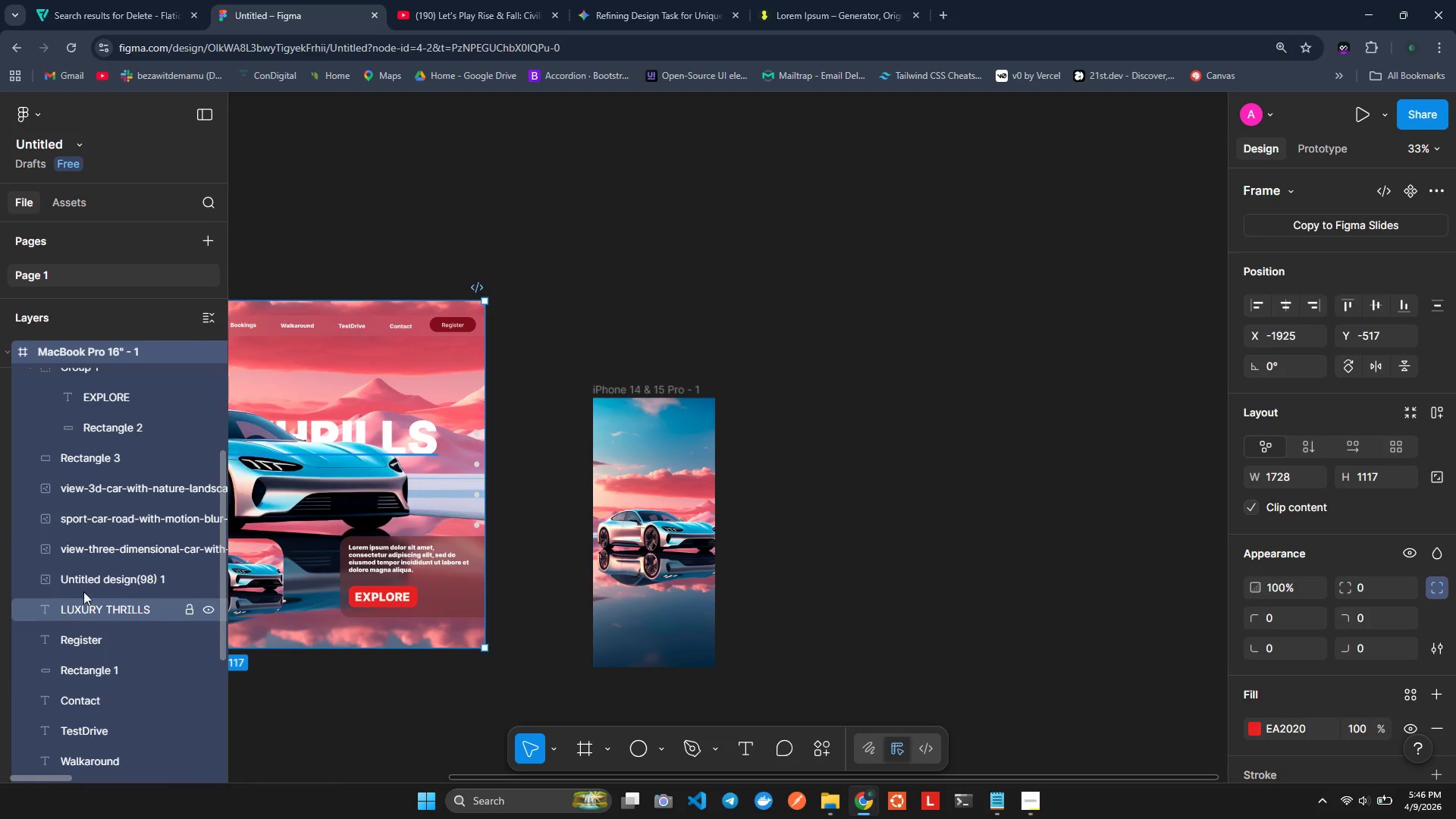 
left_click([83, 588])
 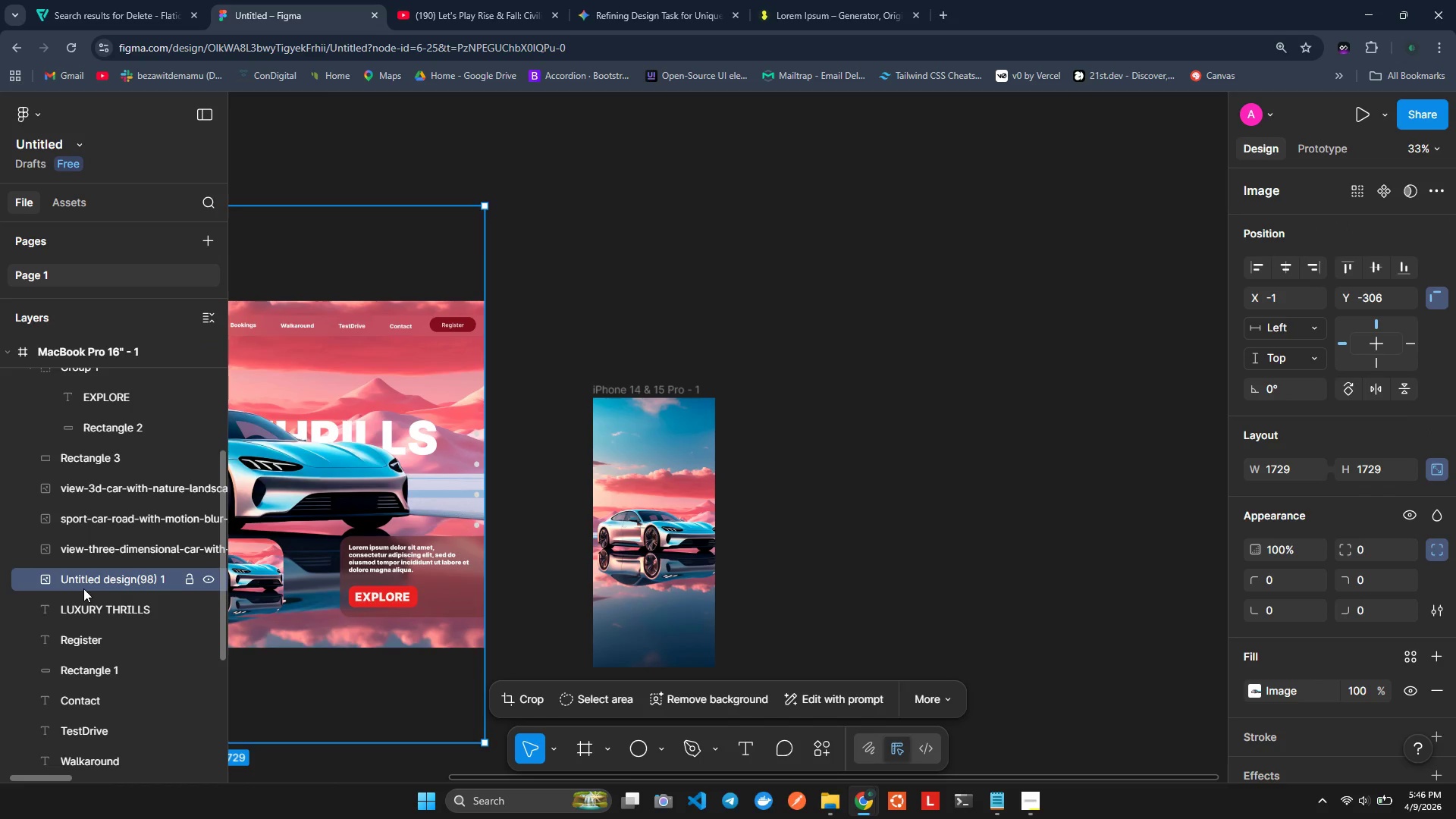 
left_click([83, 588])
 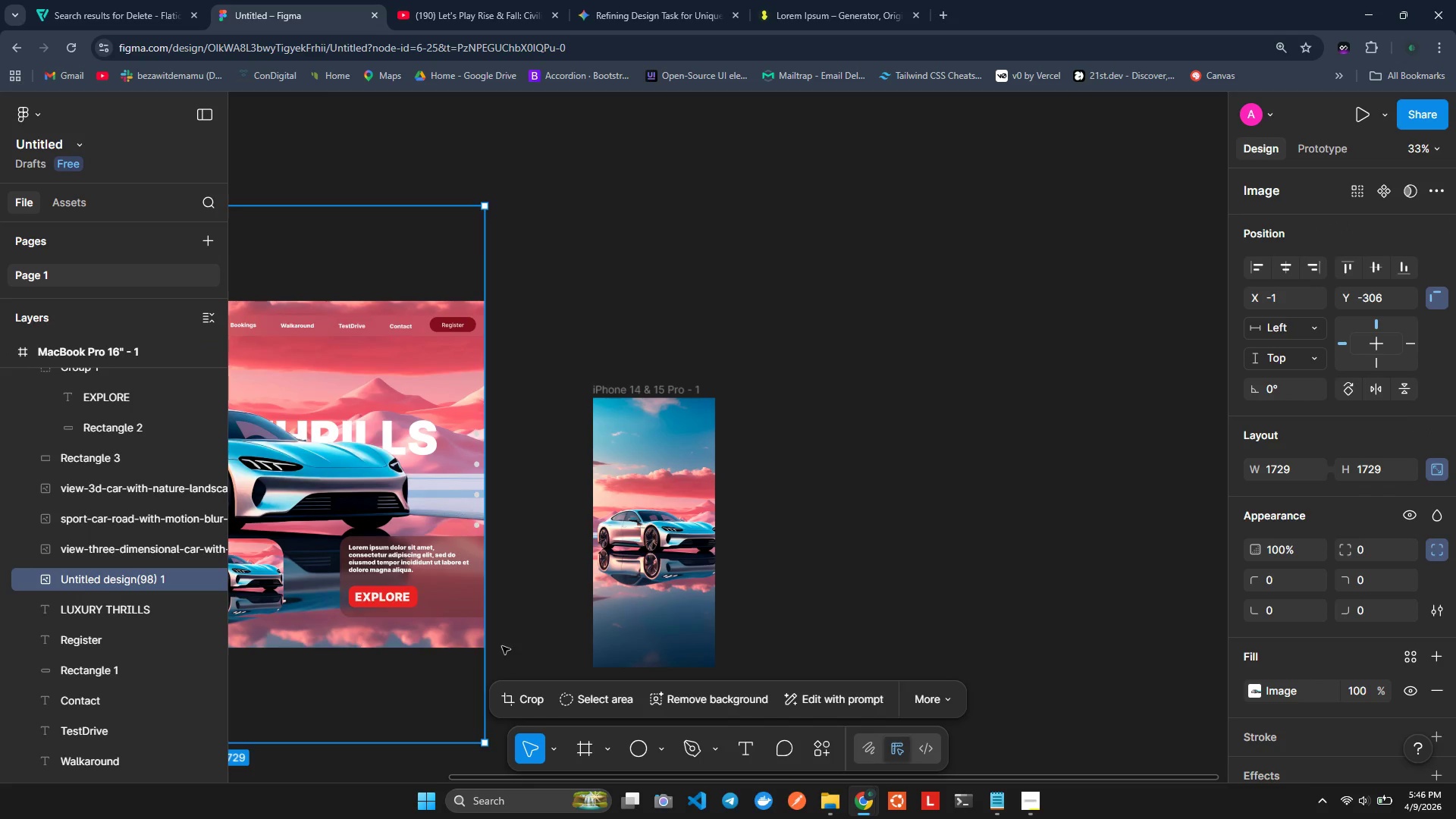 
hold_key(key=ControlLeft, duration=1.5)
left_click_drag(start_coordinate=[316, 497], to_coordinate=[485, 481])
 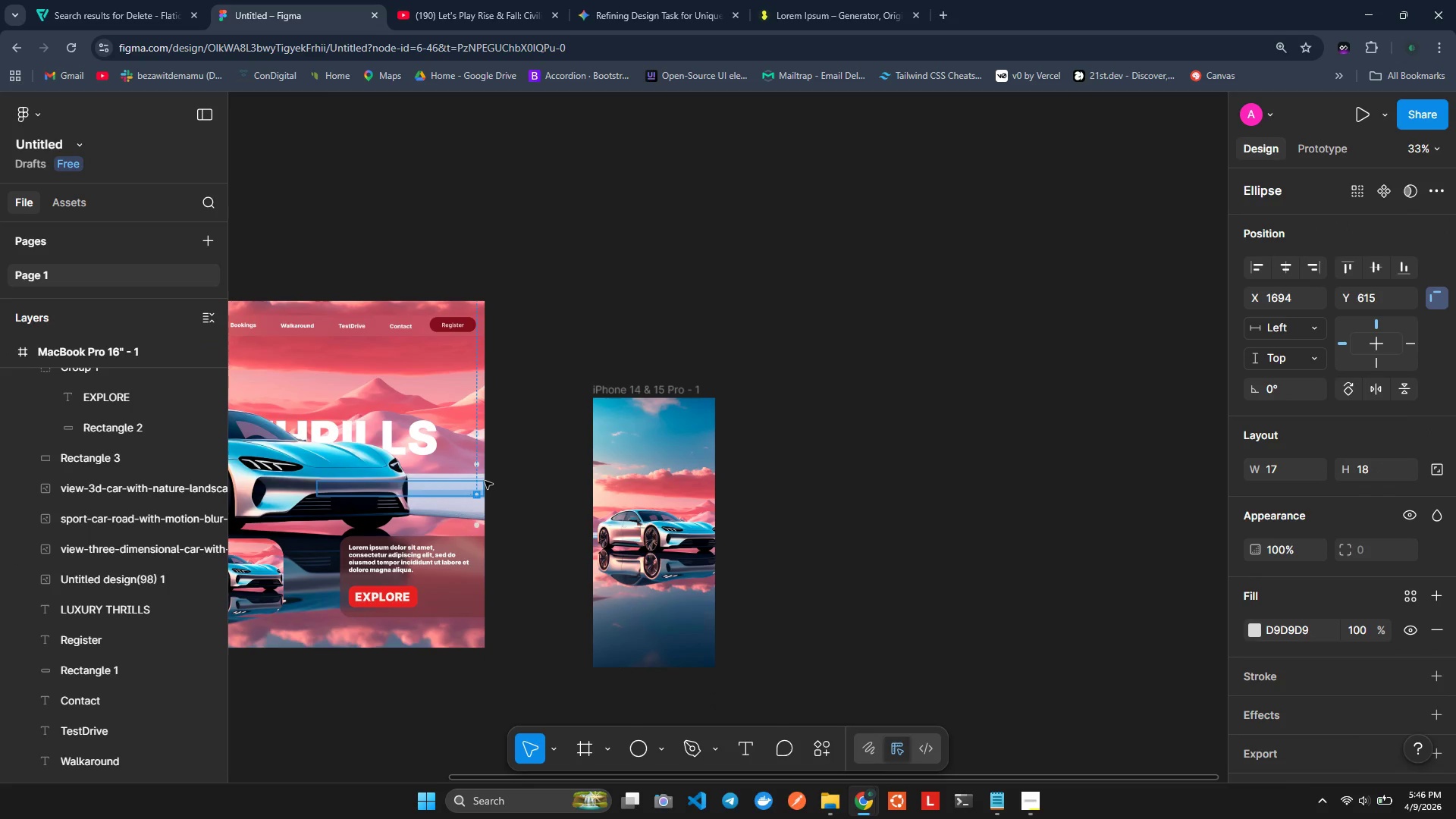 
hold_key(key=ControlLeft, duration=0.47)
 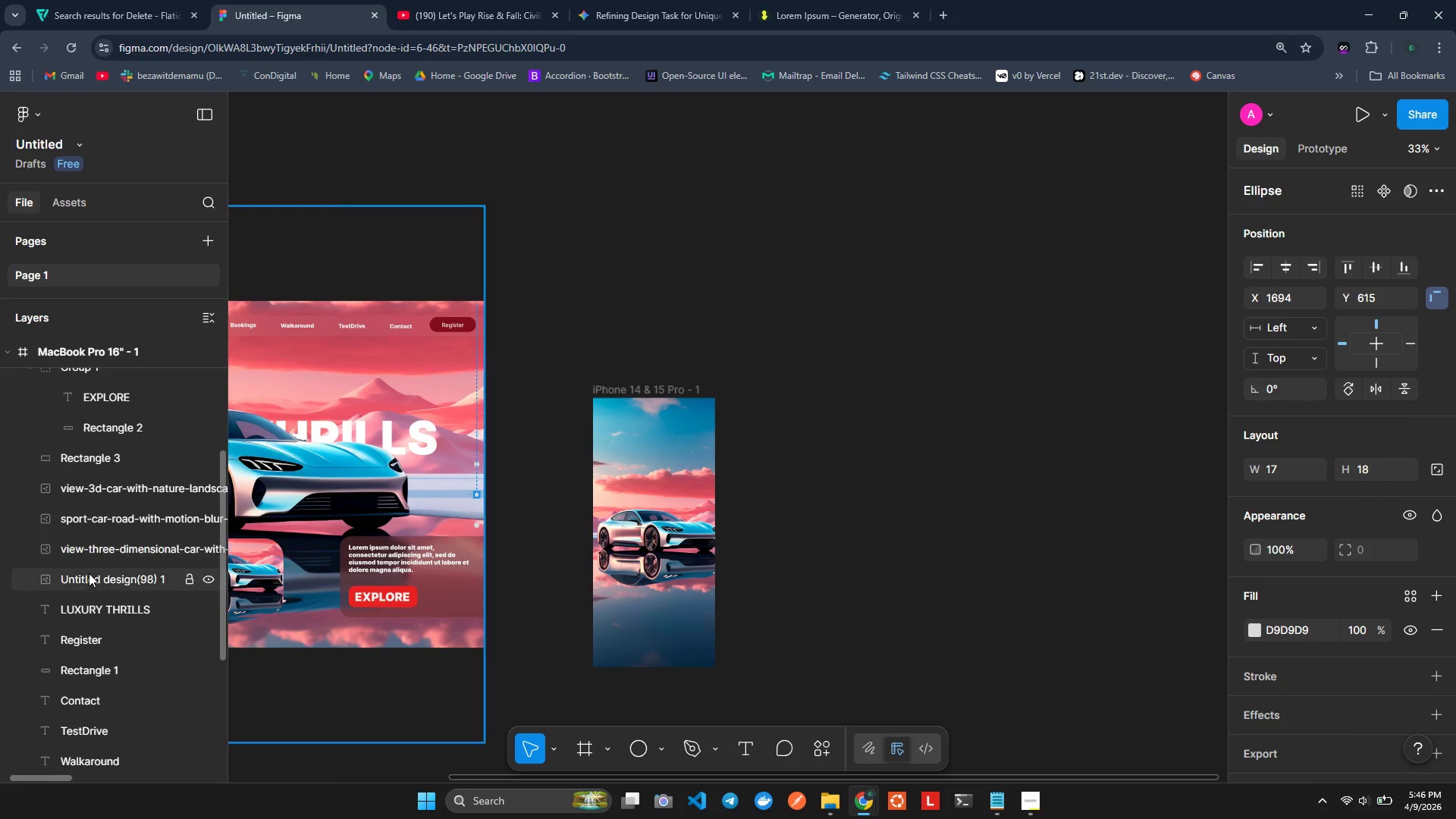 
left_click([87, 580])
 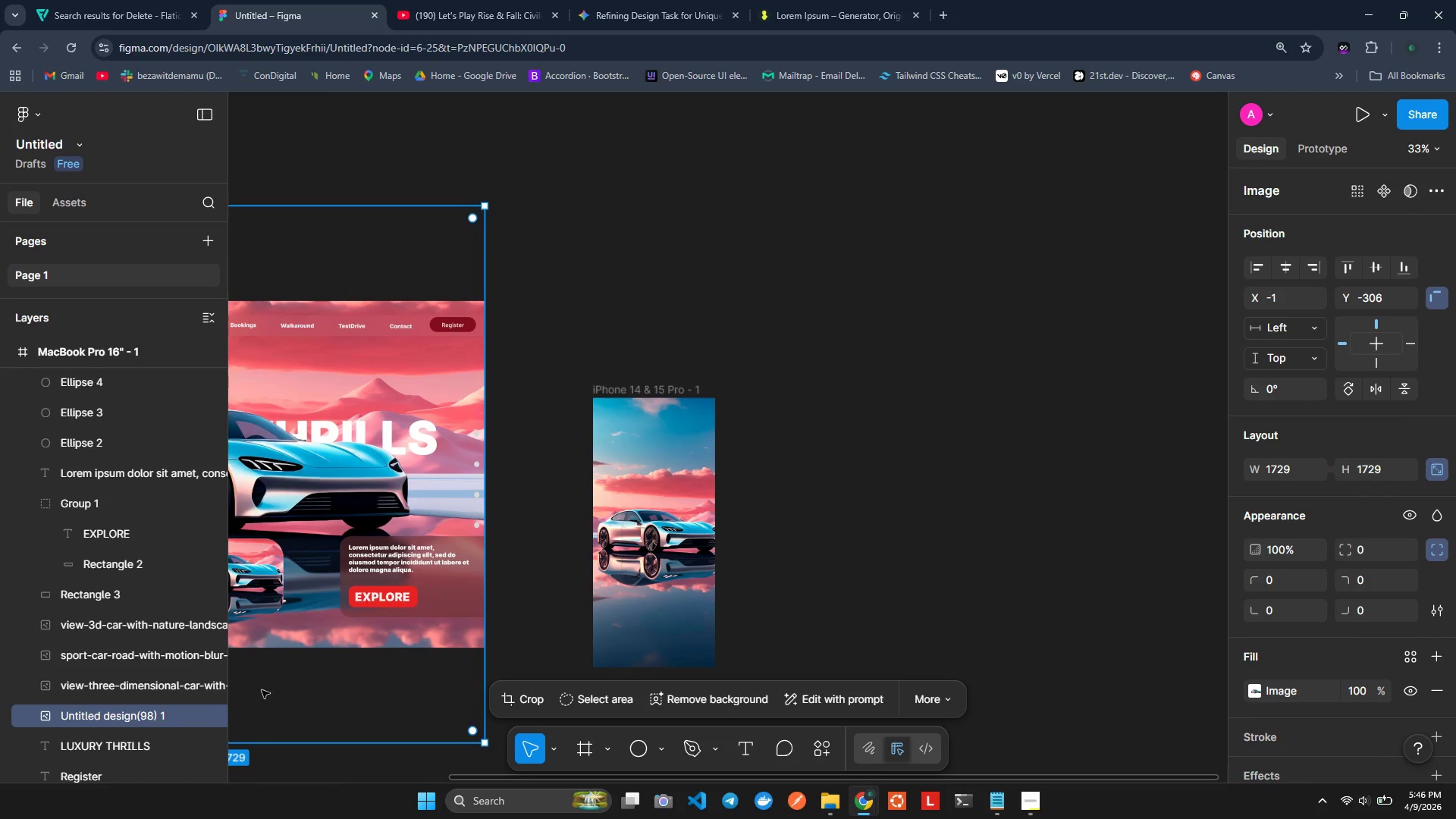 
hold_key(key=AltLeft, duration=1.5)
left_click_drag(start_coordinate=[295, 496], to_coordinate=[986, 602])
 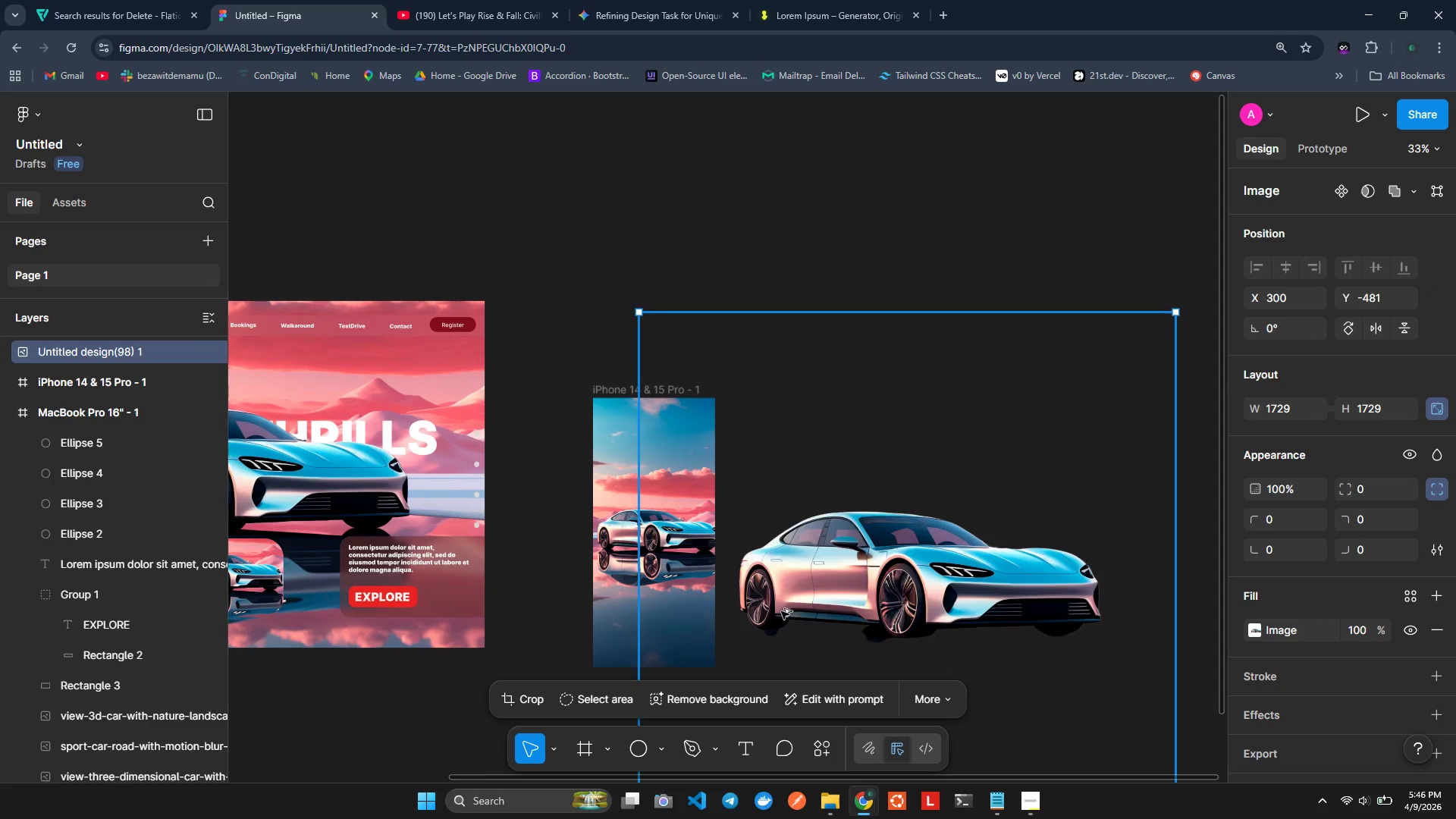 
hold_key(key=AltLeft, duration=1.5)
 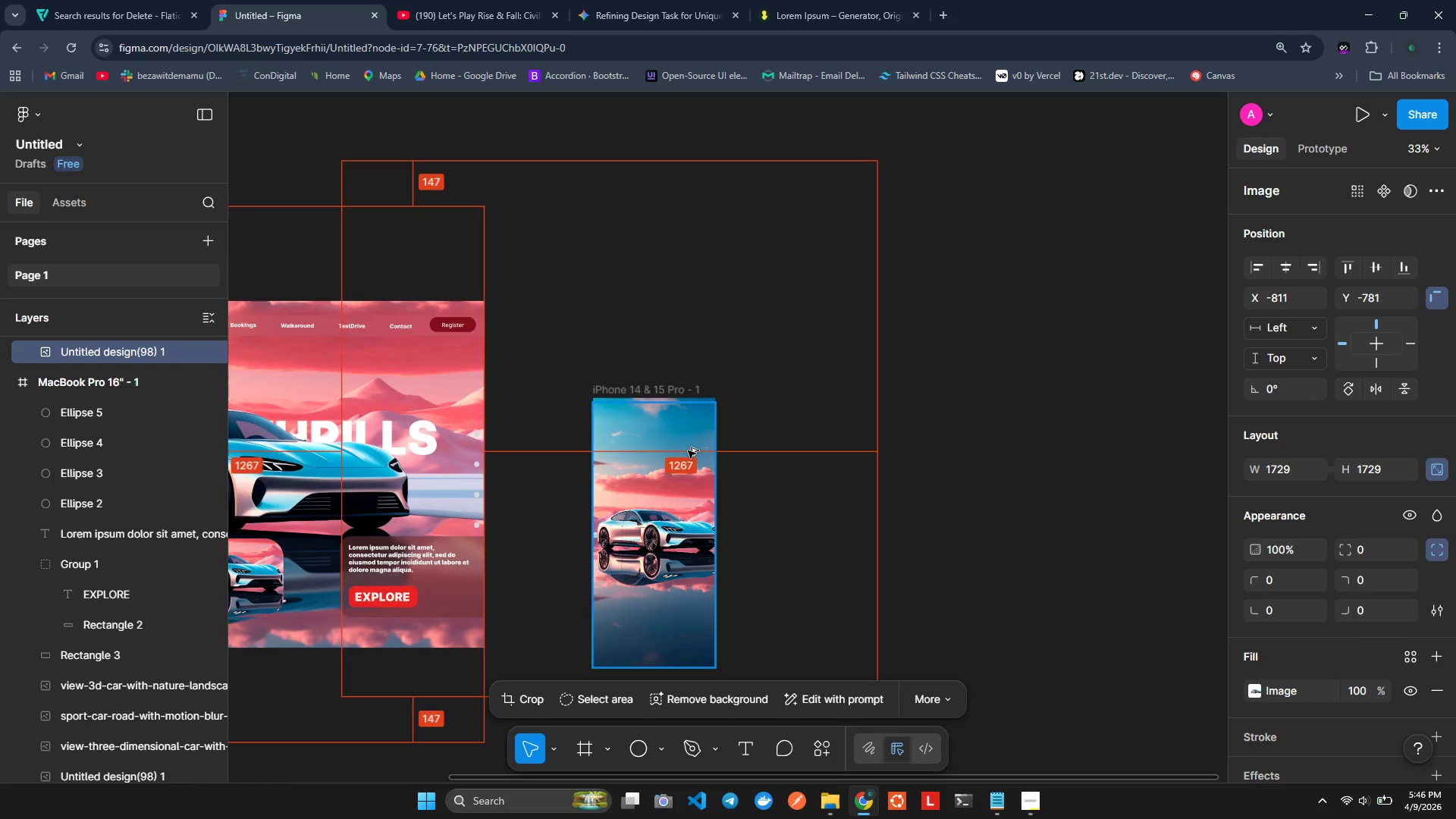 
hold_key(key=AltLeft, duration=1.51)
 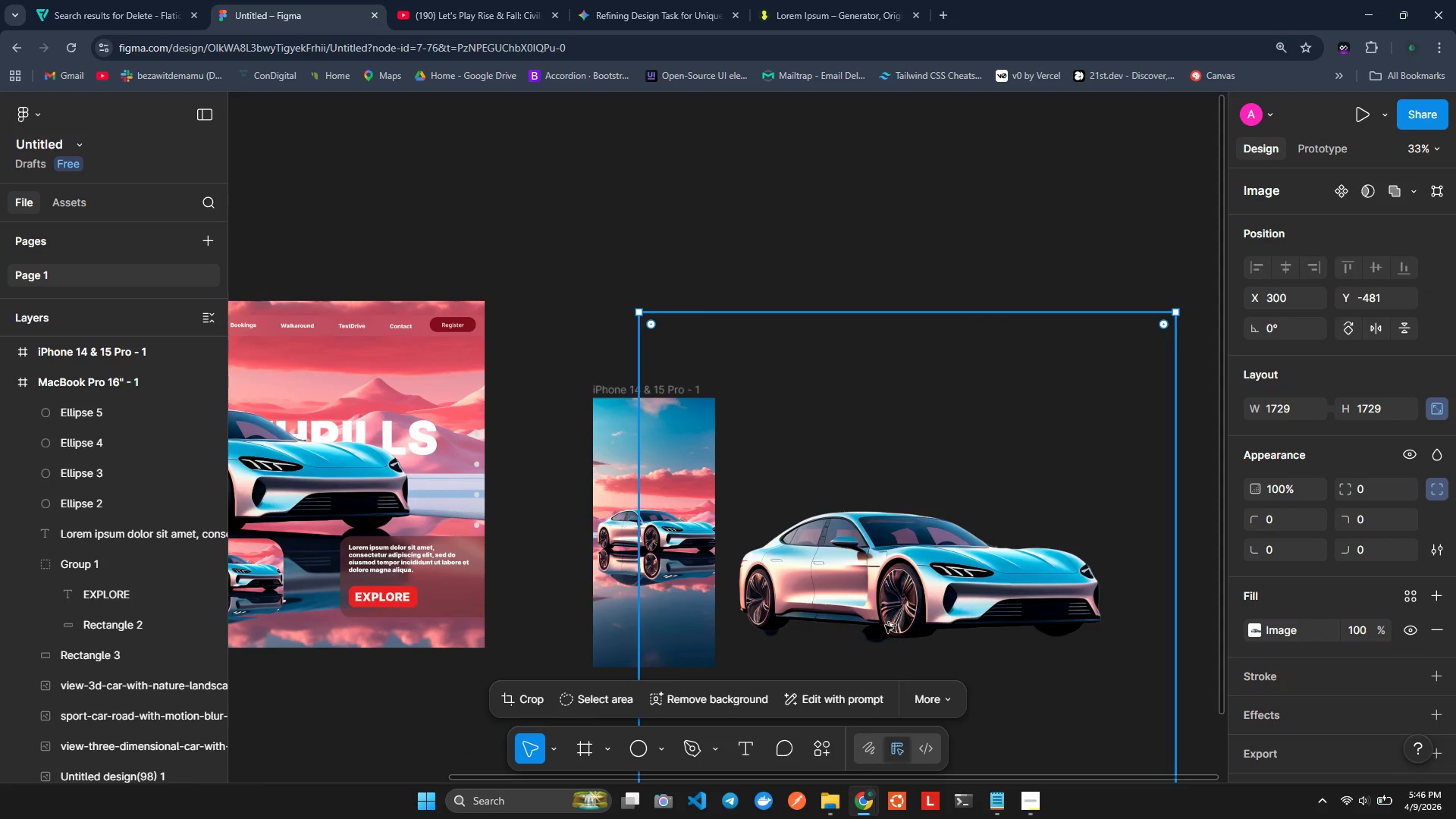 
hold_key(key=AltLeft, duration=1.38)
left_click_drag(start_coordinate=[885, 625], to_coordinate=[730, 594])
 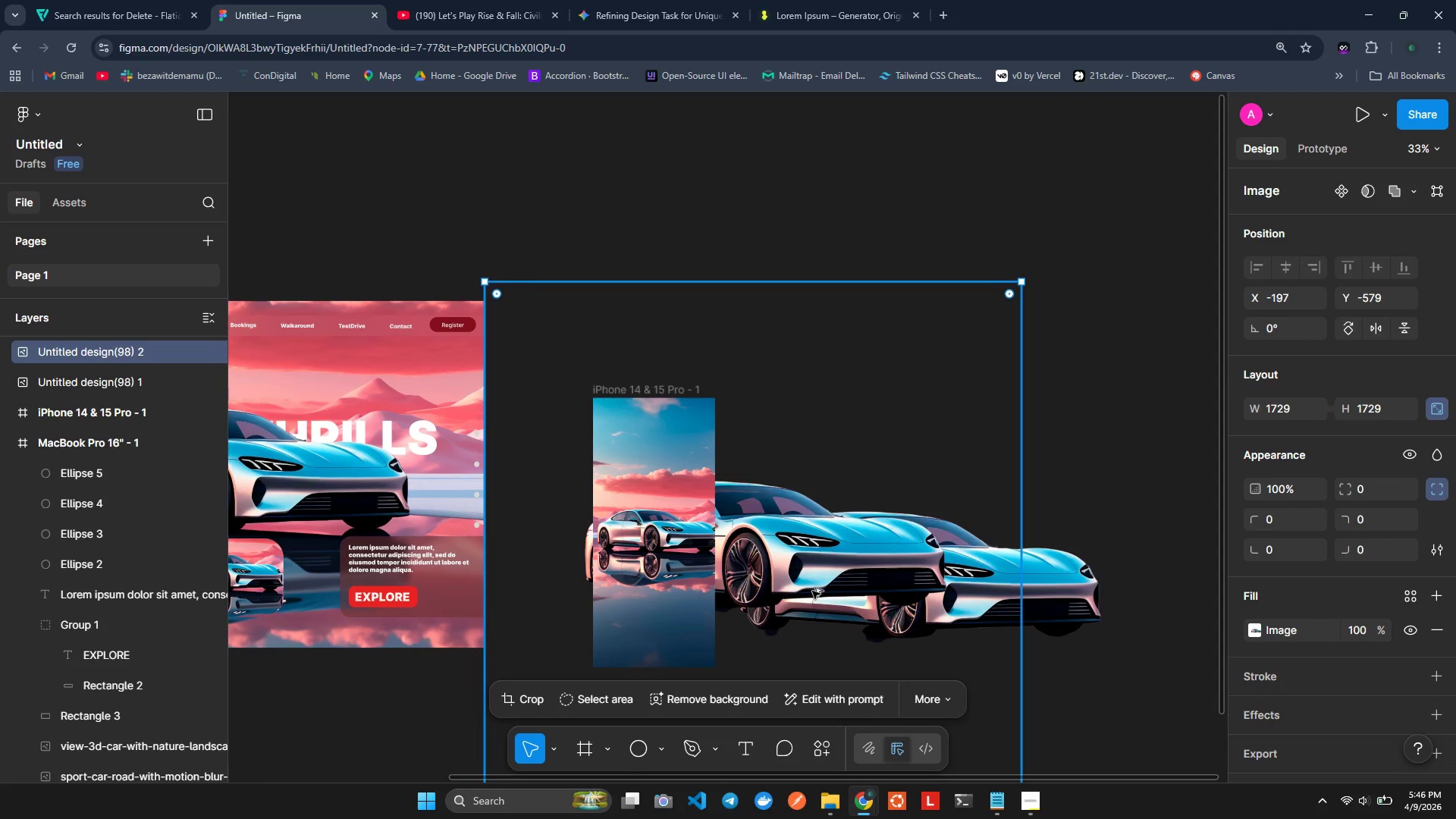 
left_click_drag(start_coordinate=[819, 584], to_coordinate=[859, 585])
 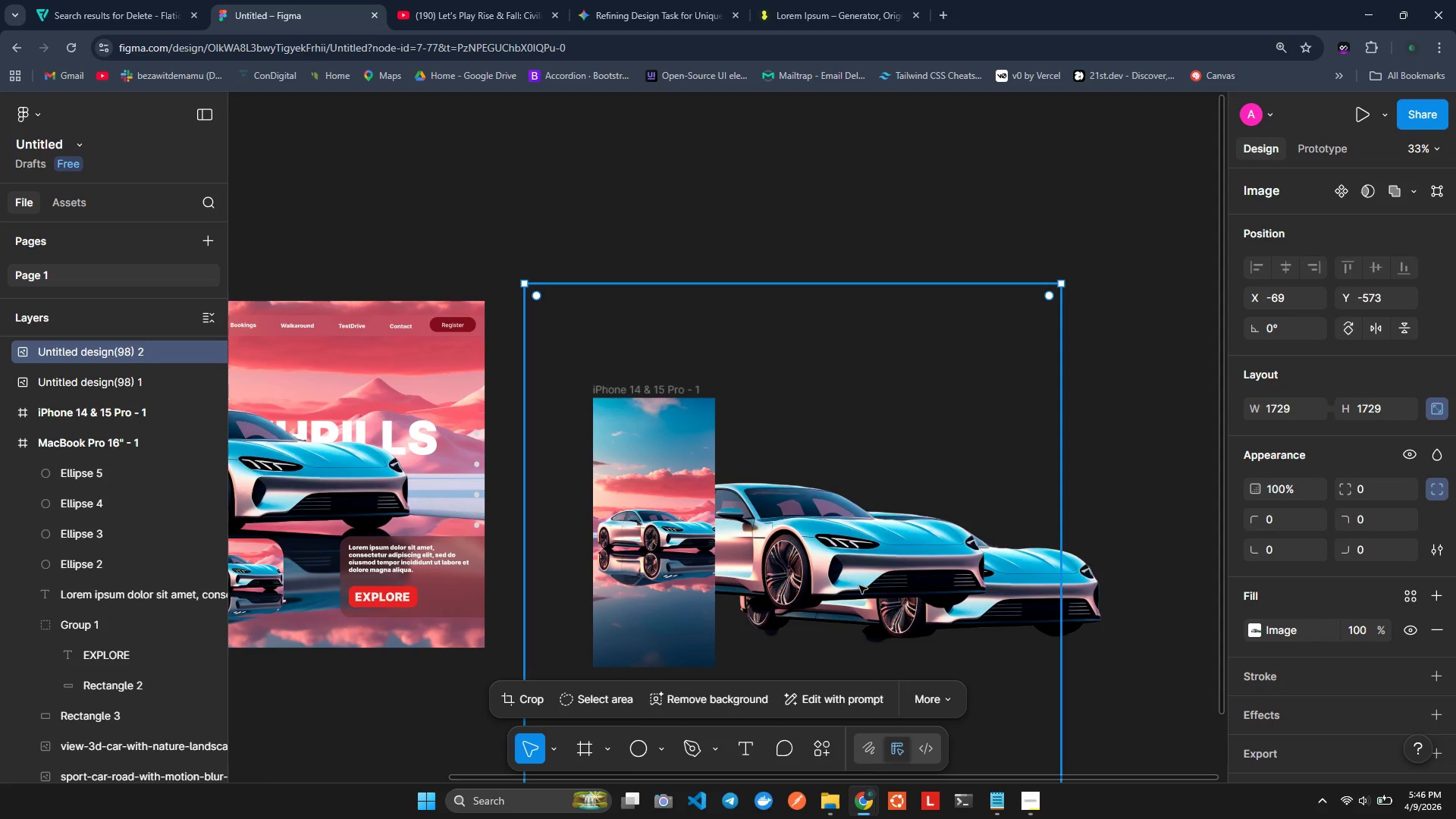 
key(Control+ControlLeft)
 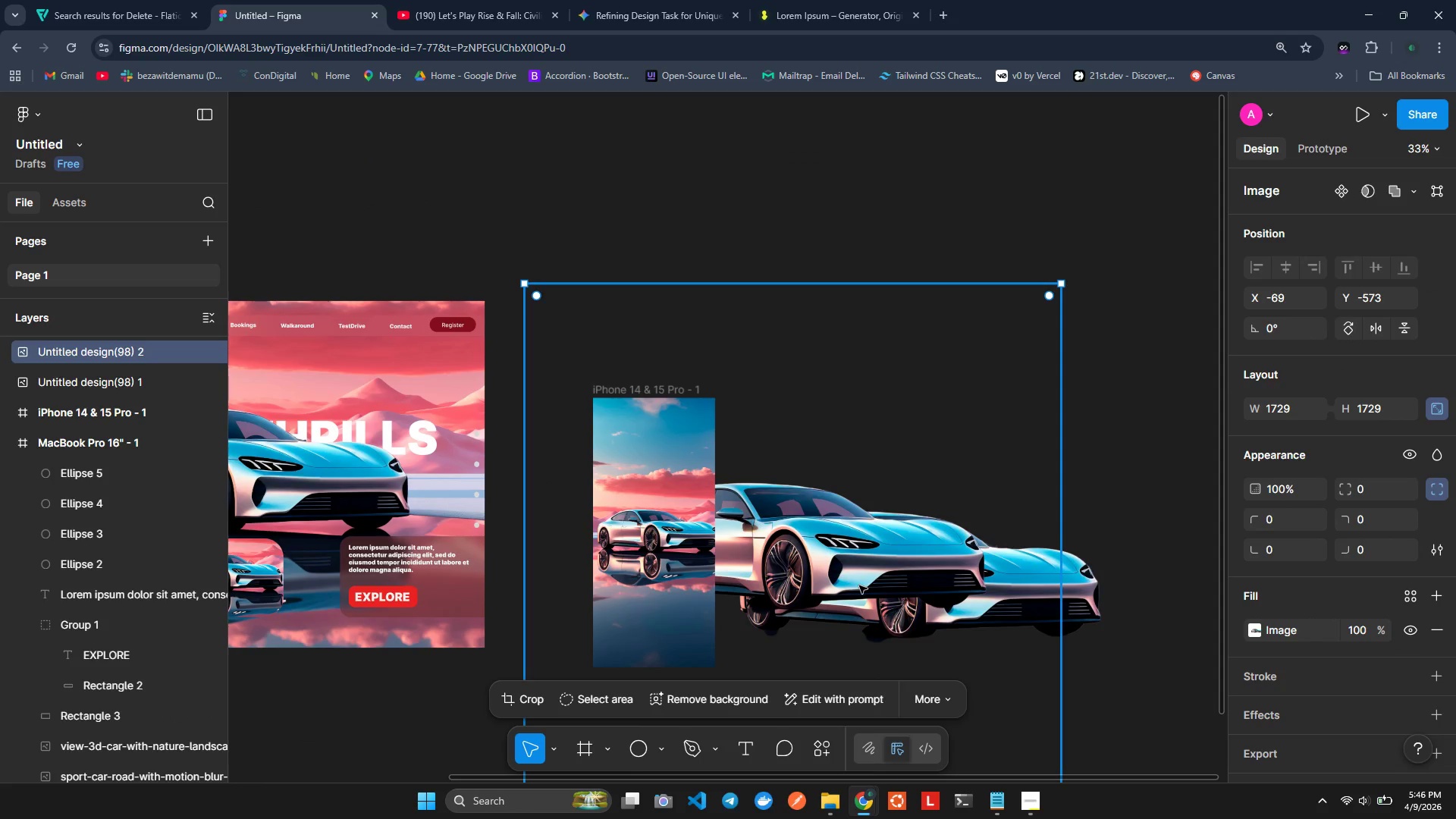 
key(Control+Z)
 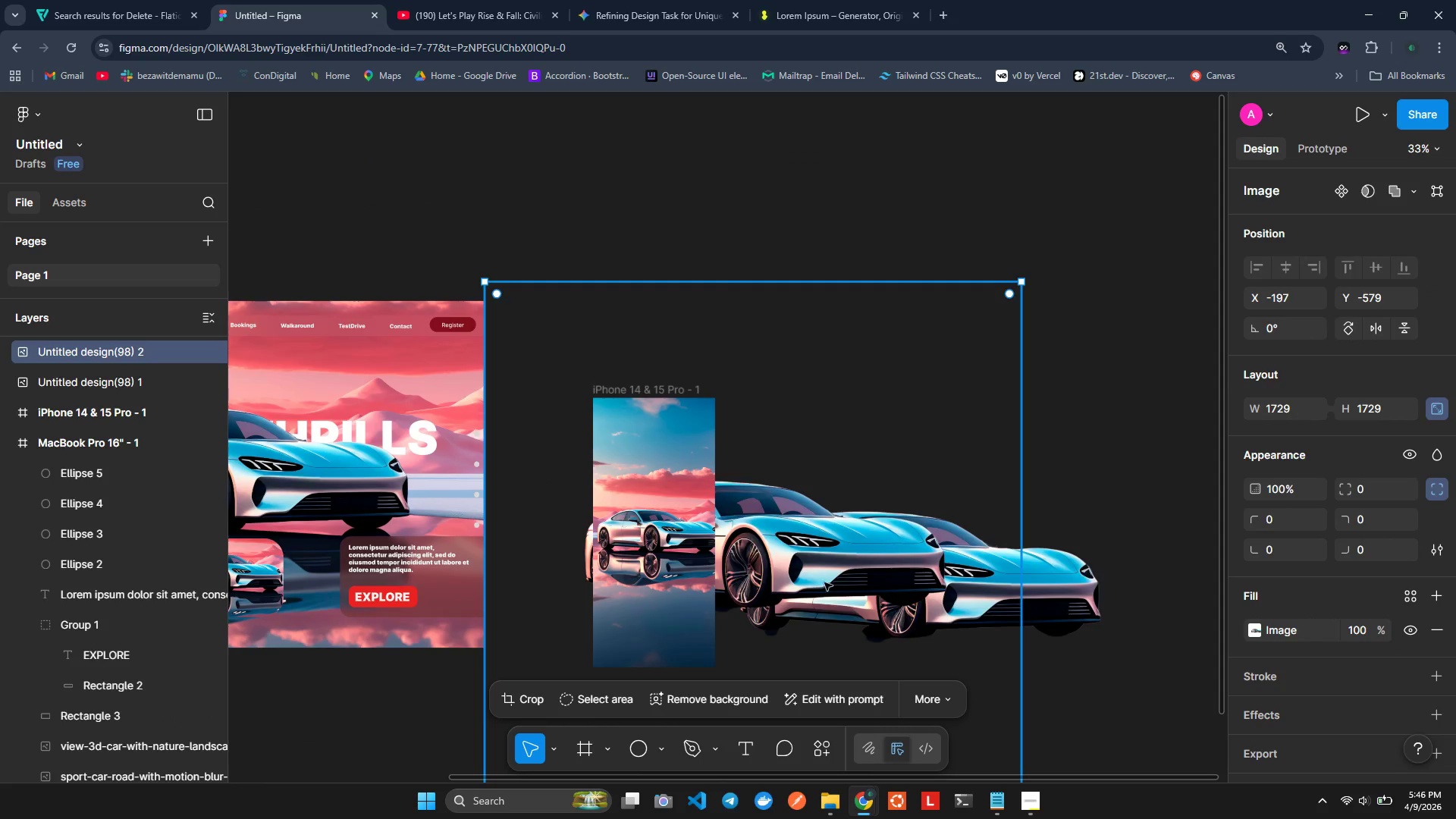 
key(Control+ControlLeft)
 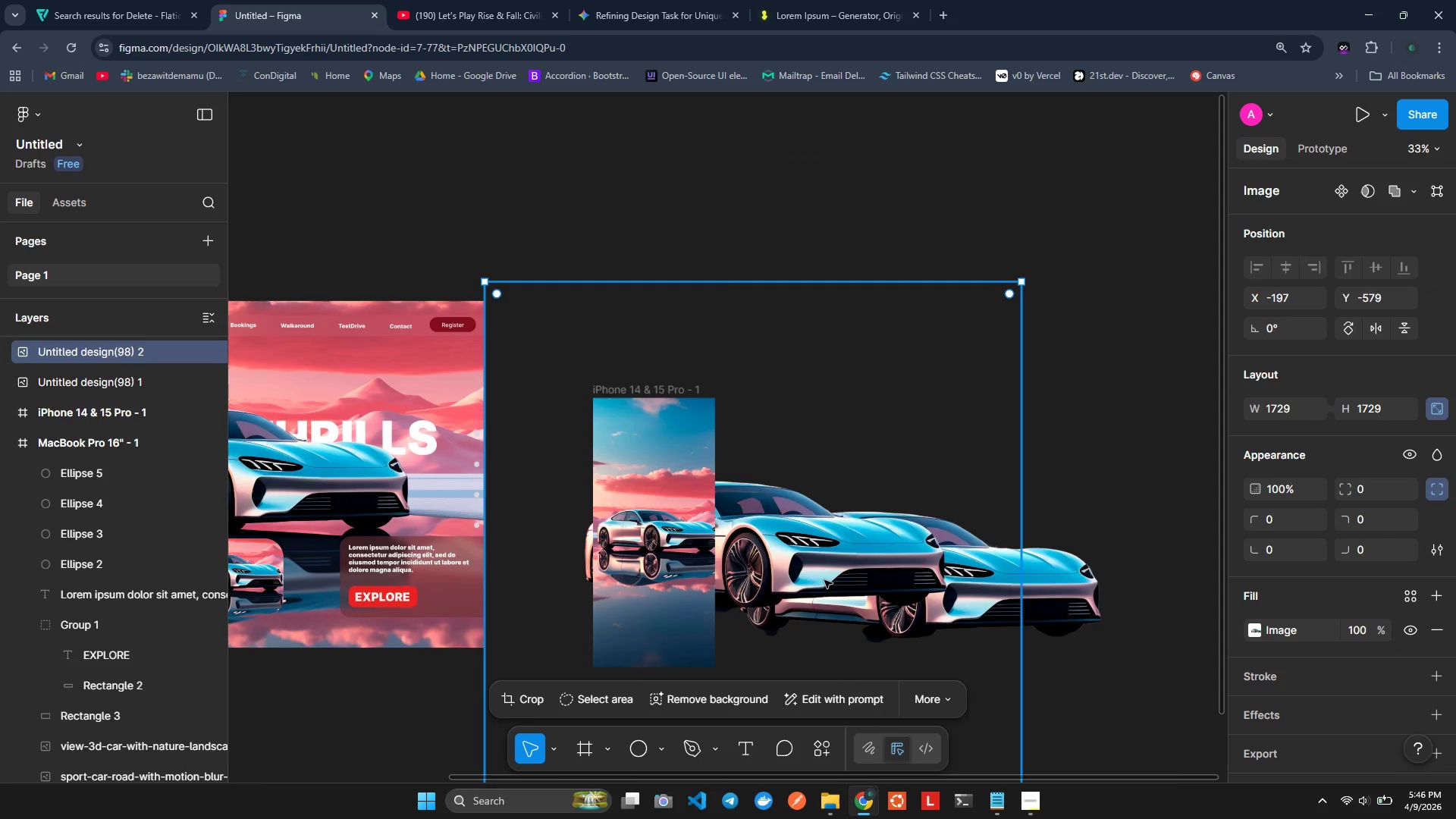 
key(Control+Z)
 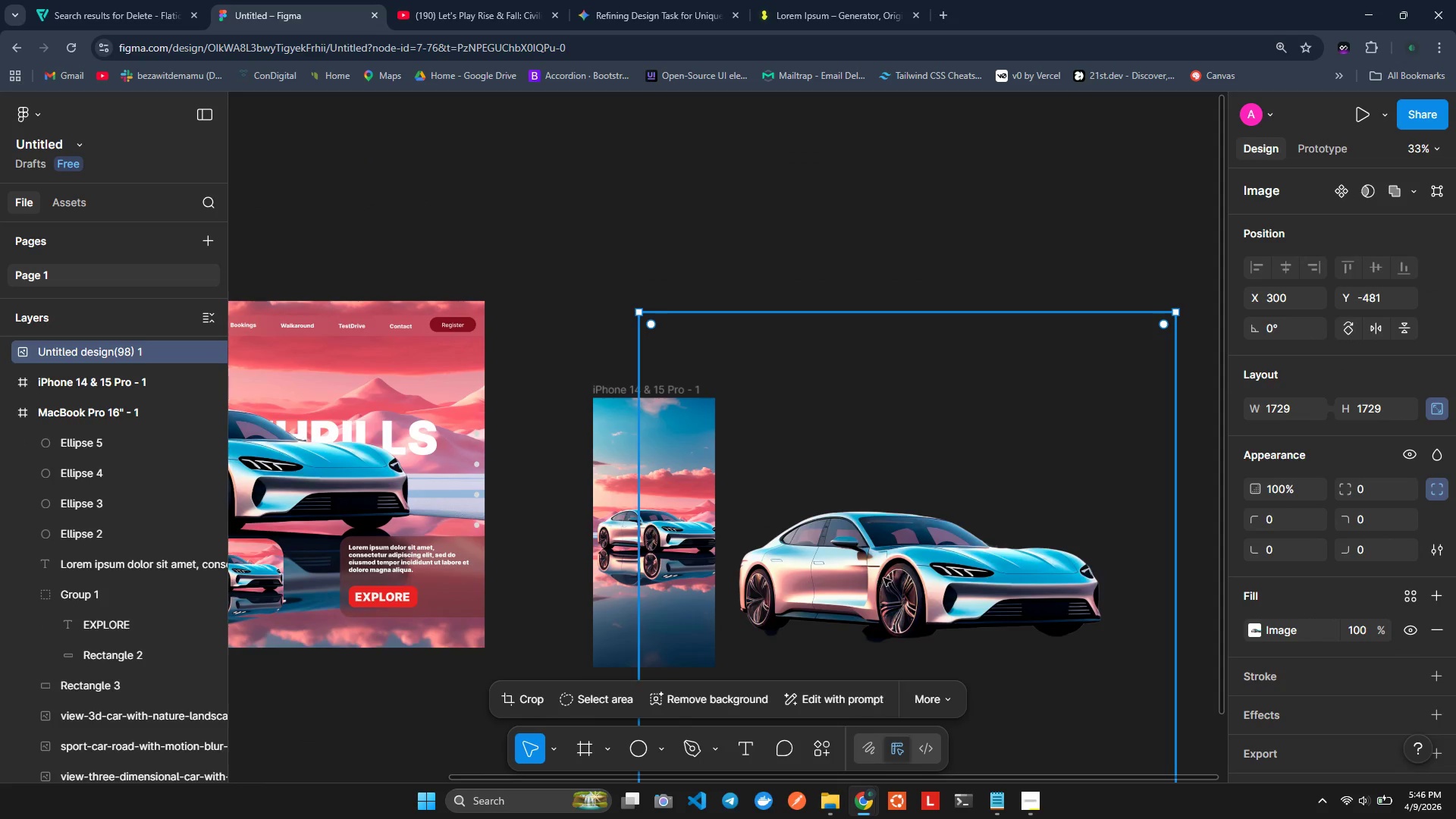 
left_click_drag(start_coordinate=[886, 577], to_coordinate=[635, 535])
 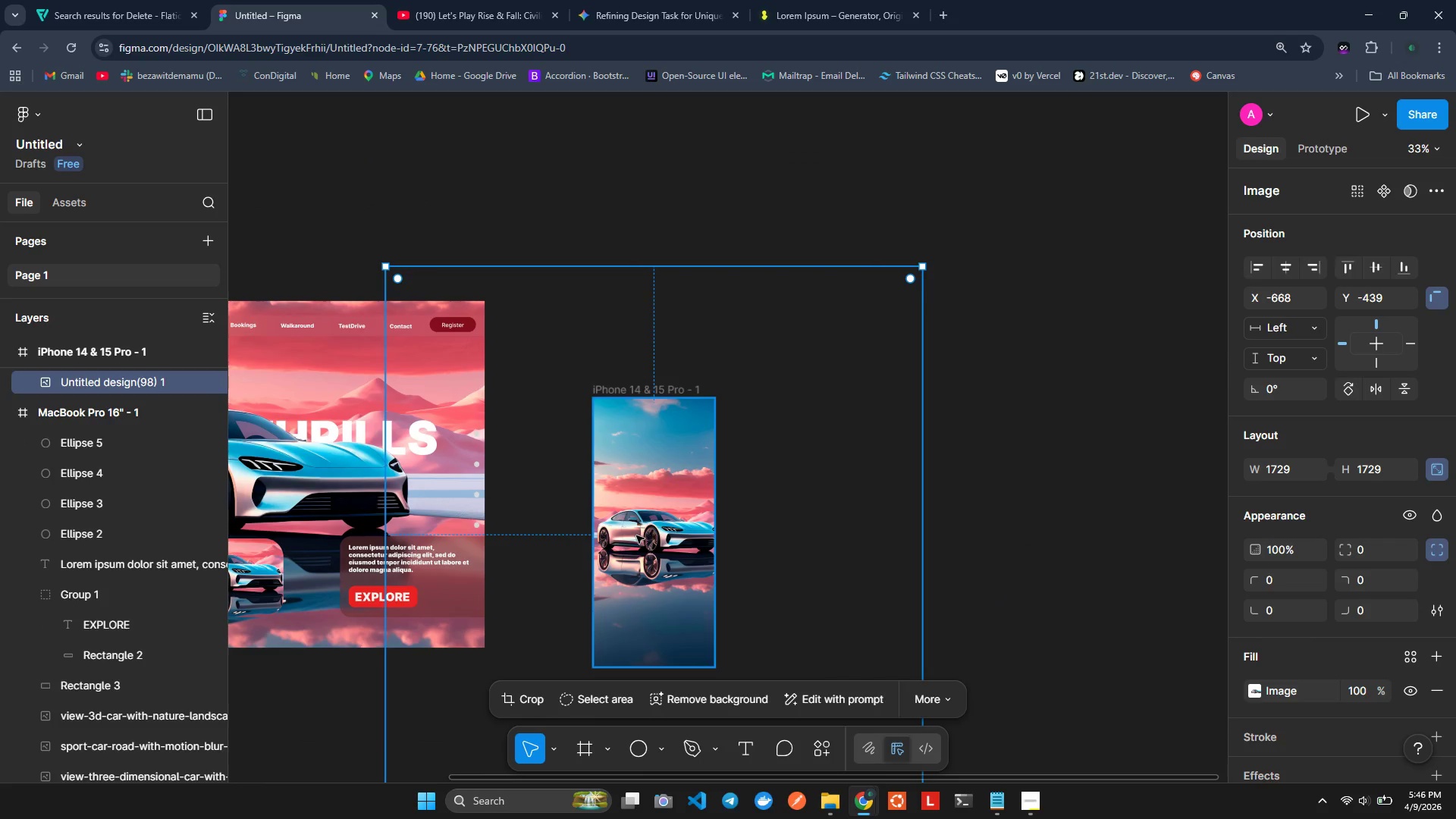 
right_click([636, 535])
 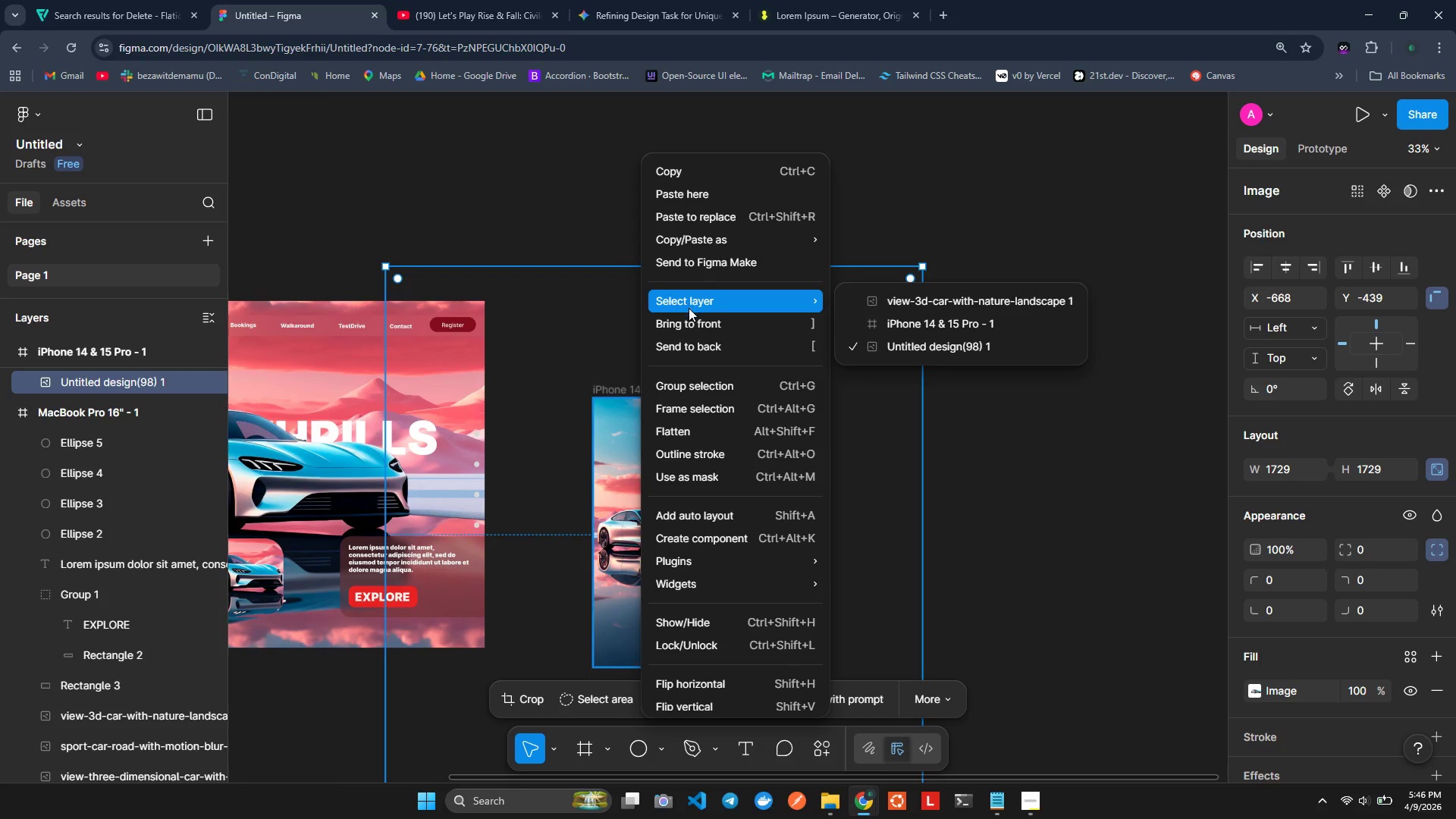 
left_click([696, 325])
 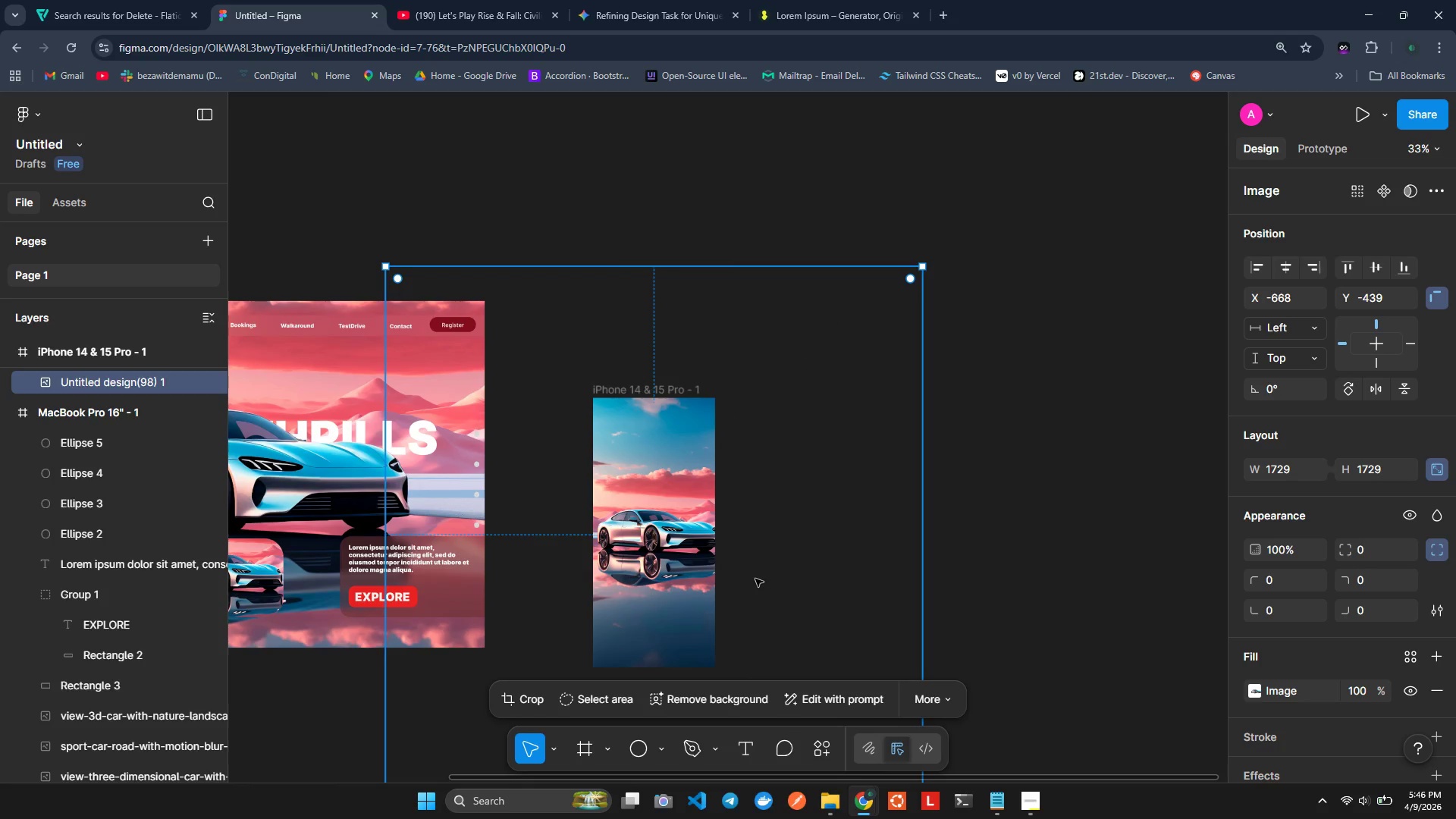 
left_click_drag(start_coordinate=[639, 541], to_coordinate=[703, 476])
 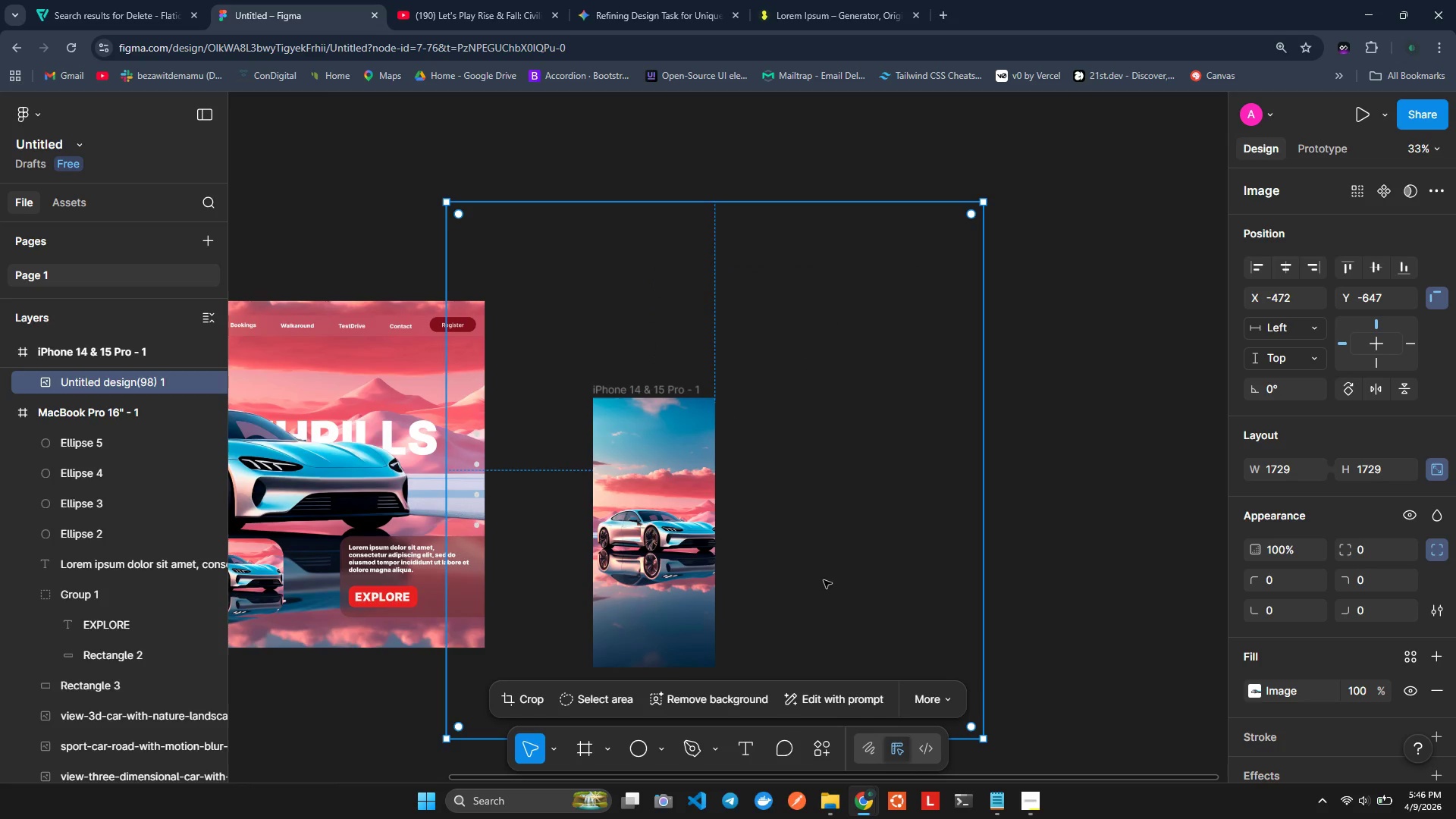 
key(Control+ControlLeft)
 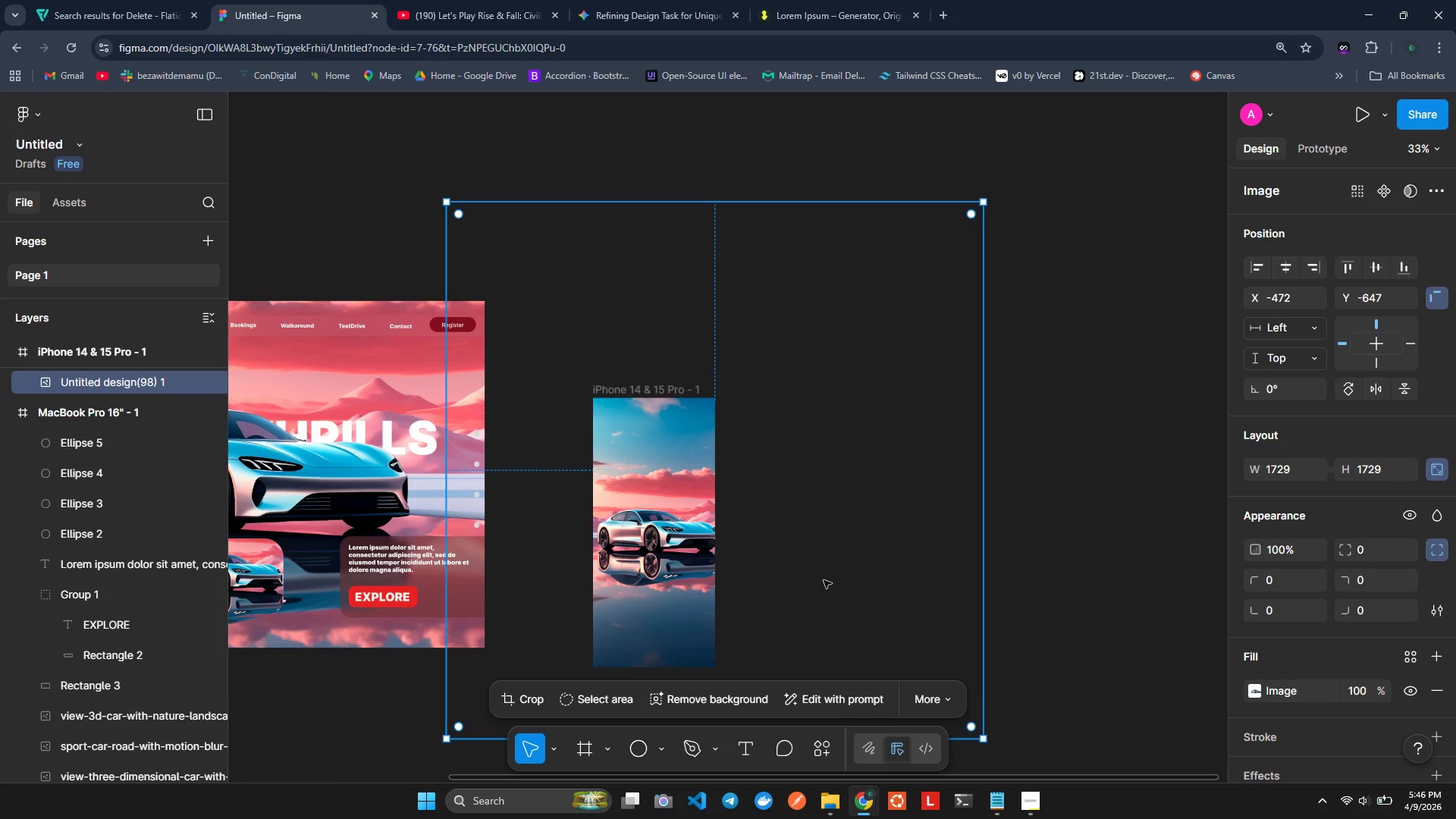 
key(Control+Z)
 